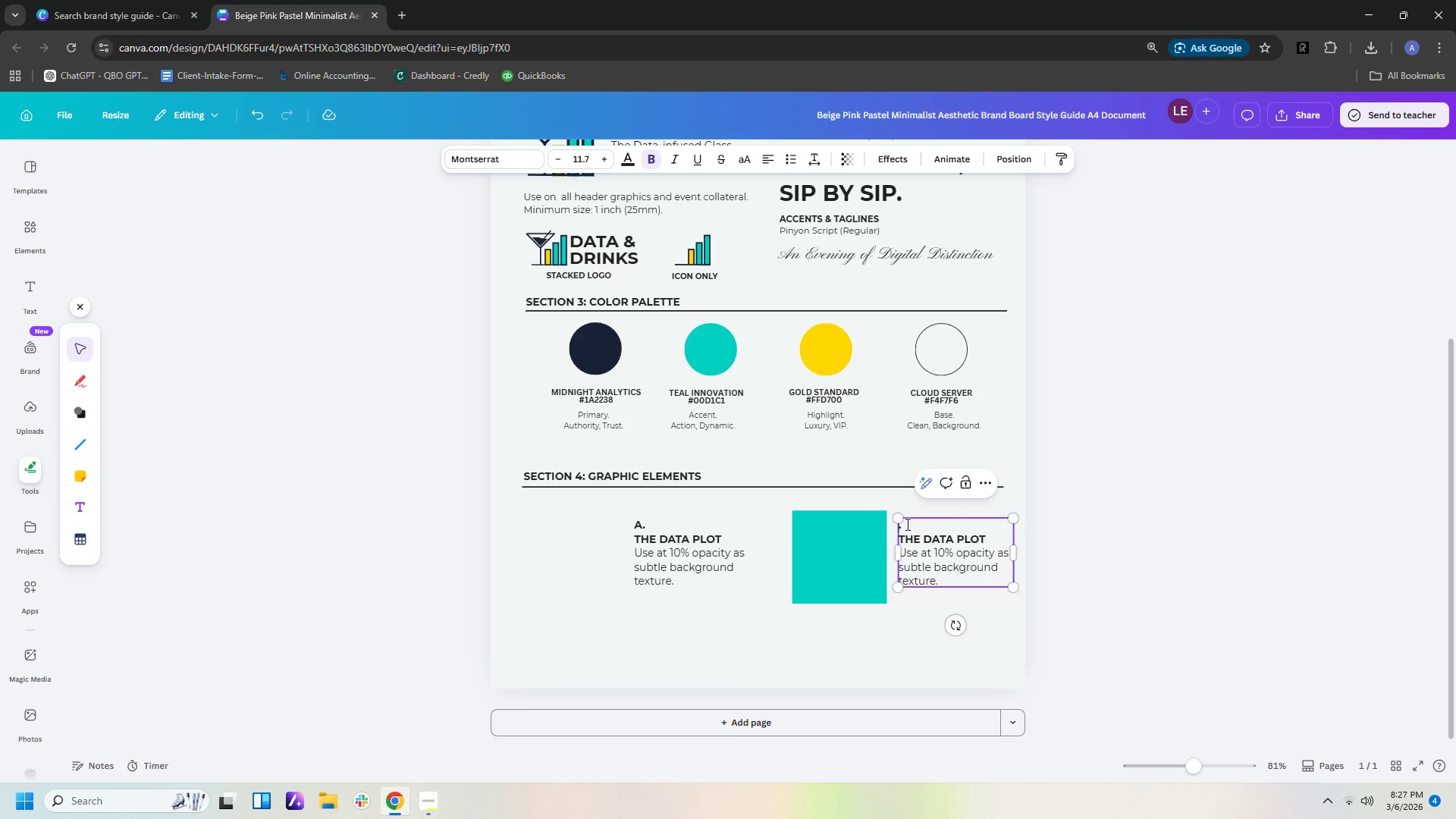 
key(Shift+ShiftLeft)
 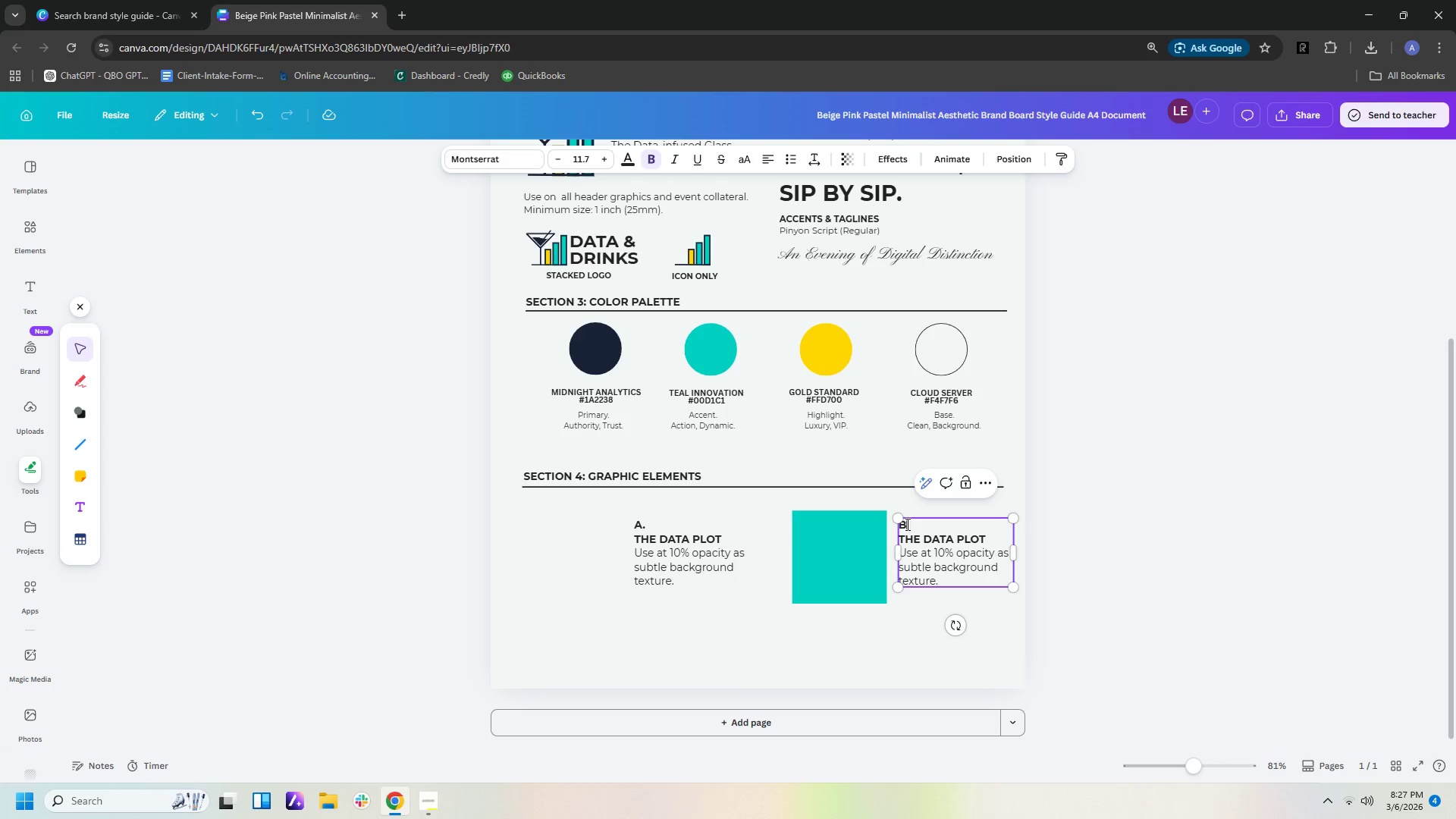 
key(Shift+B)
 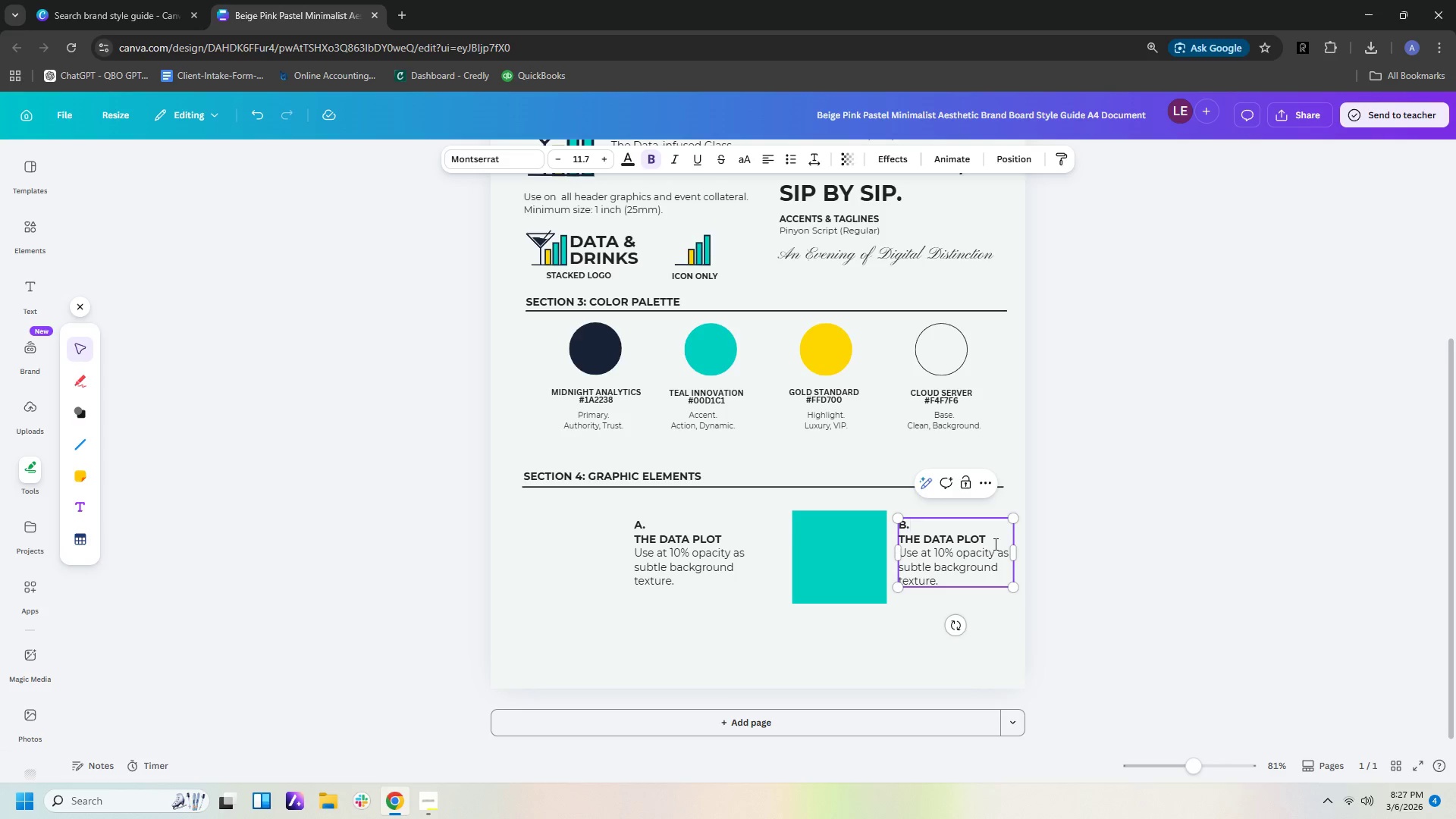 
wait(5.34)
 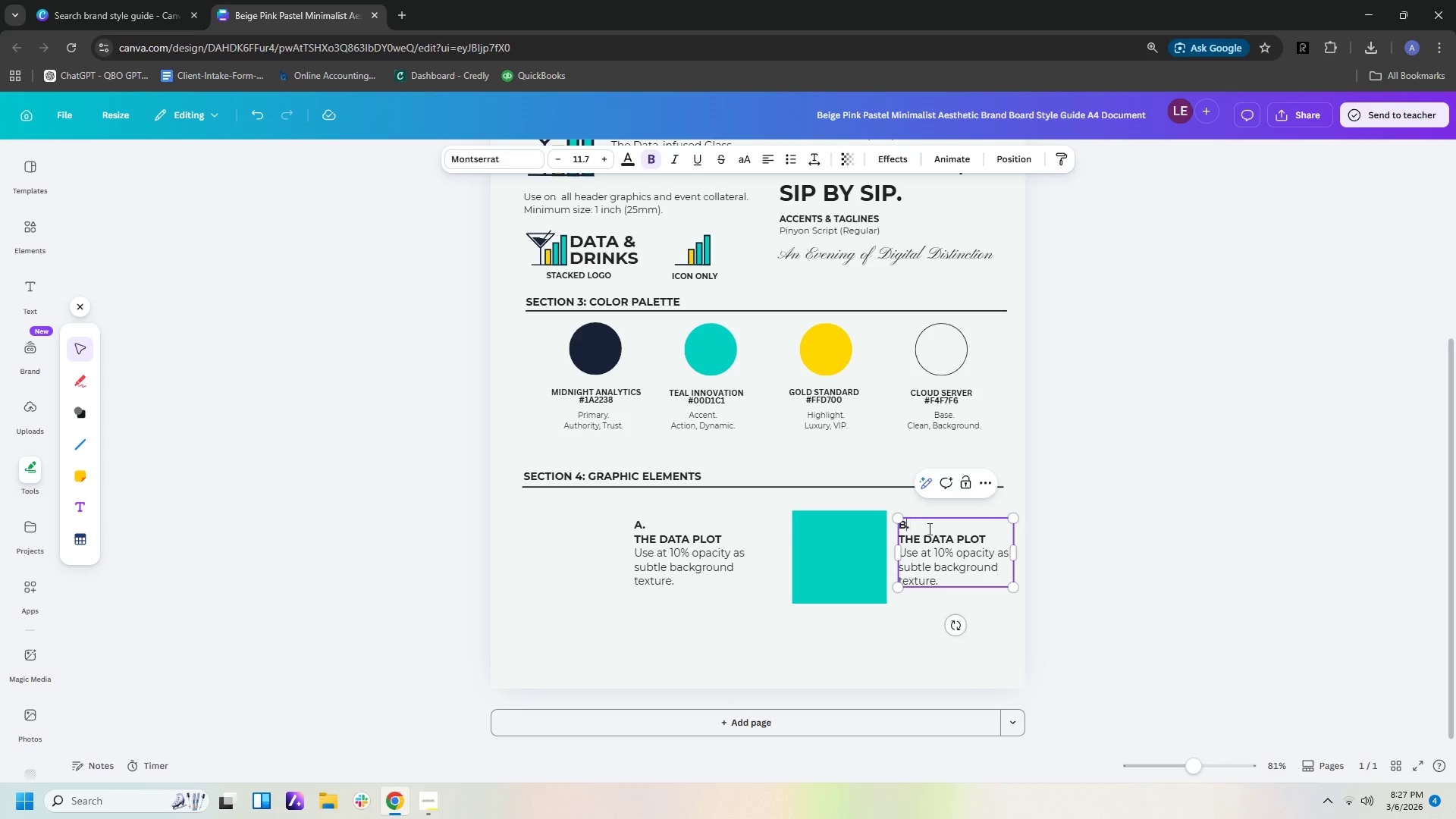 
left_click_drag(start_coordinate=[989, 536], to_coordinate=[927, 541])
 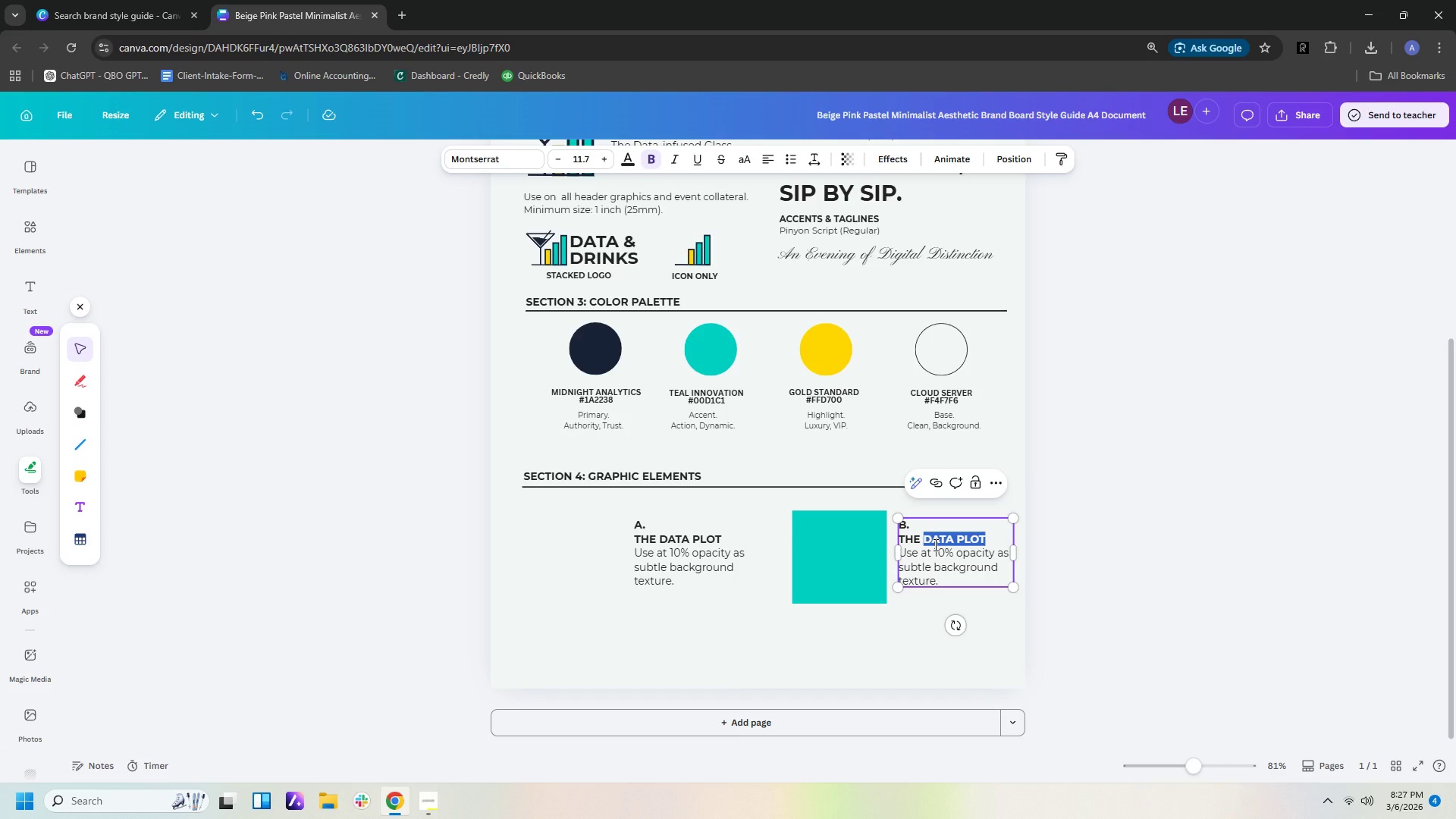 
type(VIP Fram)
key(Backspace)
key(Backspace)
key(Backspace)
type(RAME)
 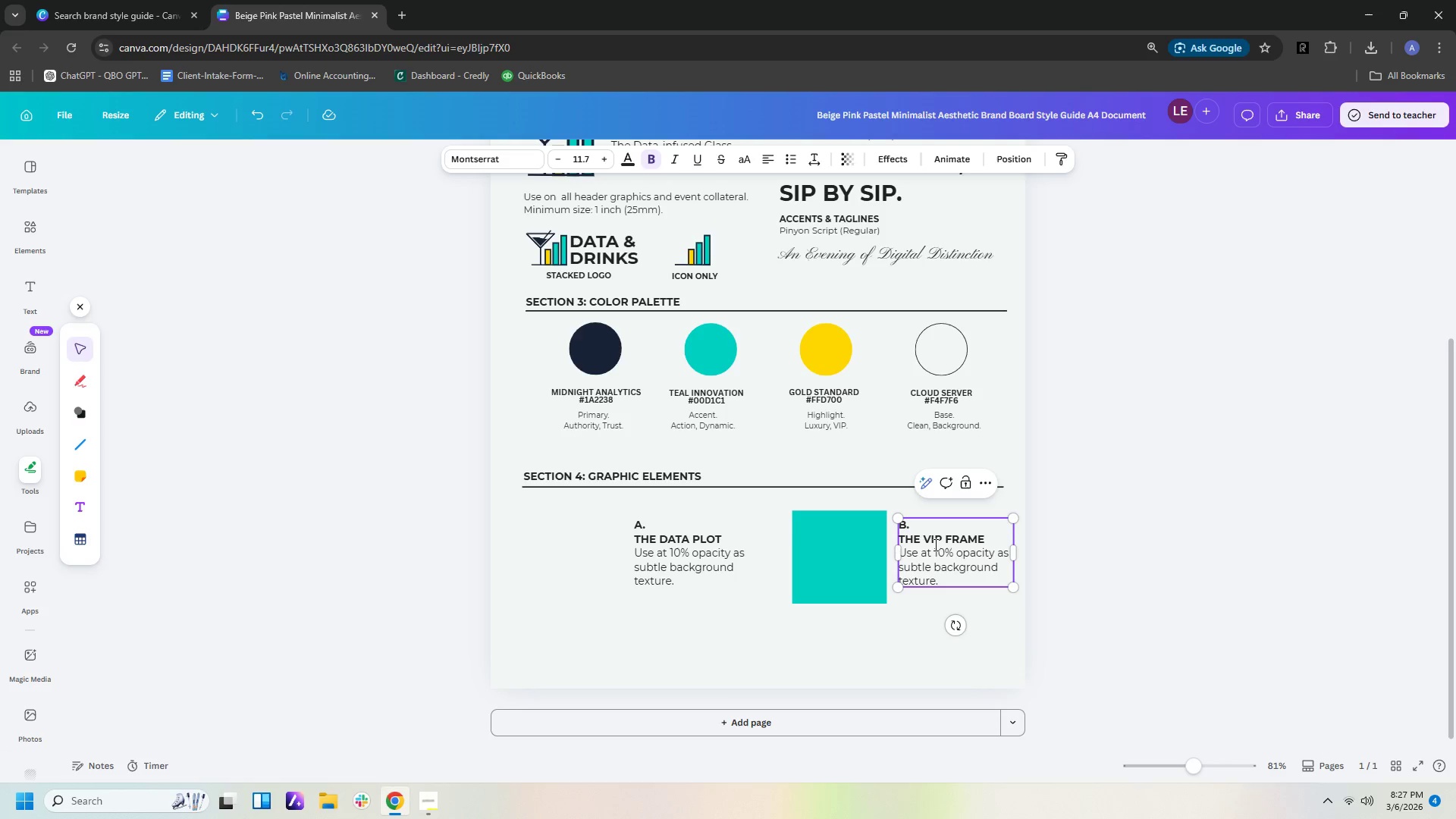 
left_click_drag(start_coordinate=[942, 581], to_coordinate=[923, 554])
 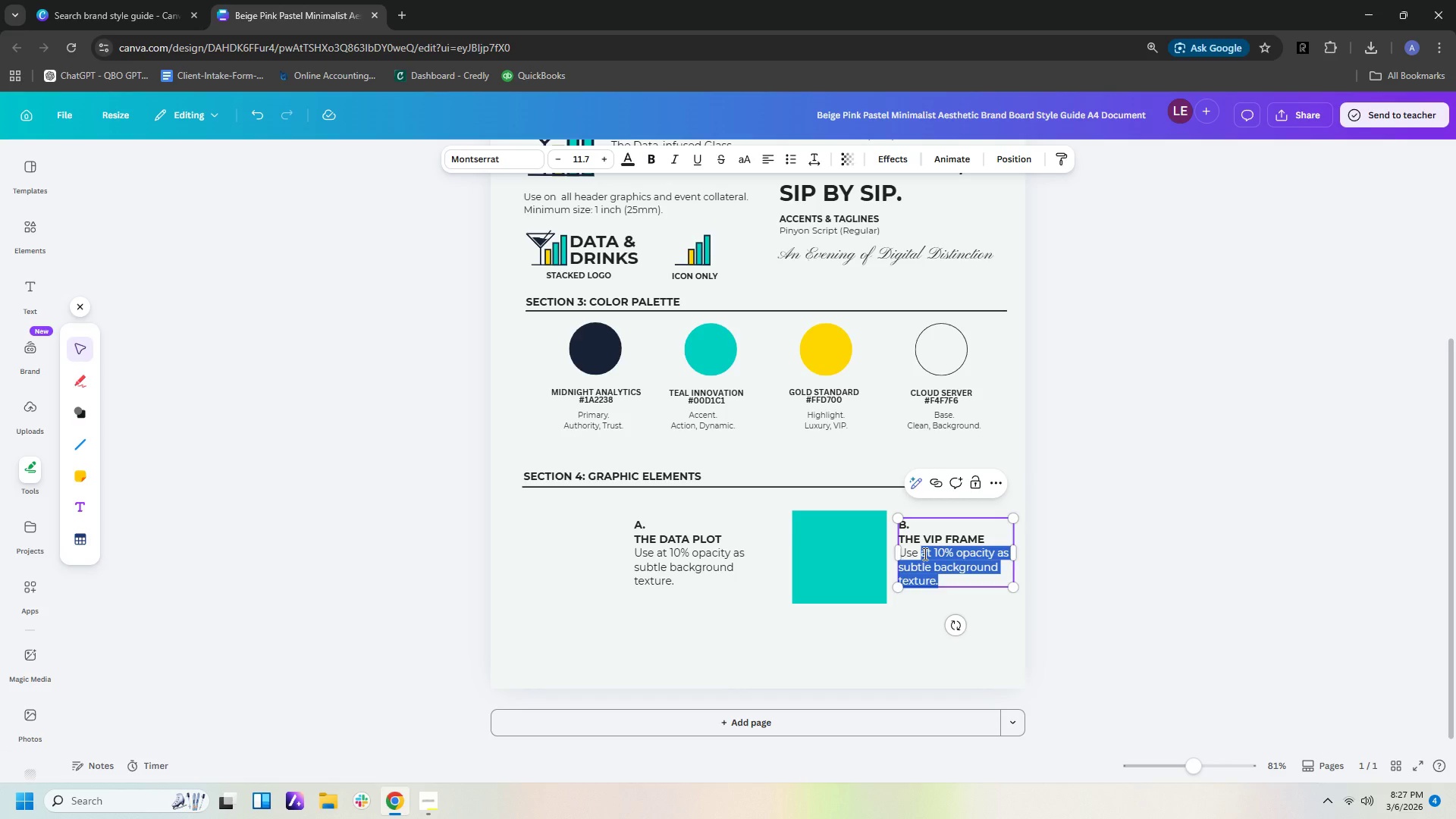 
type(TO )
key(Backspace)
key(Backspace)
key(Backspace)
type(to frame dates. )
key(Backspace)
key(Backspace)
type(, titles)
 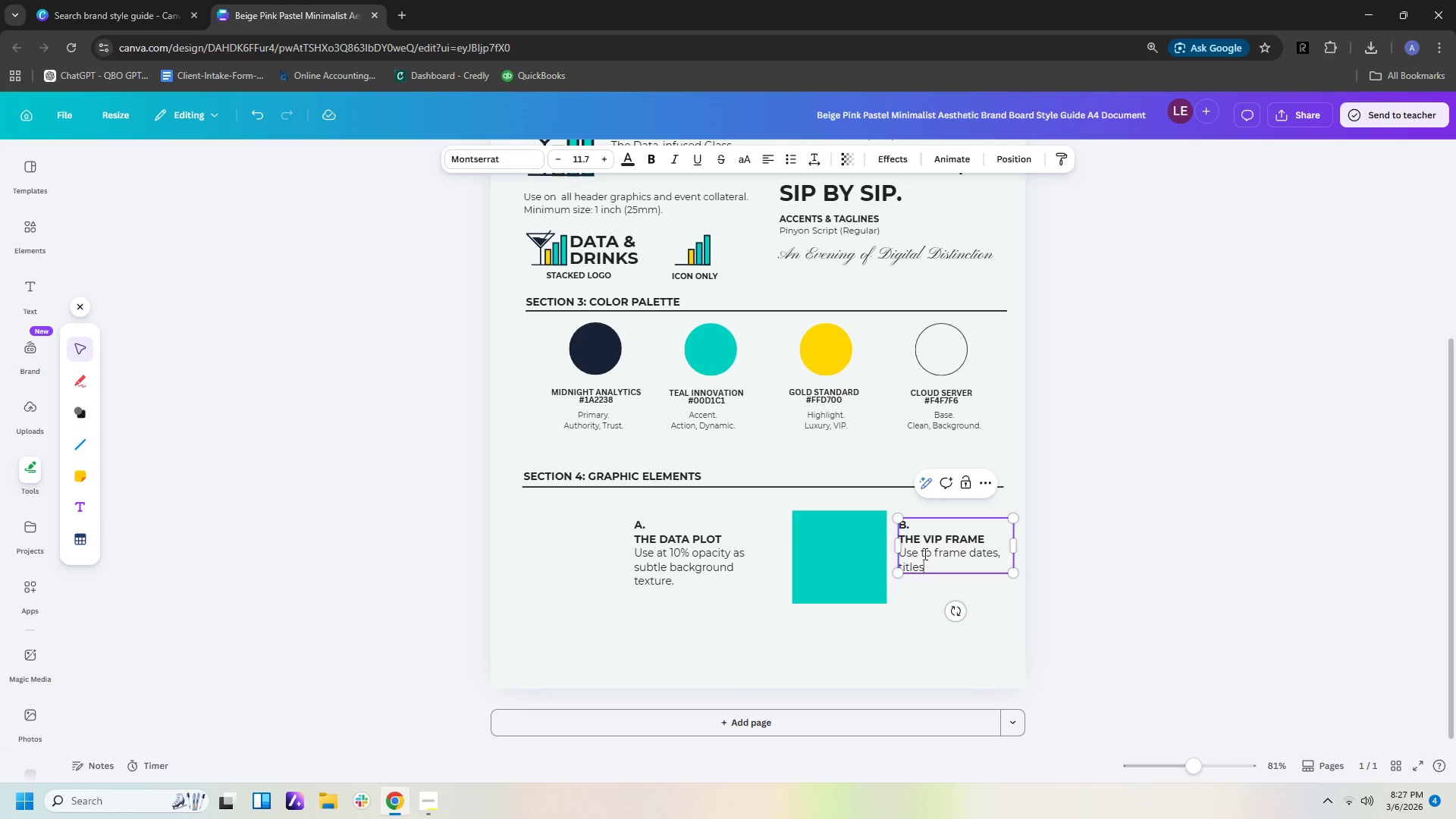 
type(, and key numbers)
 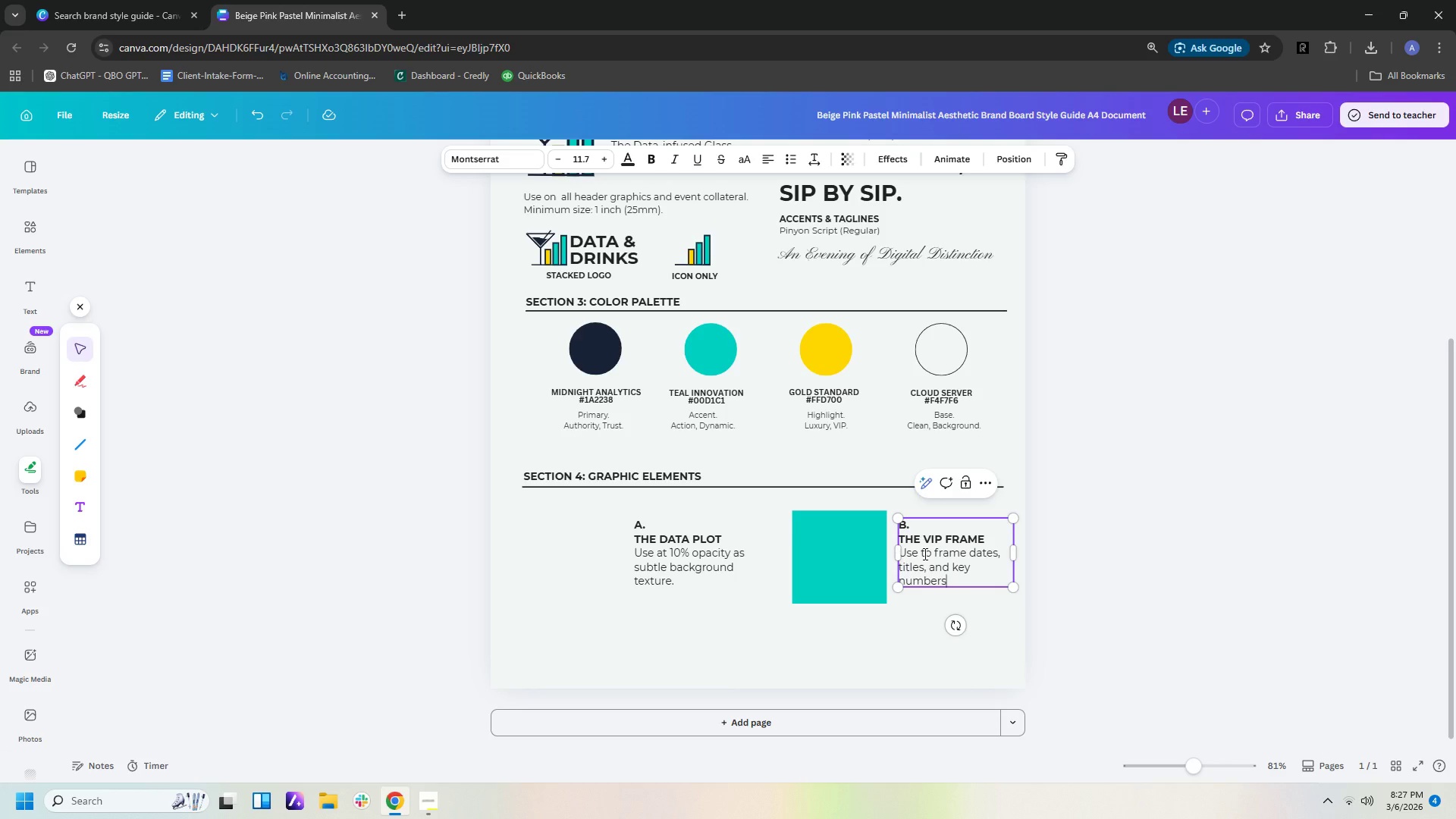 
key(Period)
 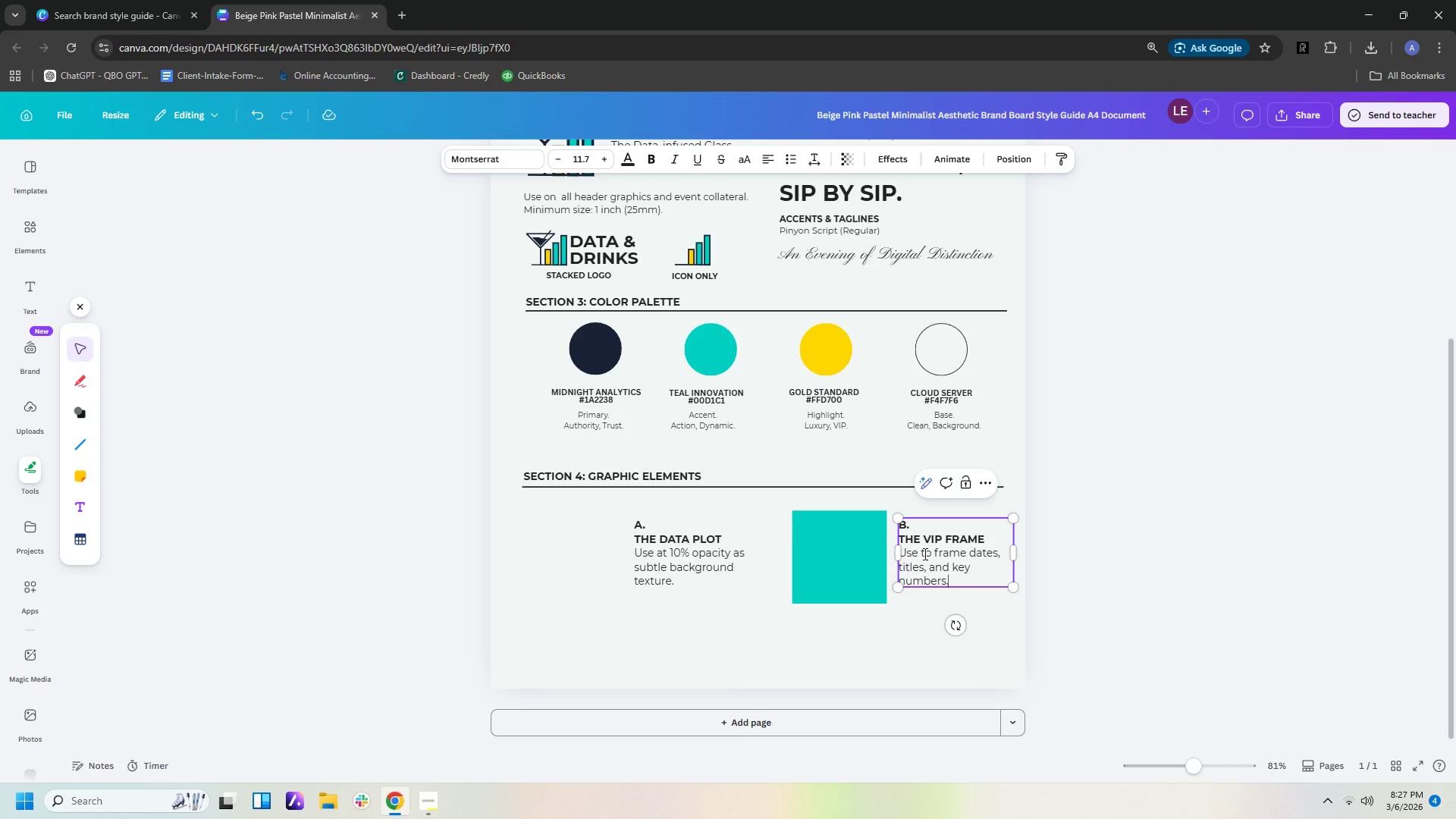 
key(Enter)
 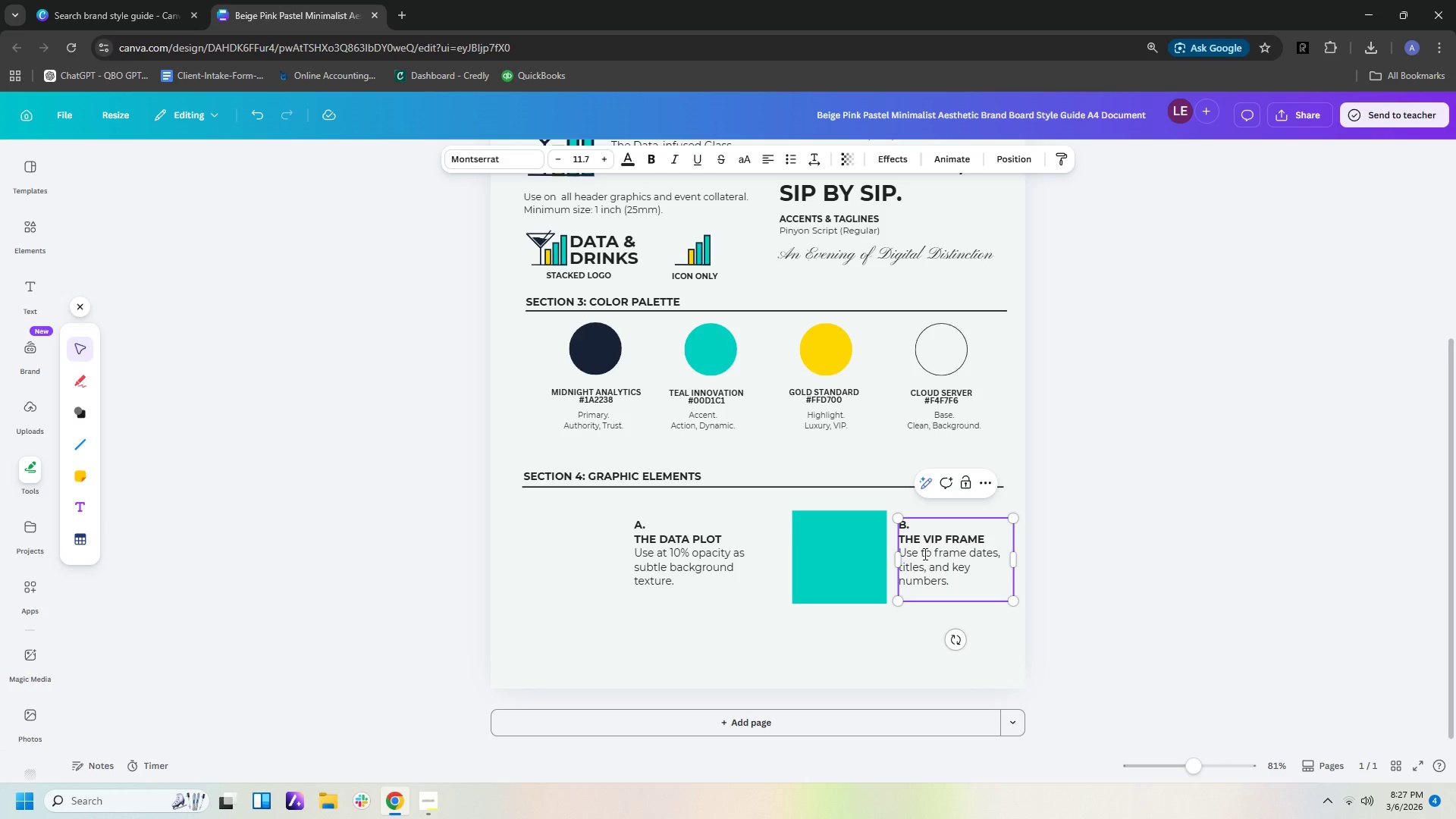 
type(1pt. weight)
 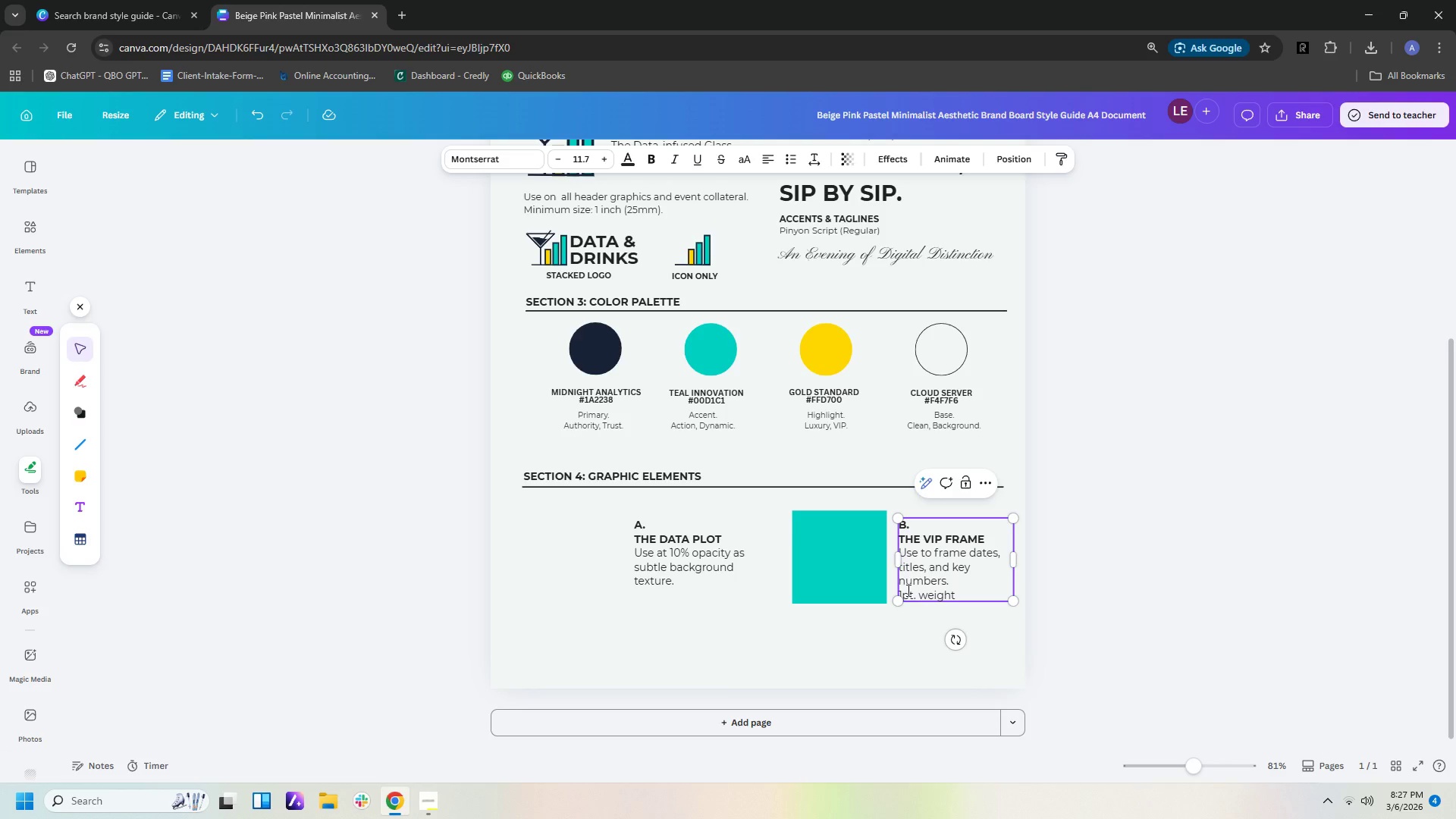 
key(Period)
 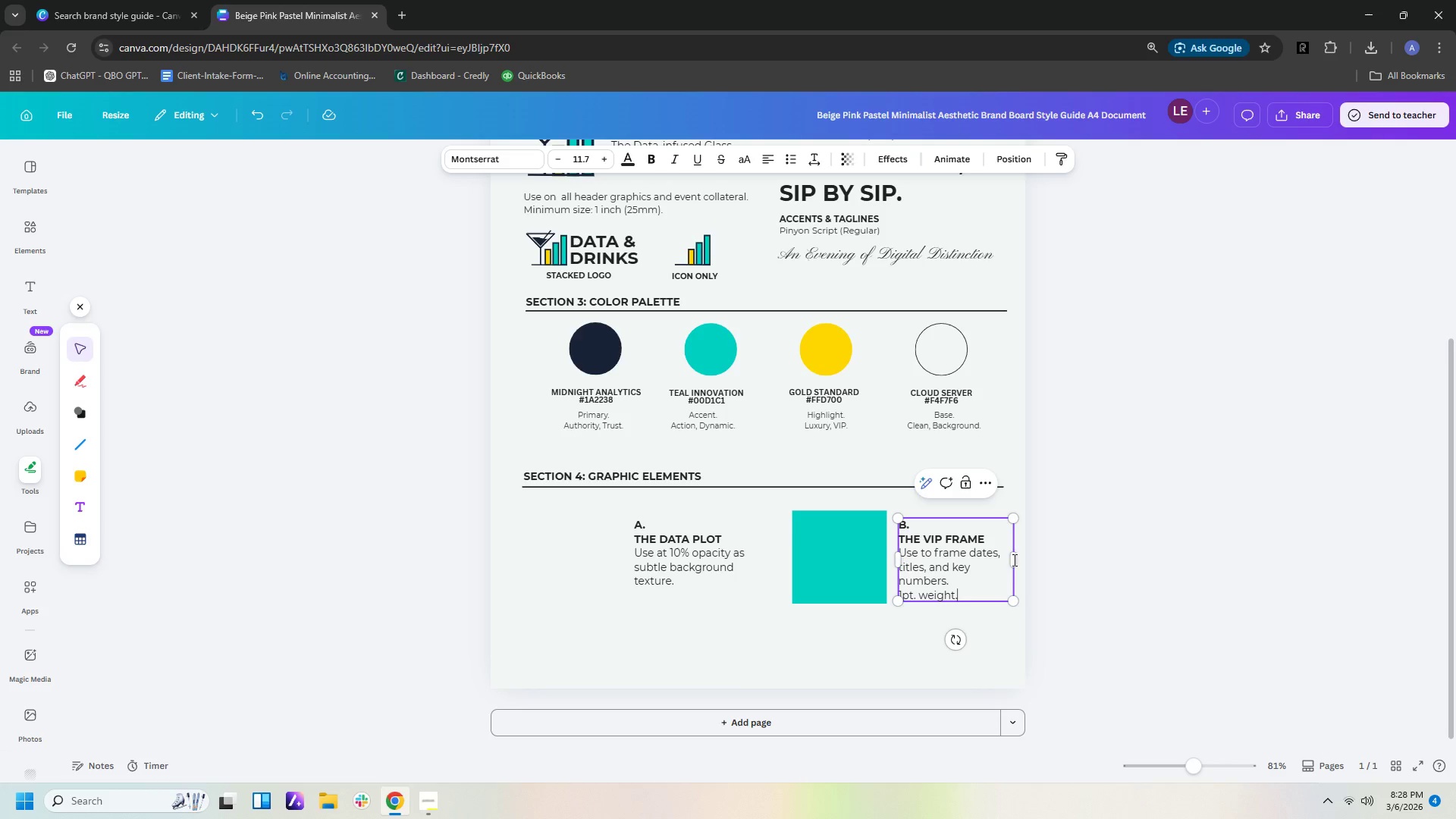 
left_click_drag(start_coordinate=[1014, 560], to_coordinate=[1026, 557])
 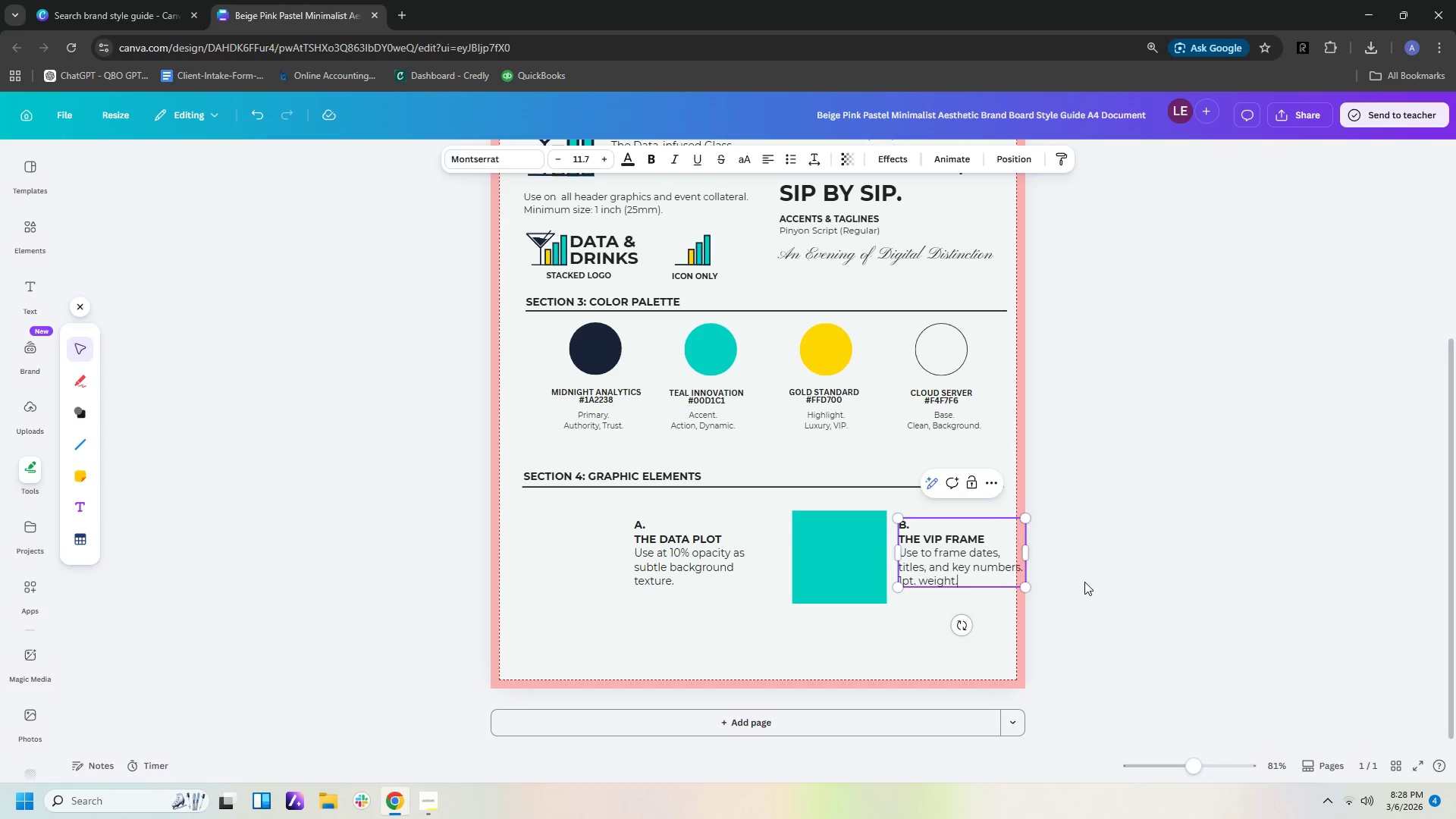 
left_click([1084, 582])
 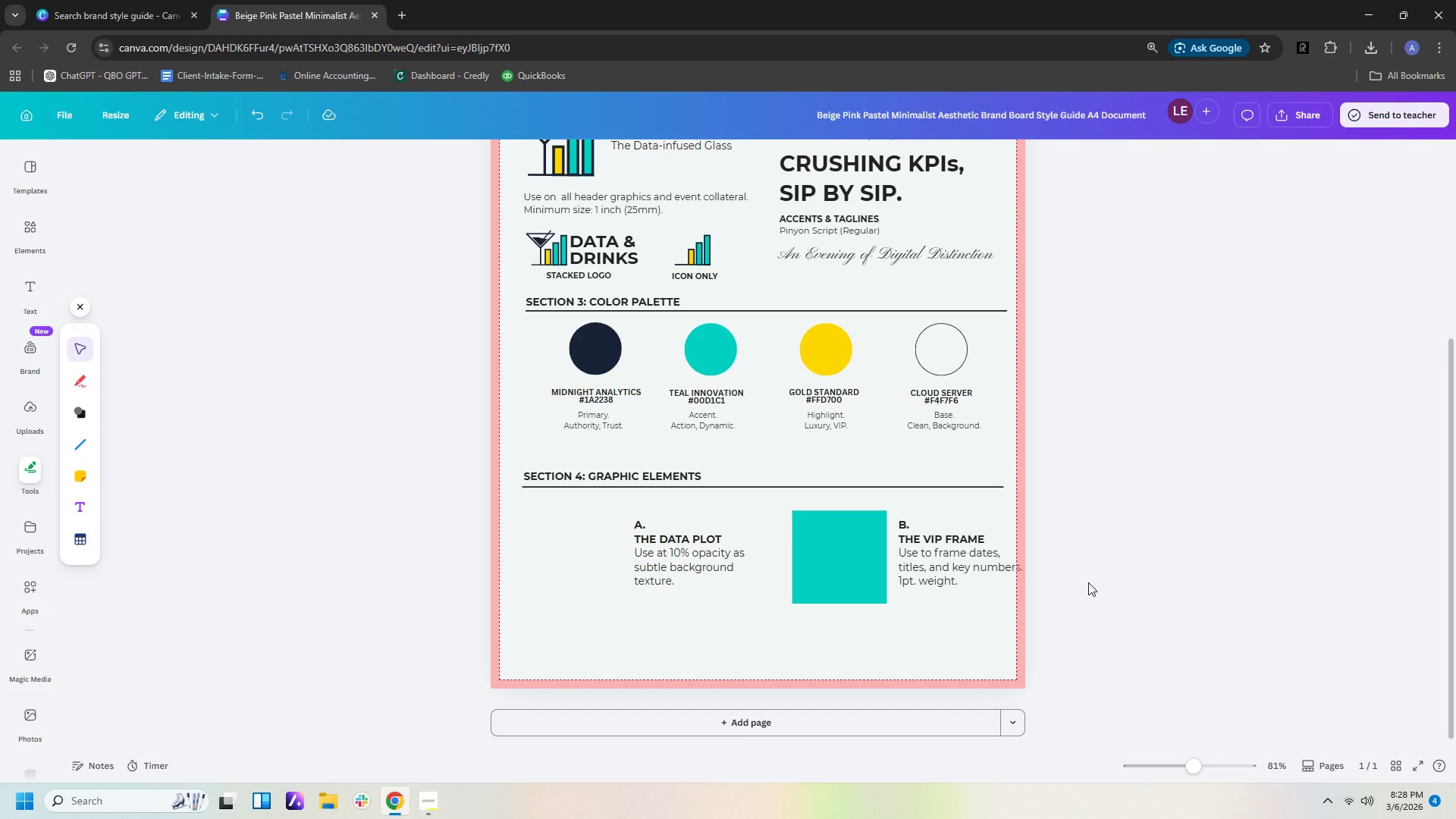 
wait(11.77)
 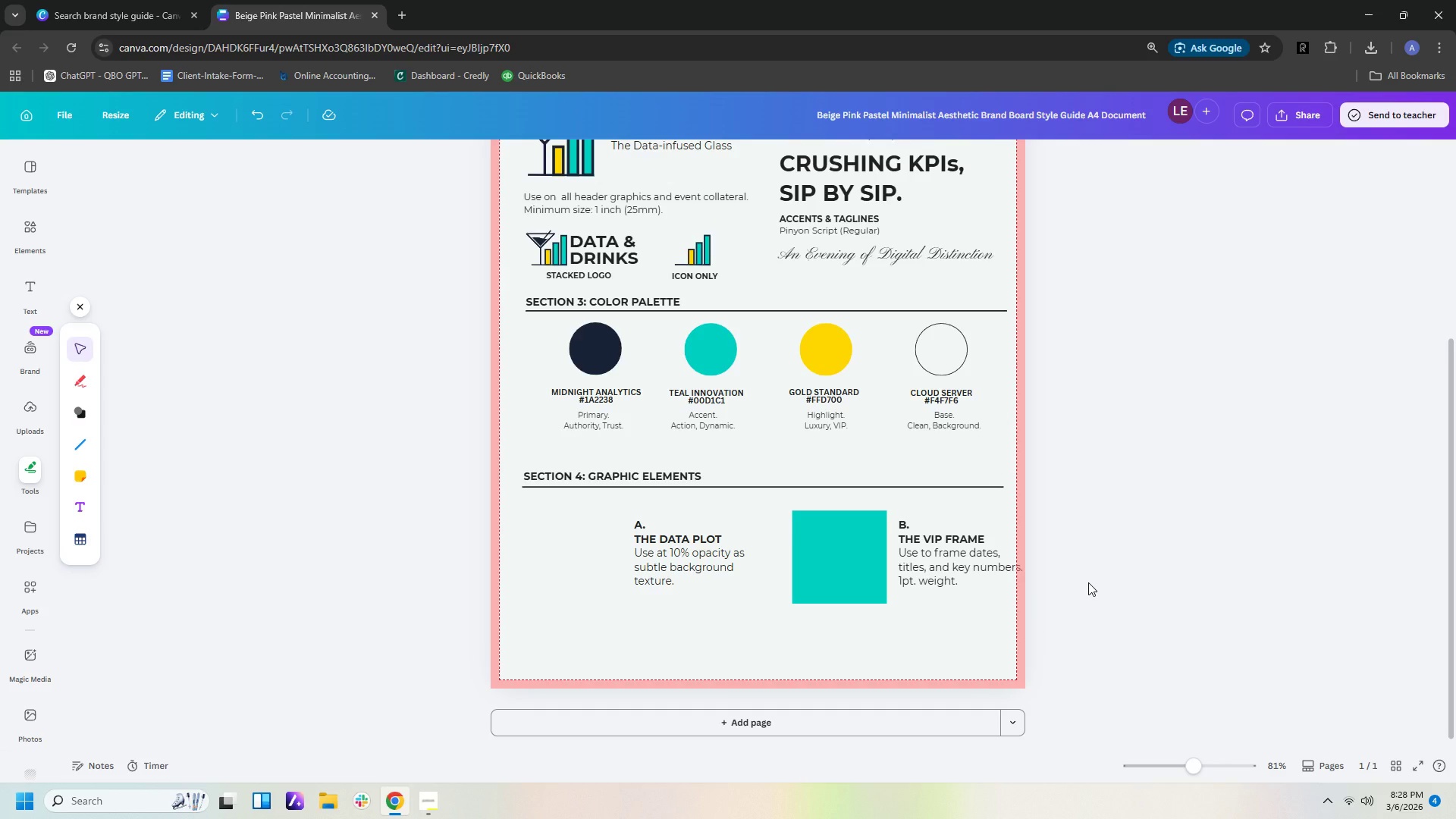 
left_click_drag(start_coordinate=[980, 571], to_coordinate=[968, 570])
 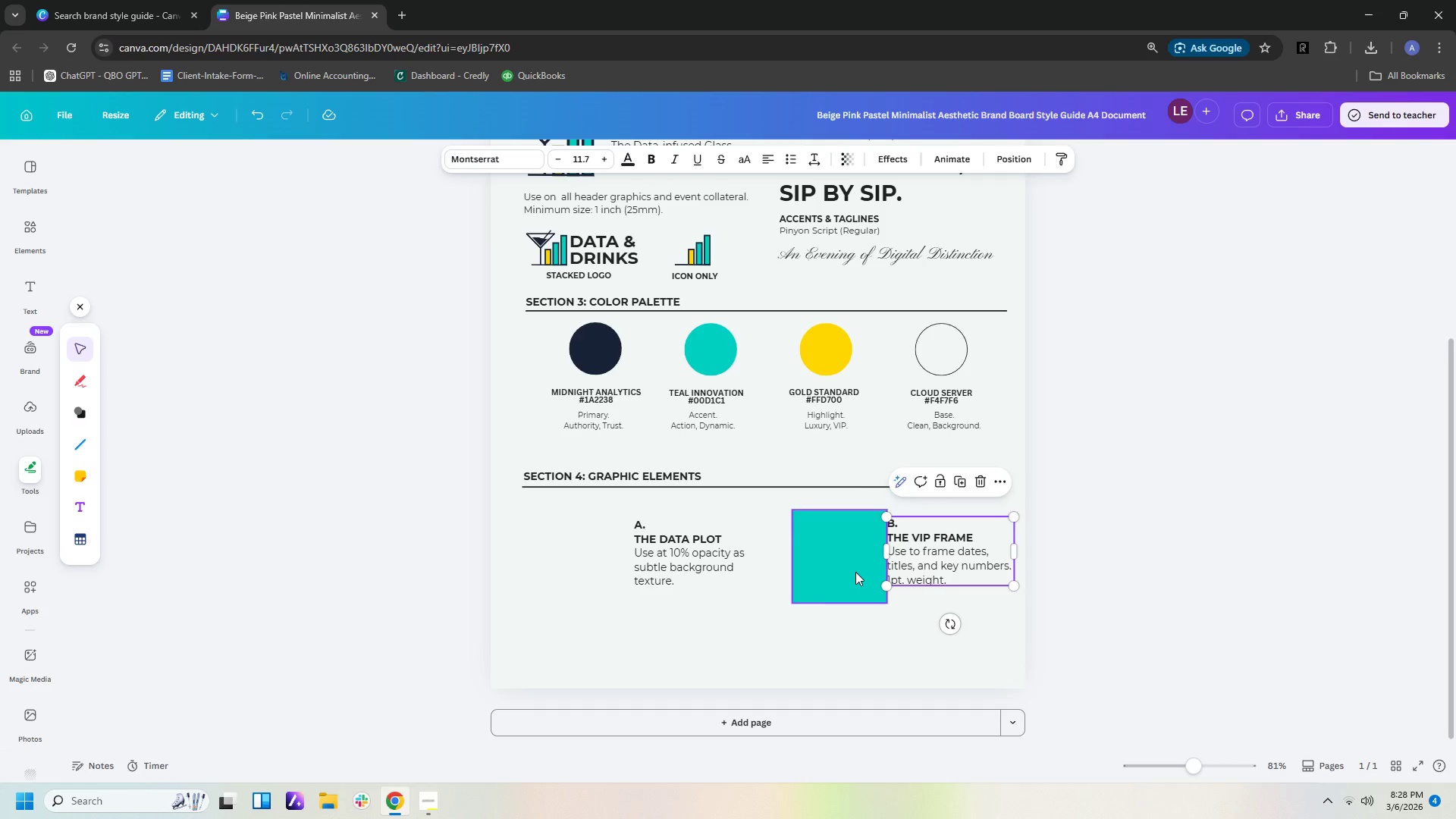 
left_click_drag(start_coordinate=[855, 572], to_coordinate=[845, 572])
 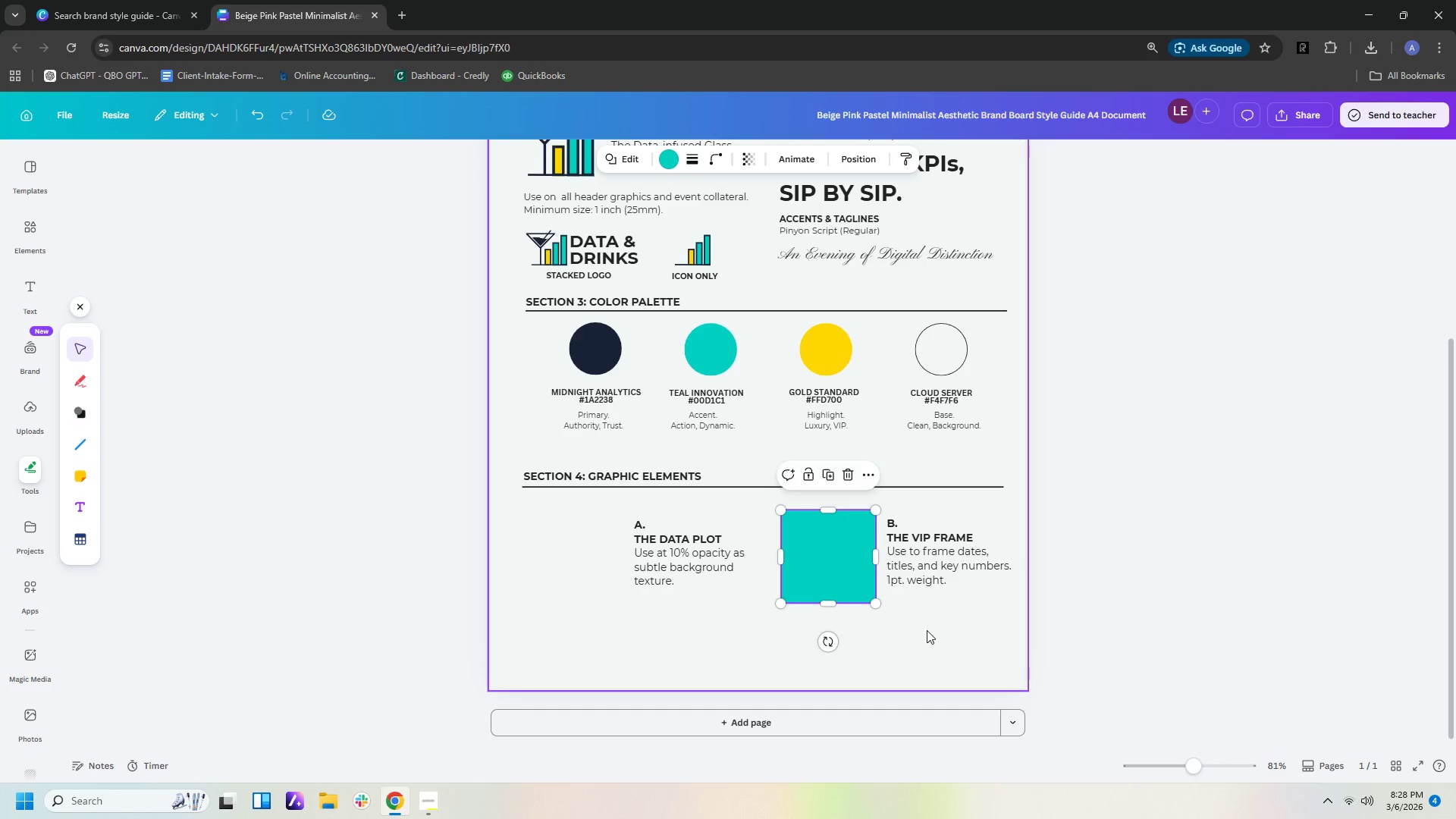 
left_click([927, 630])
 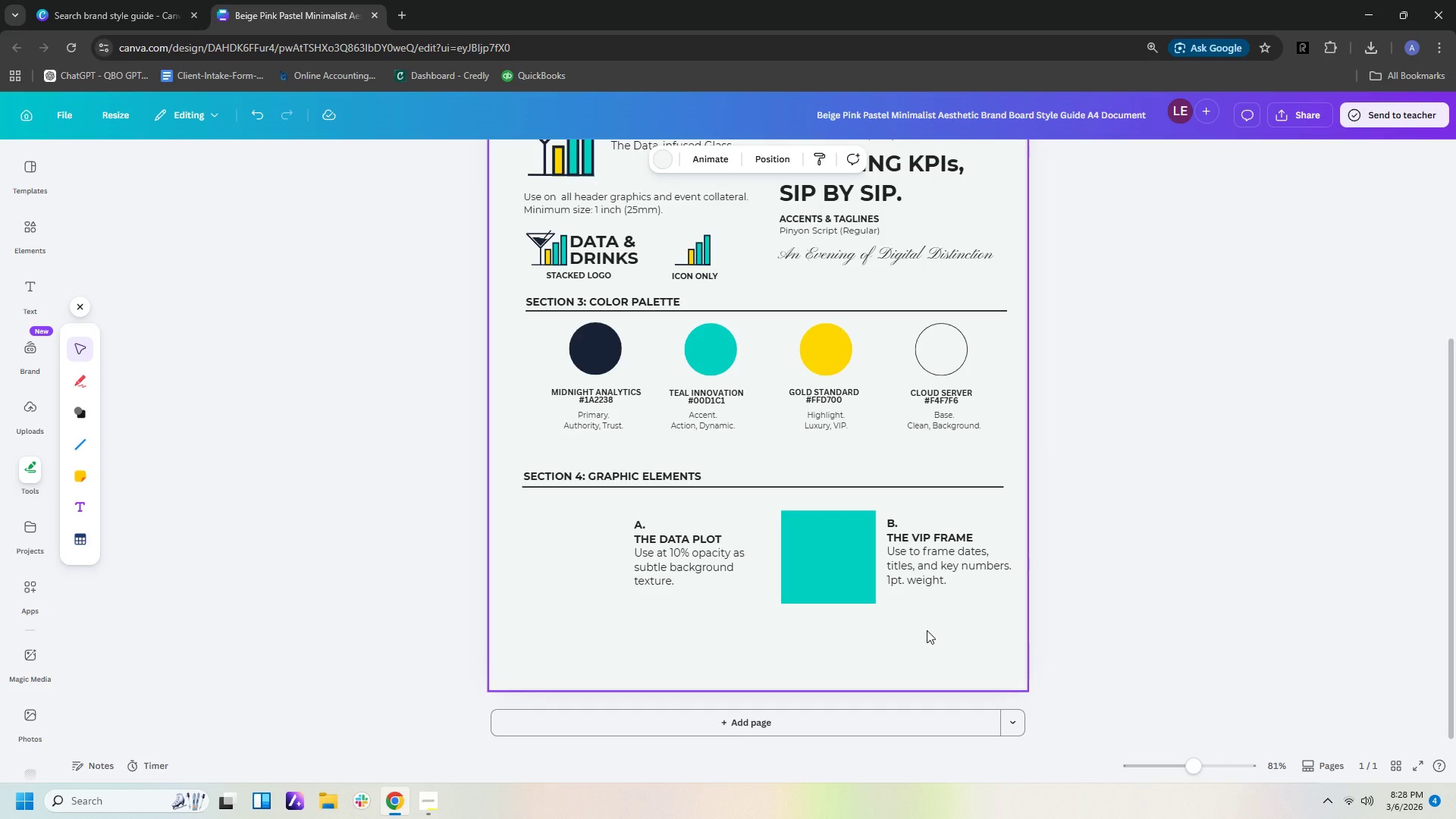 
left_click([853, 569])
 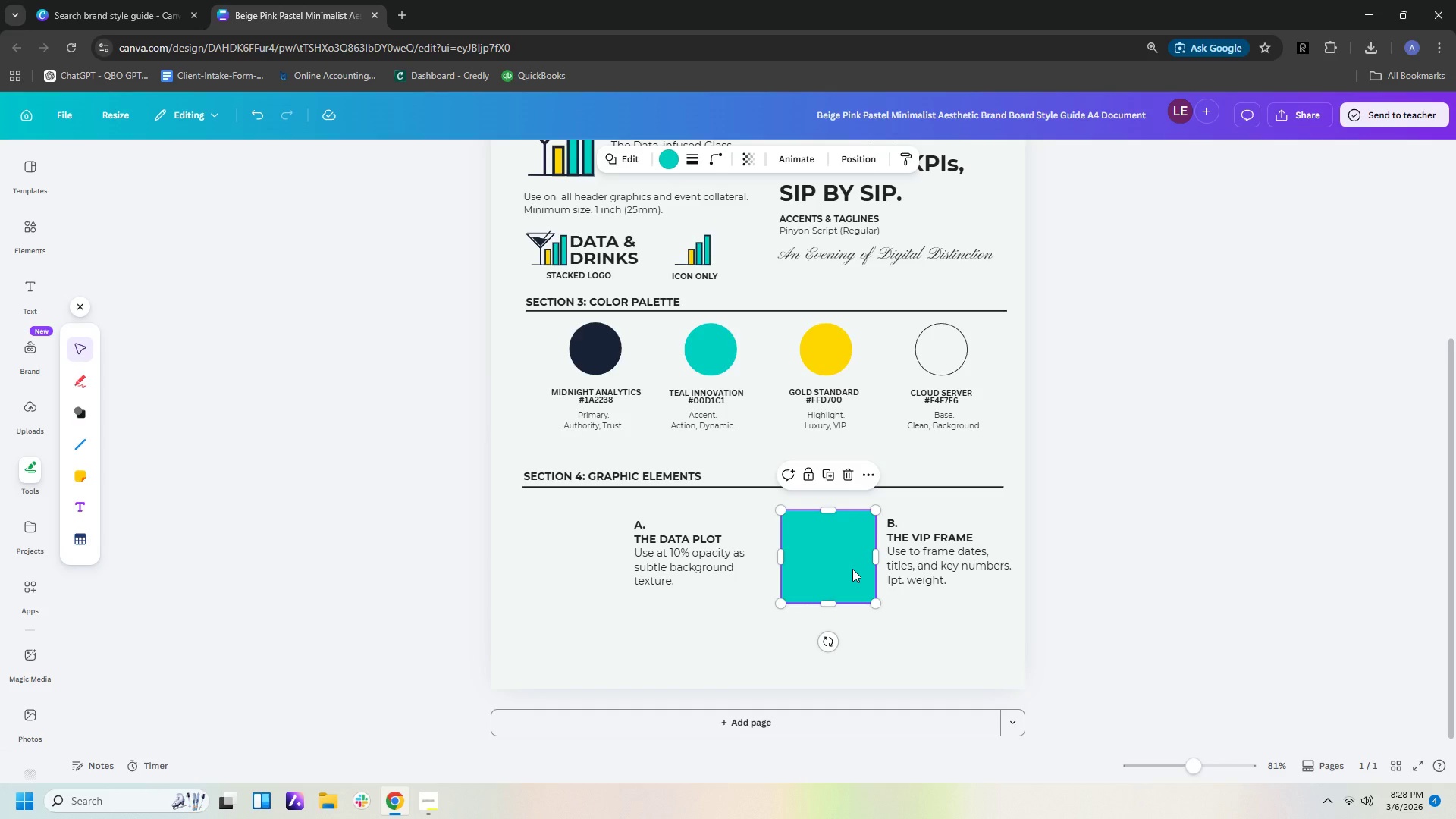 
key(Control+C)
 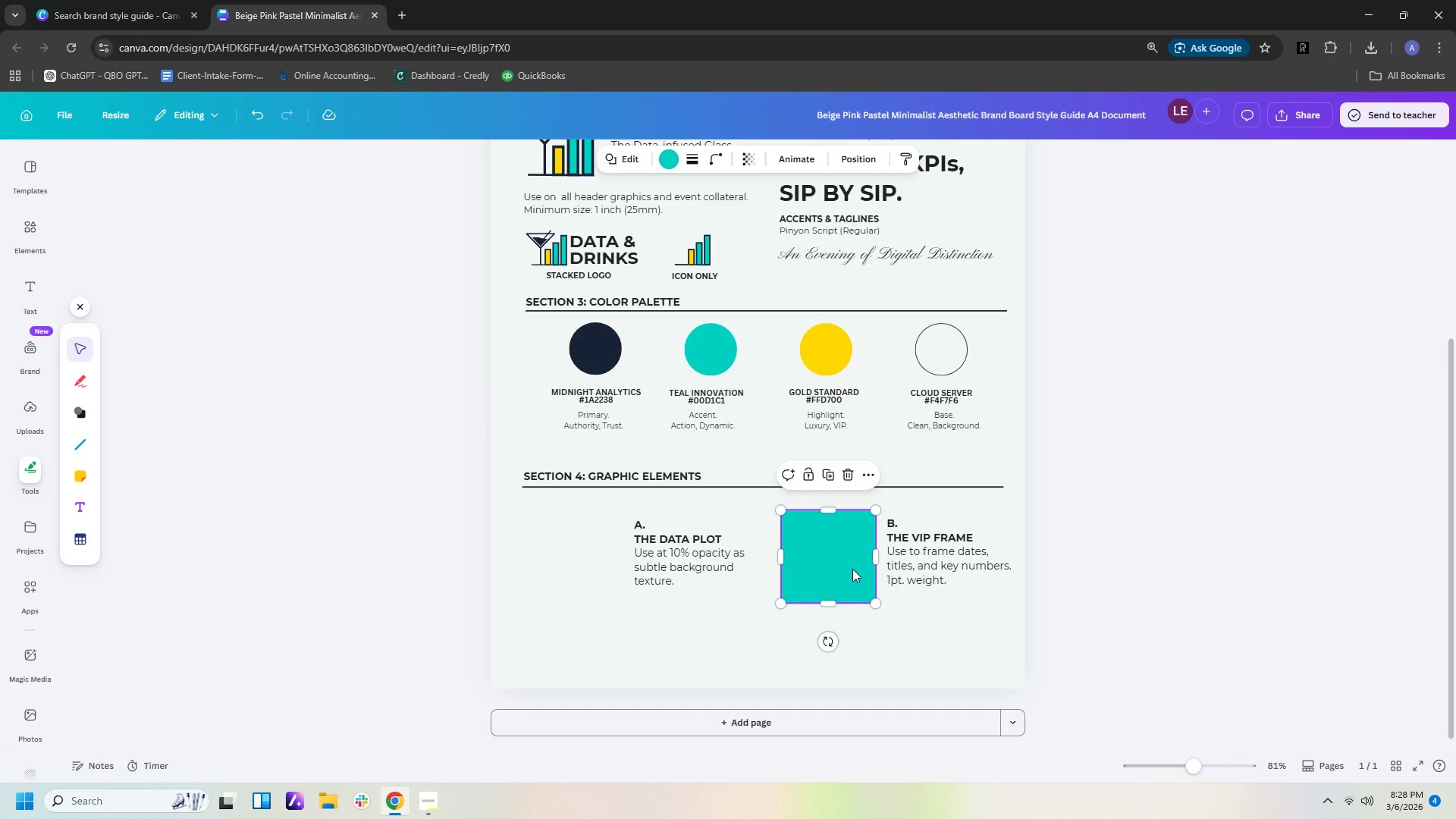 
key(Control+V)
 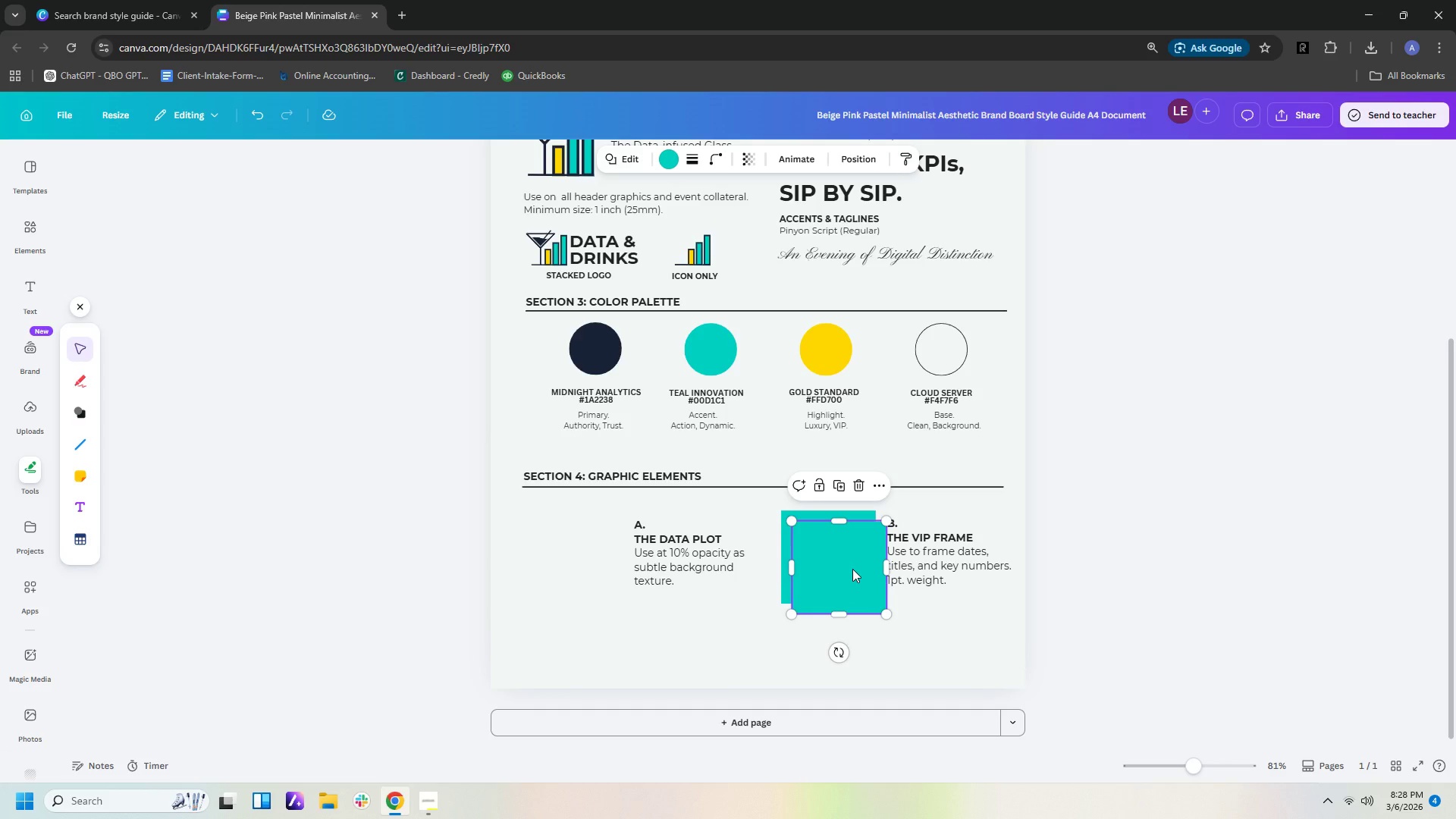 
key(Control+V)
 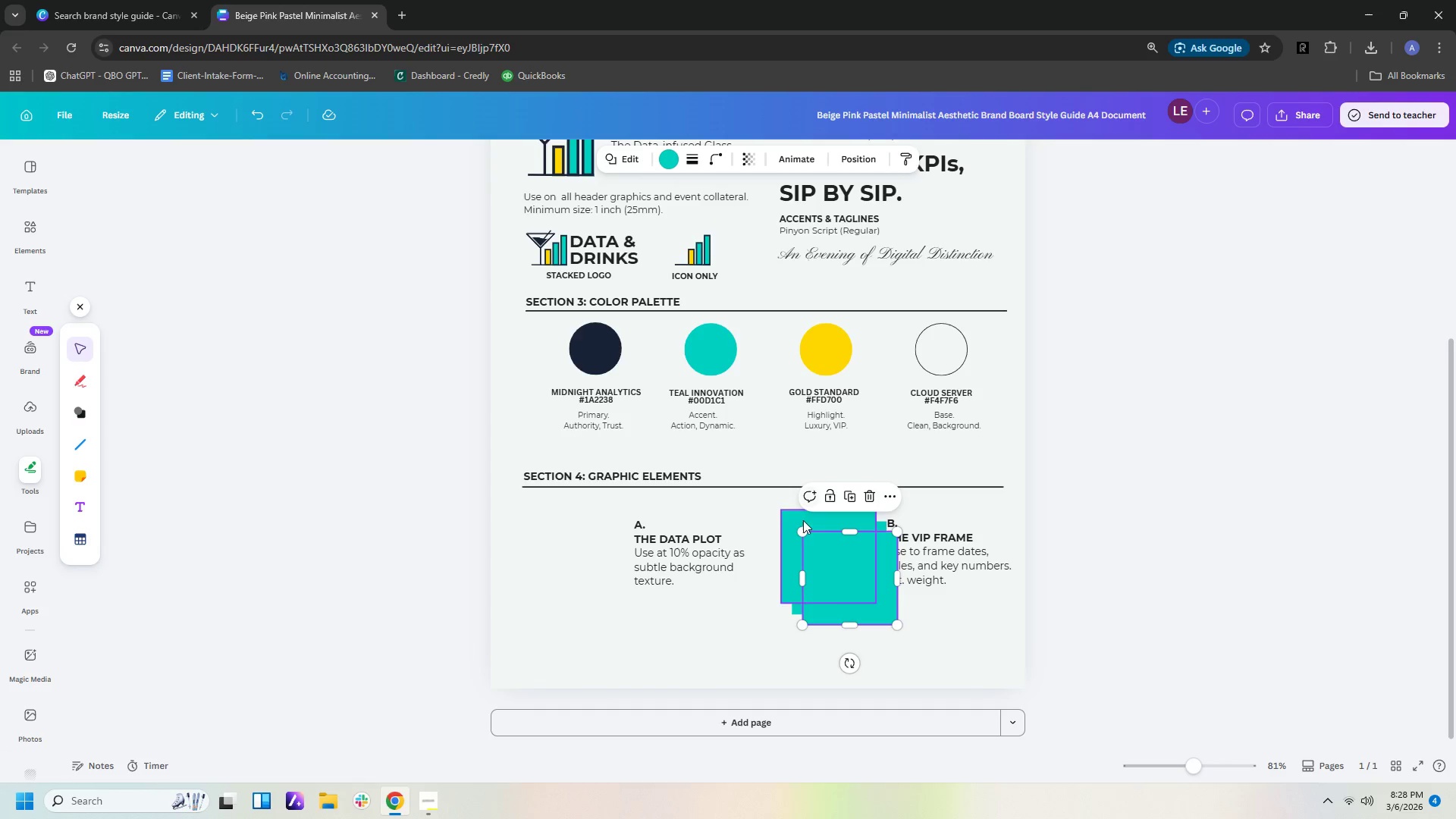 
left_click([790, 517])
 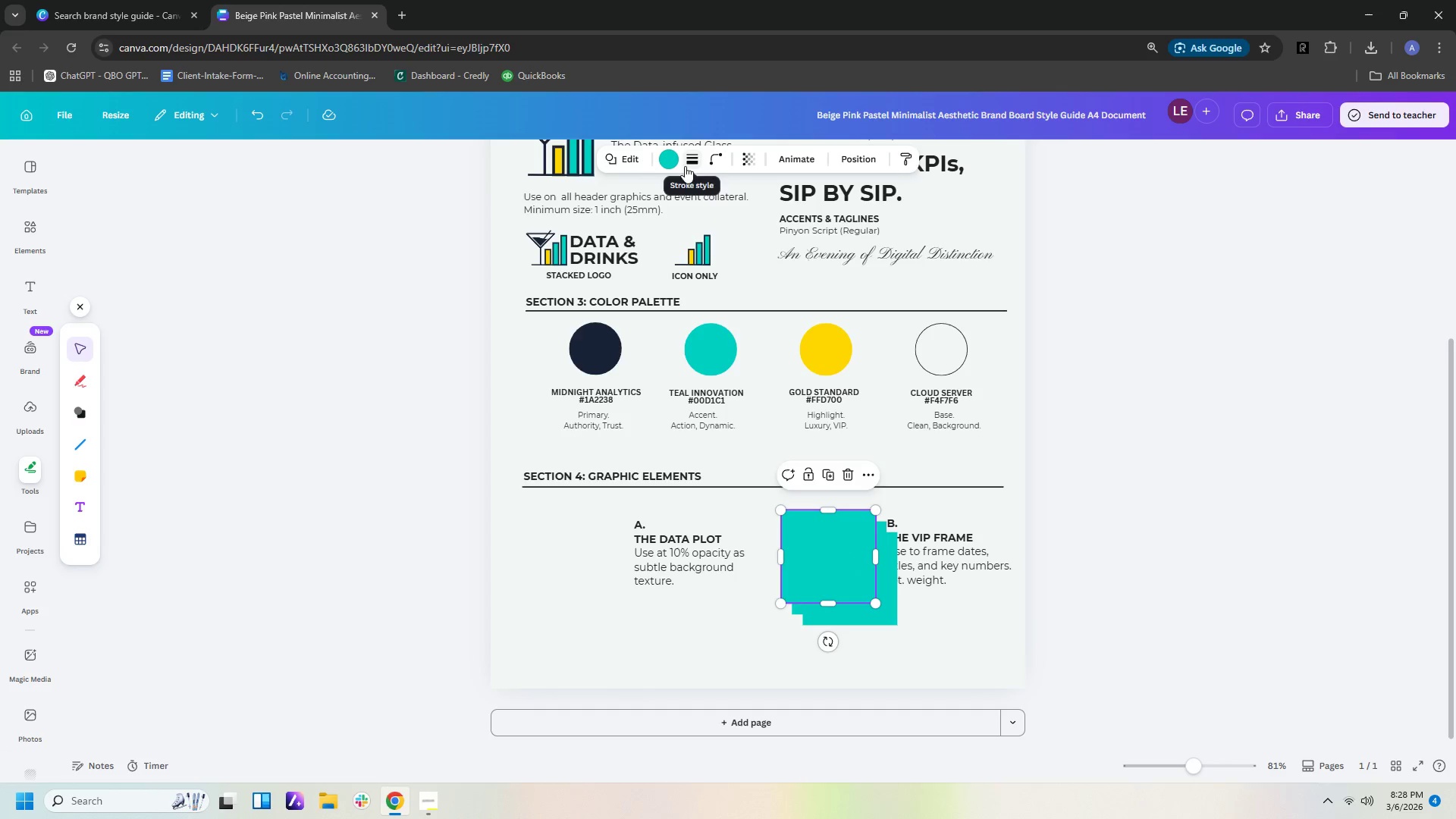 
left_click([671, 167])
 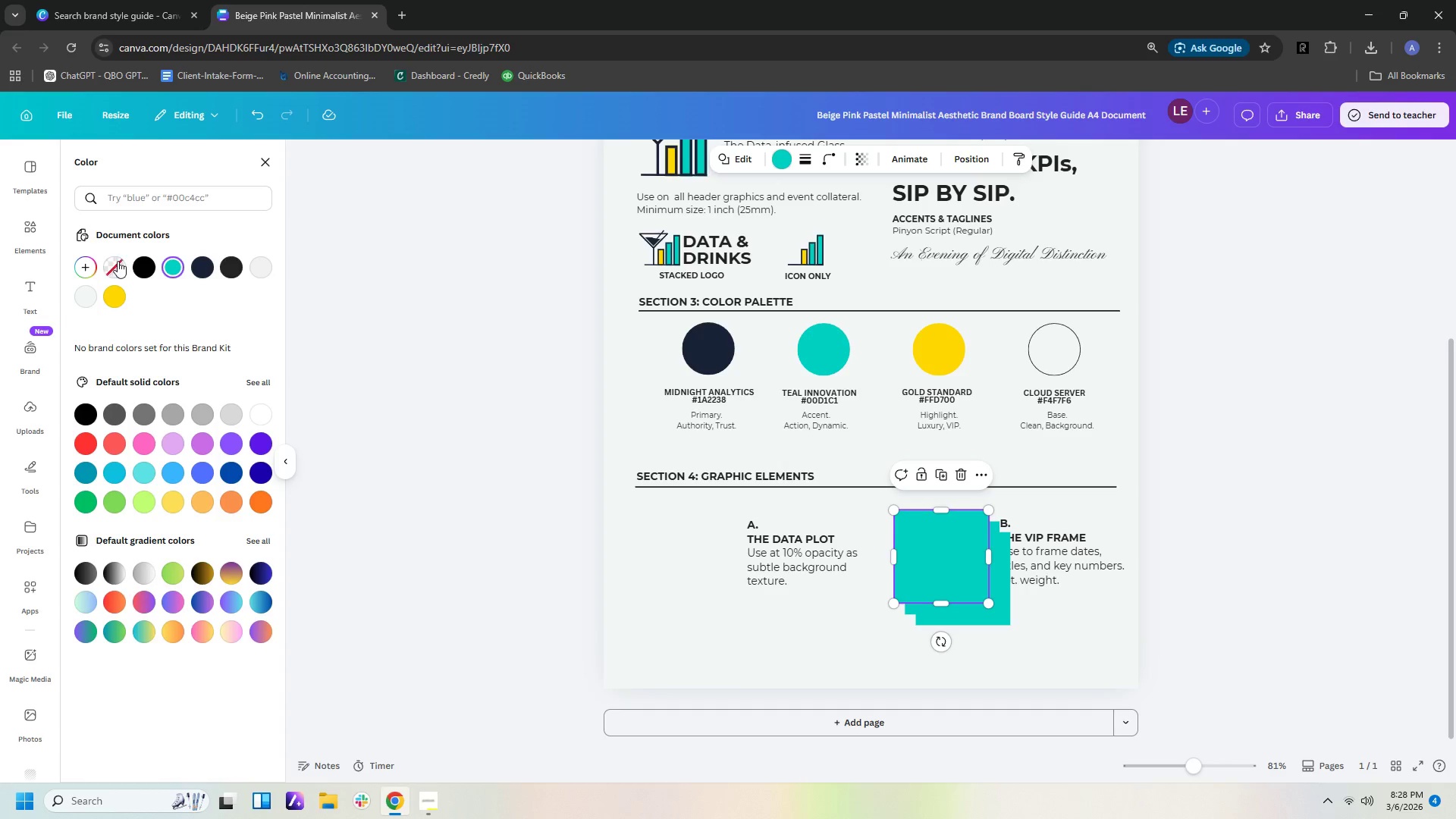 
left_click([115, 266])
 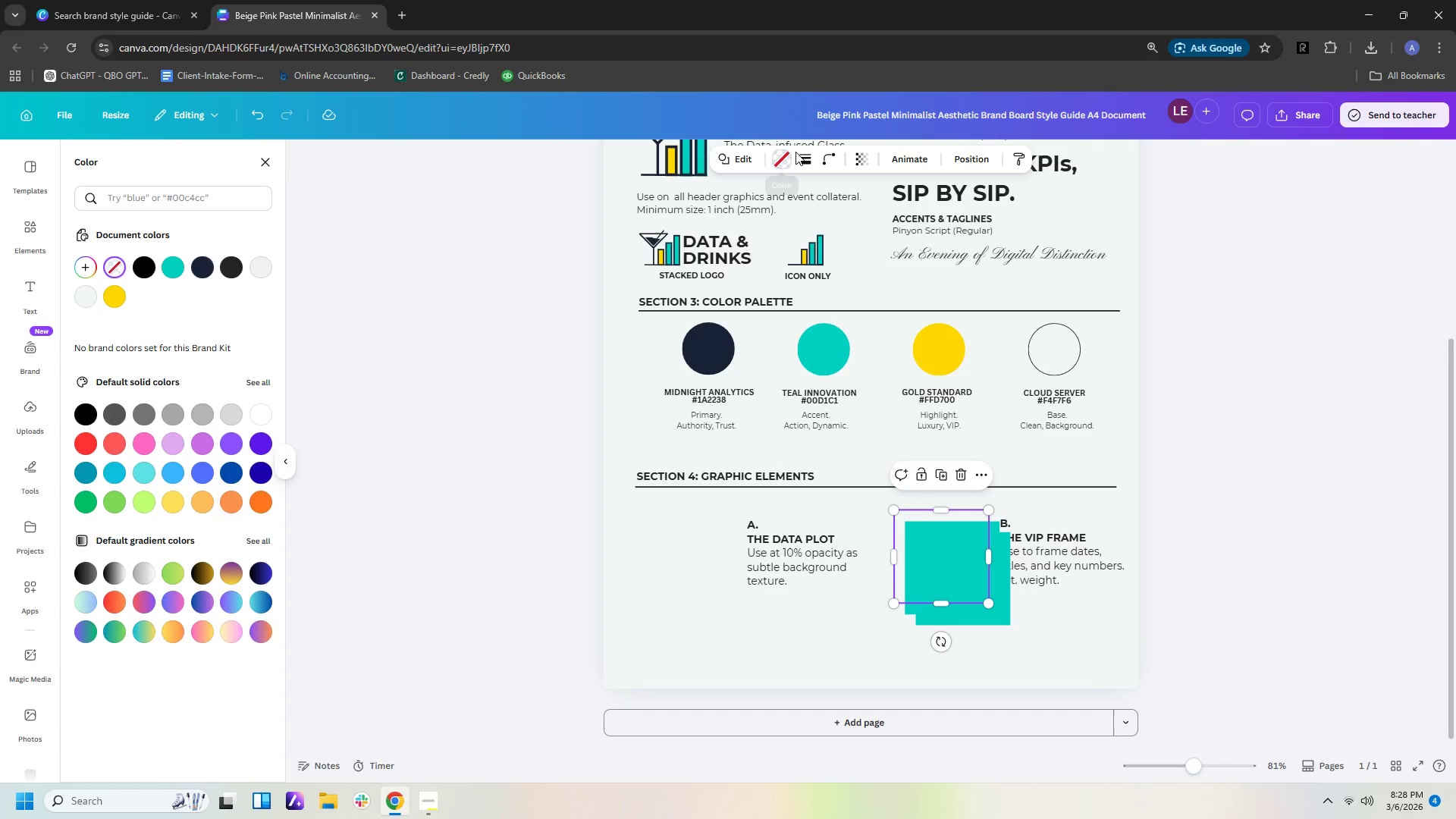 
left_click([799, 158])
 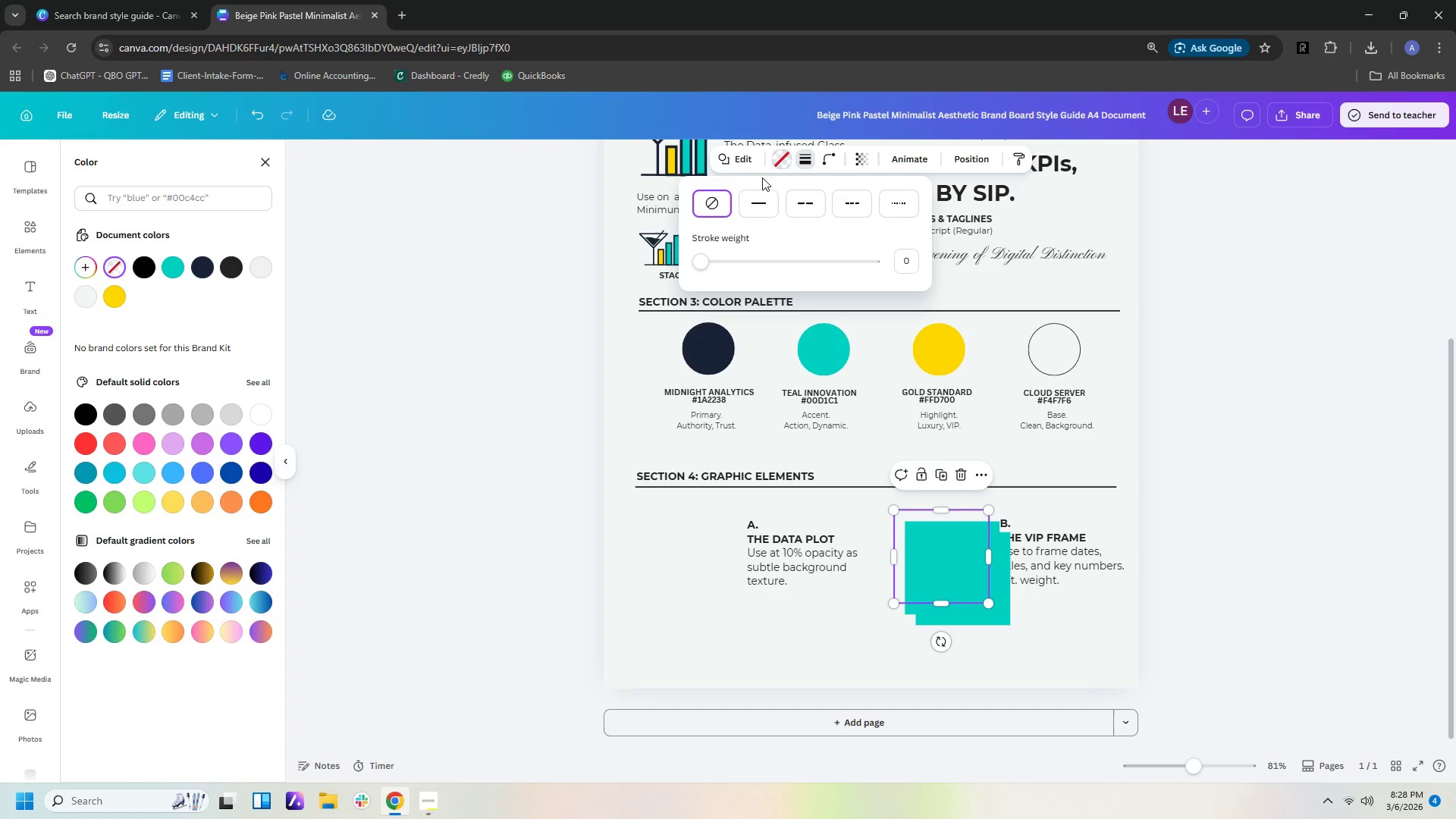 
left_click([752, 199])
 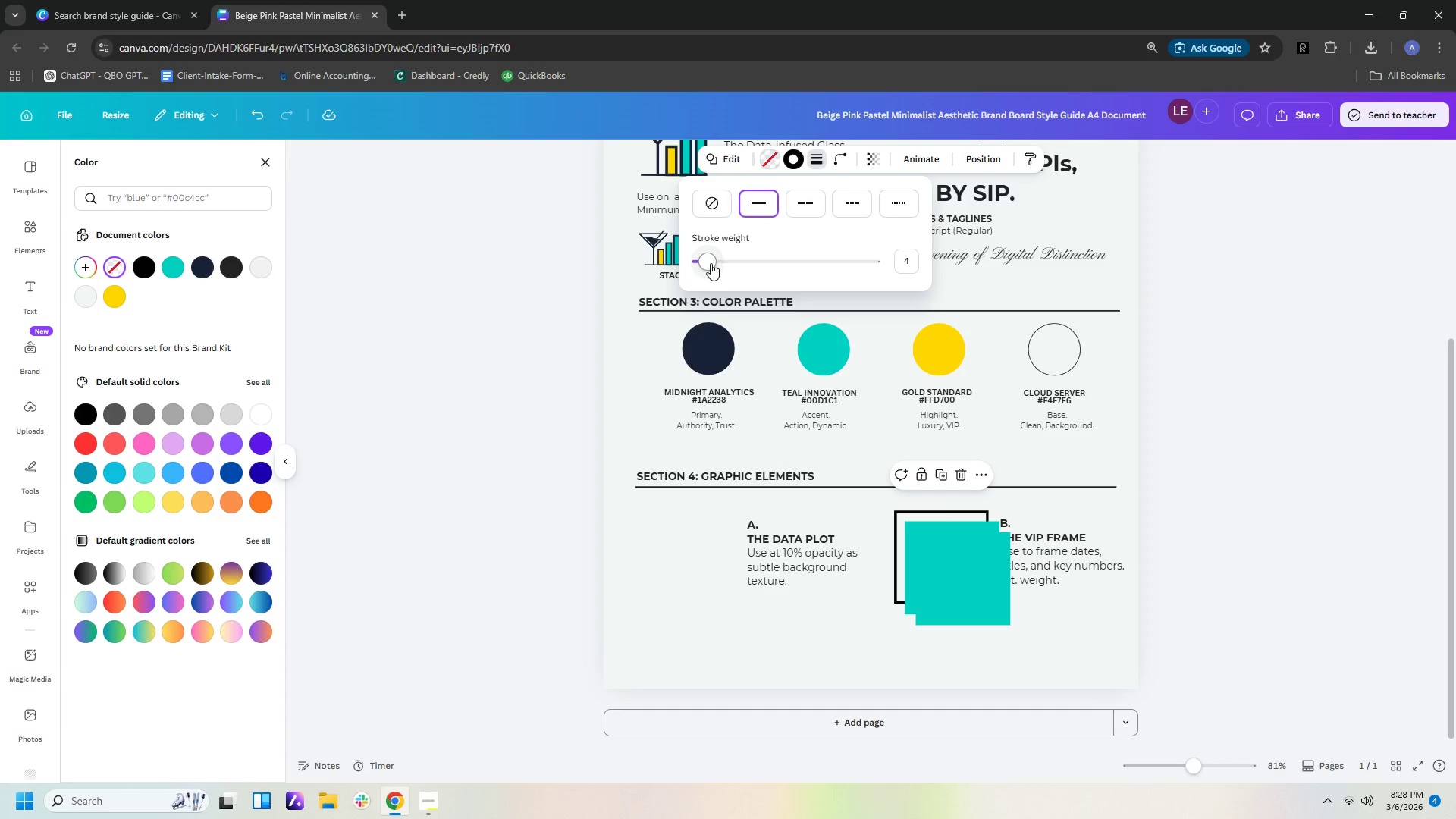 
left_click_drag(start_coordinate=[711, 263], to_coordinate=[701, 264])
 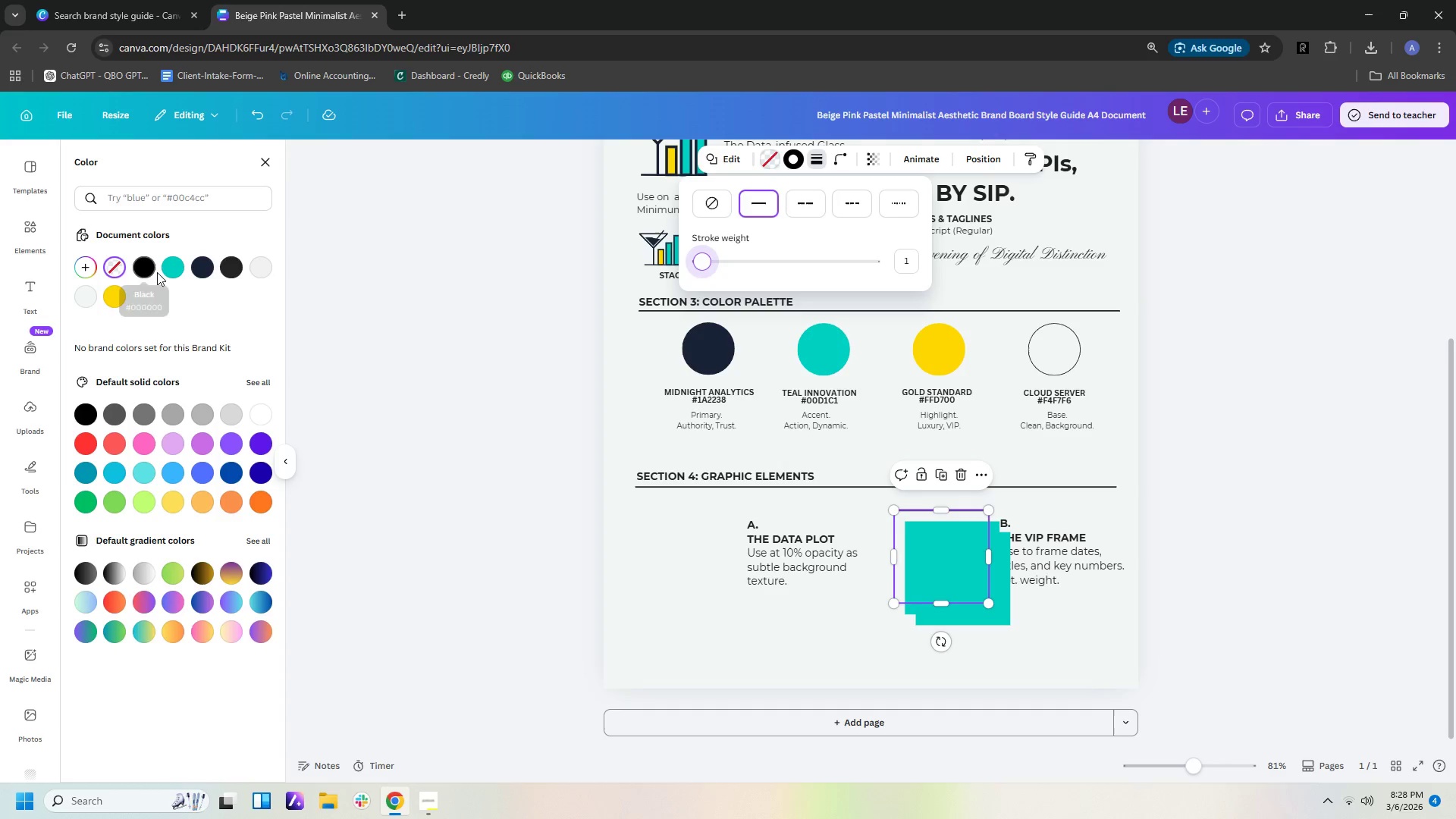 
left_click([209, 269])
 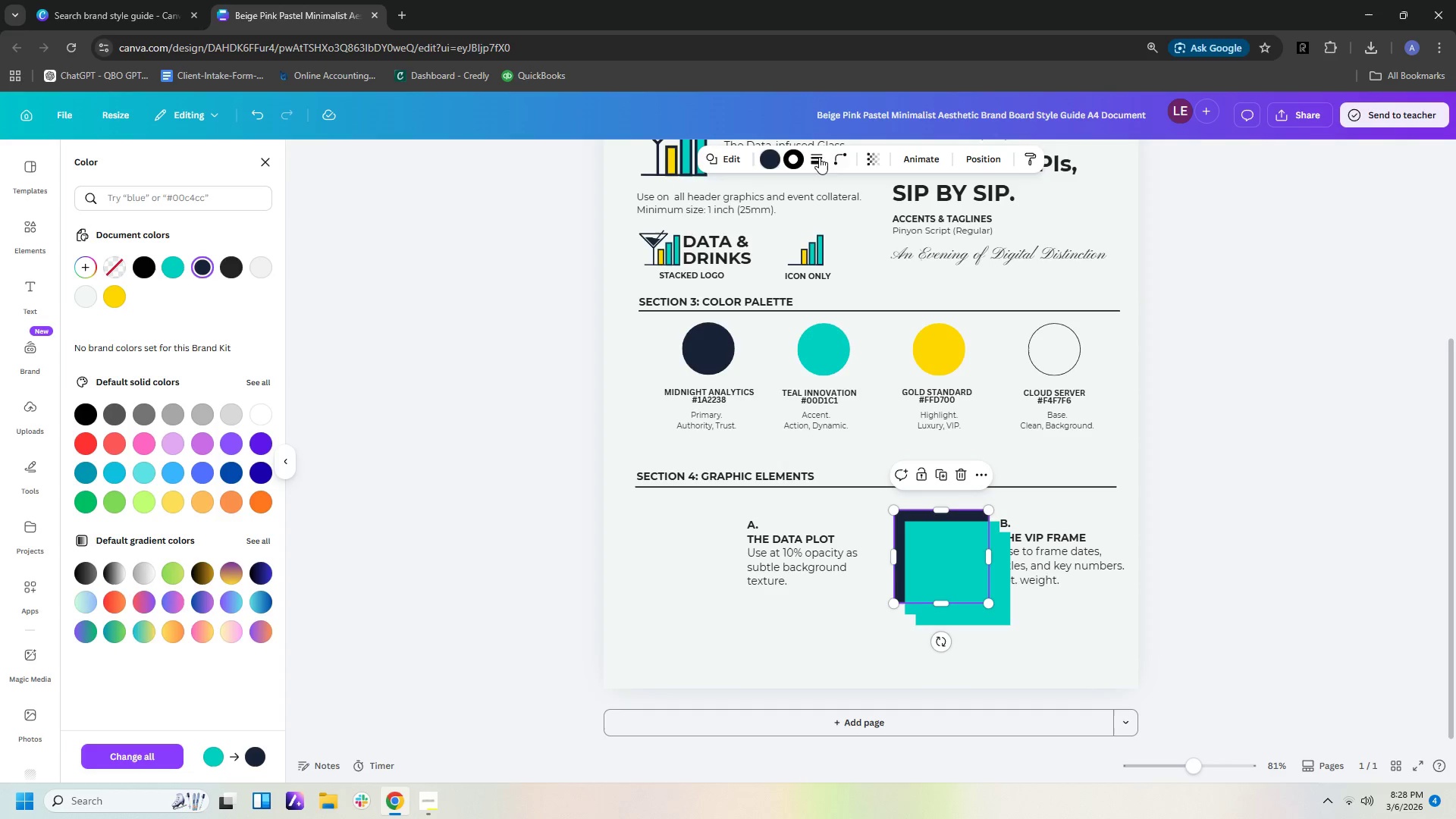 
left_click([767, 158])
 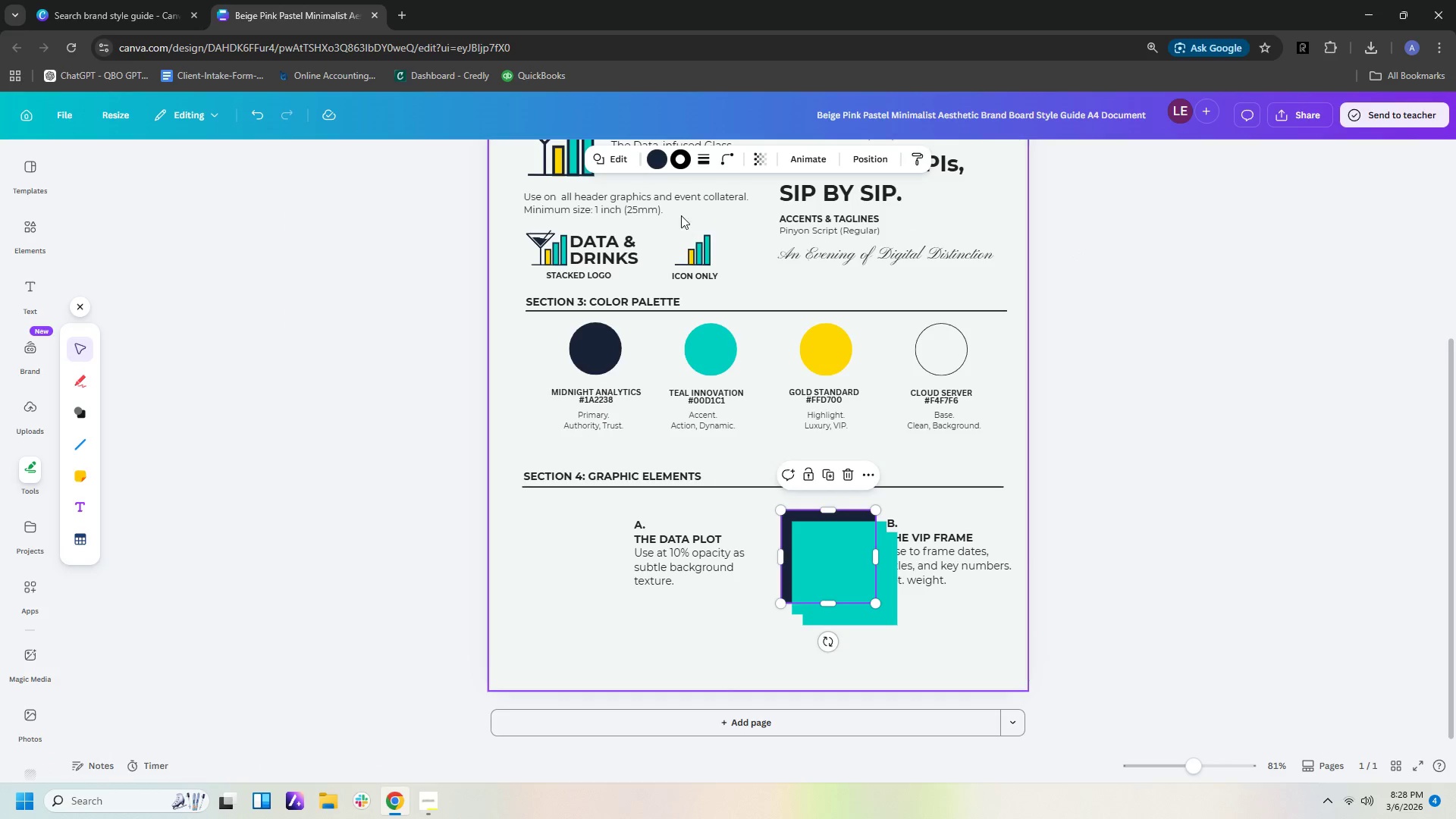 
left_click([654, 155])
 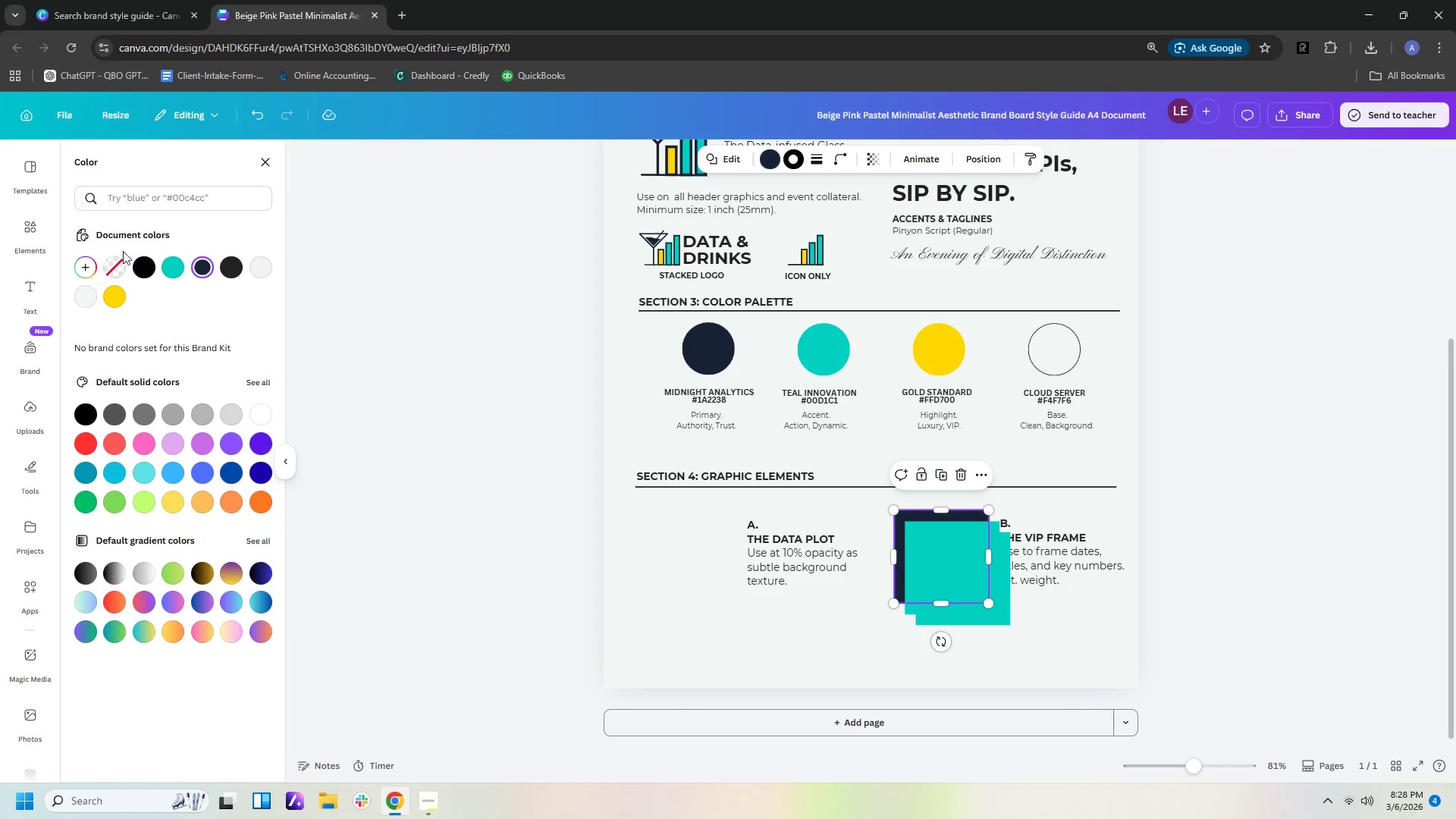 
left_click([120, 262])
 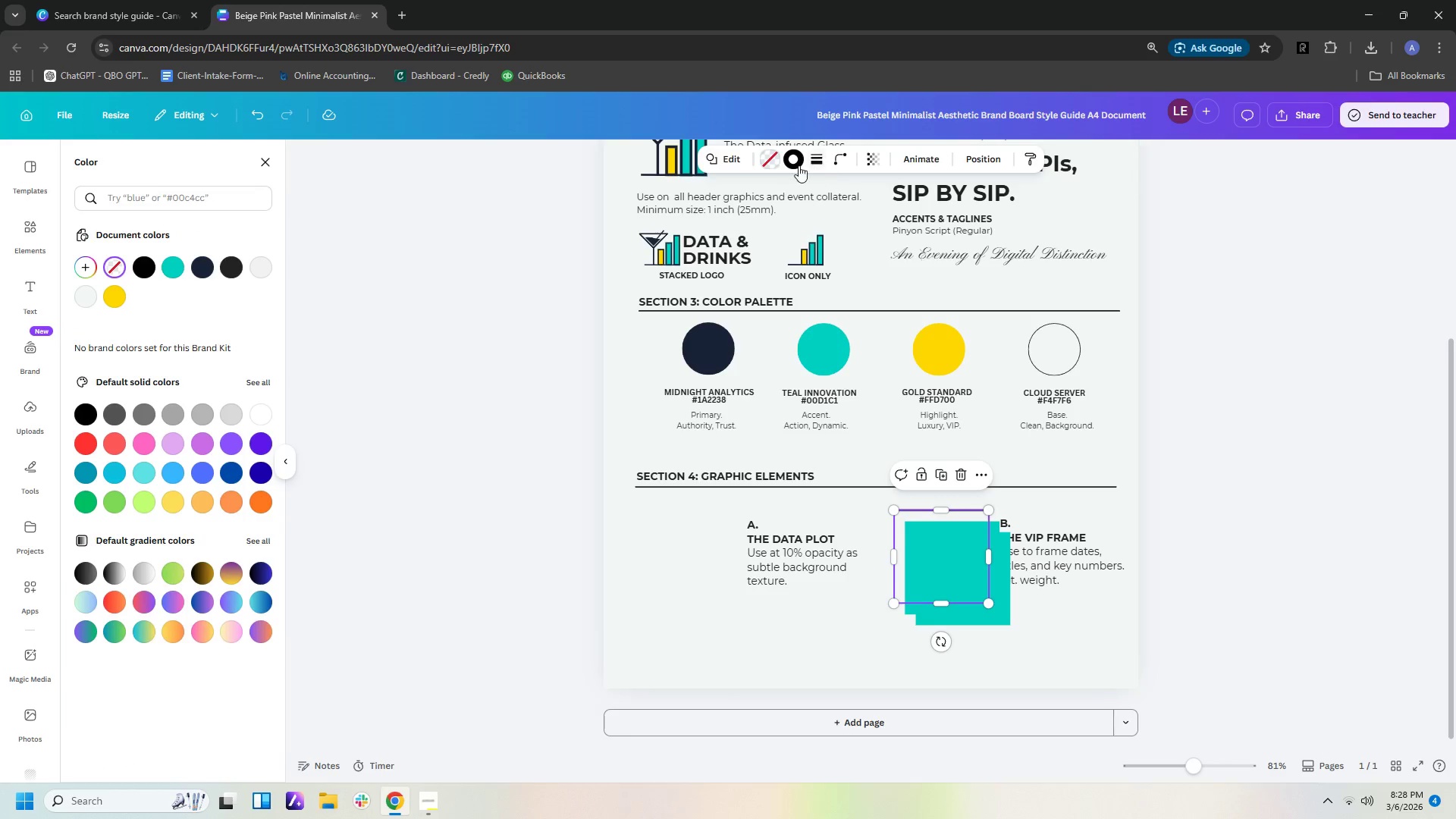 
left_click([794, 165])
 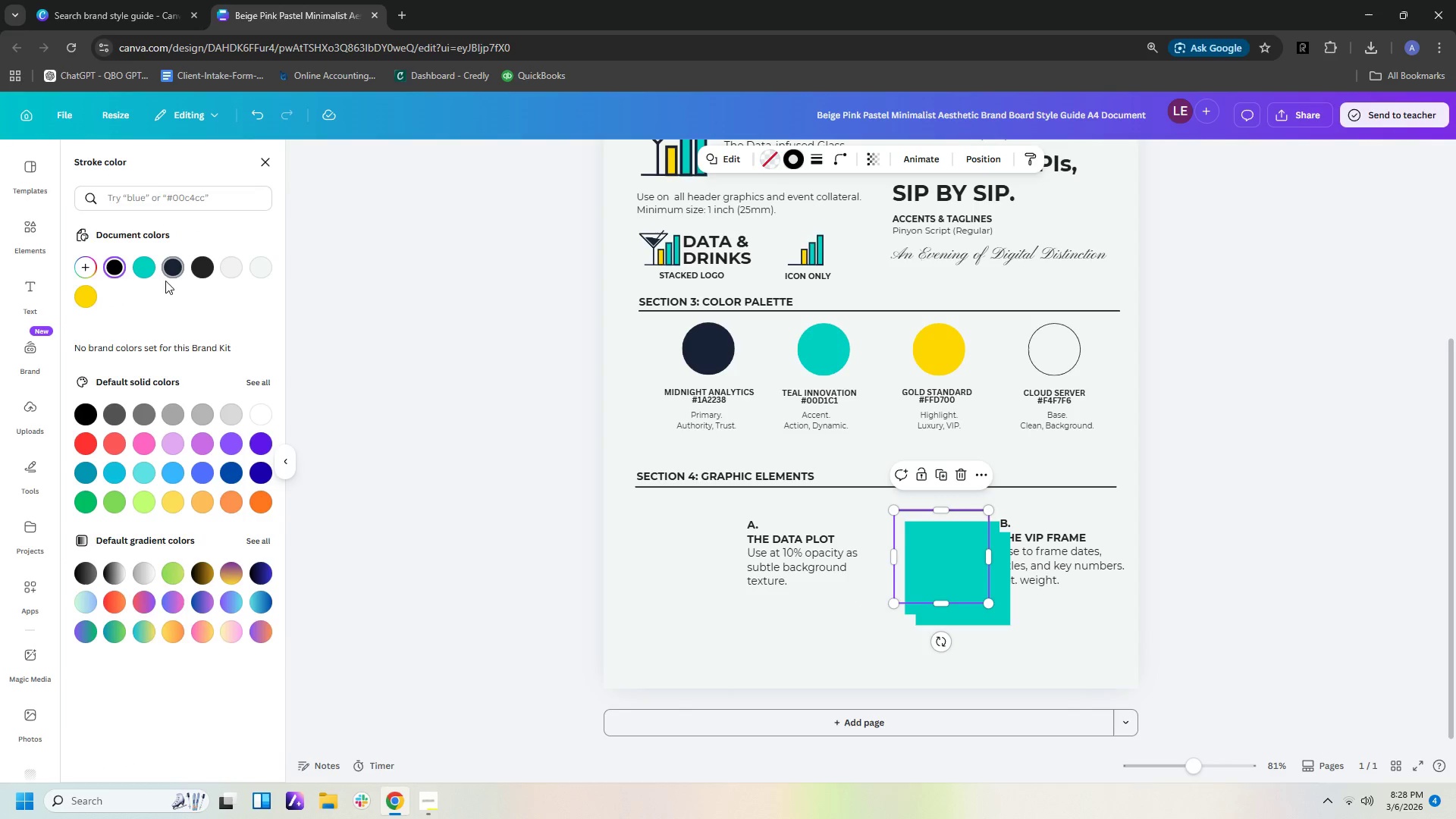 
left_click([167, 272])
 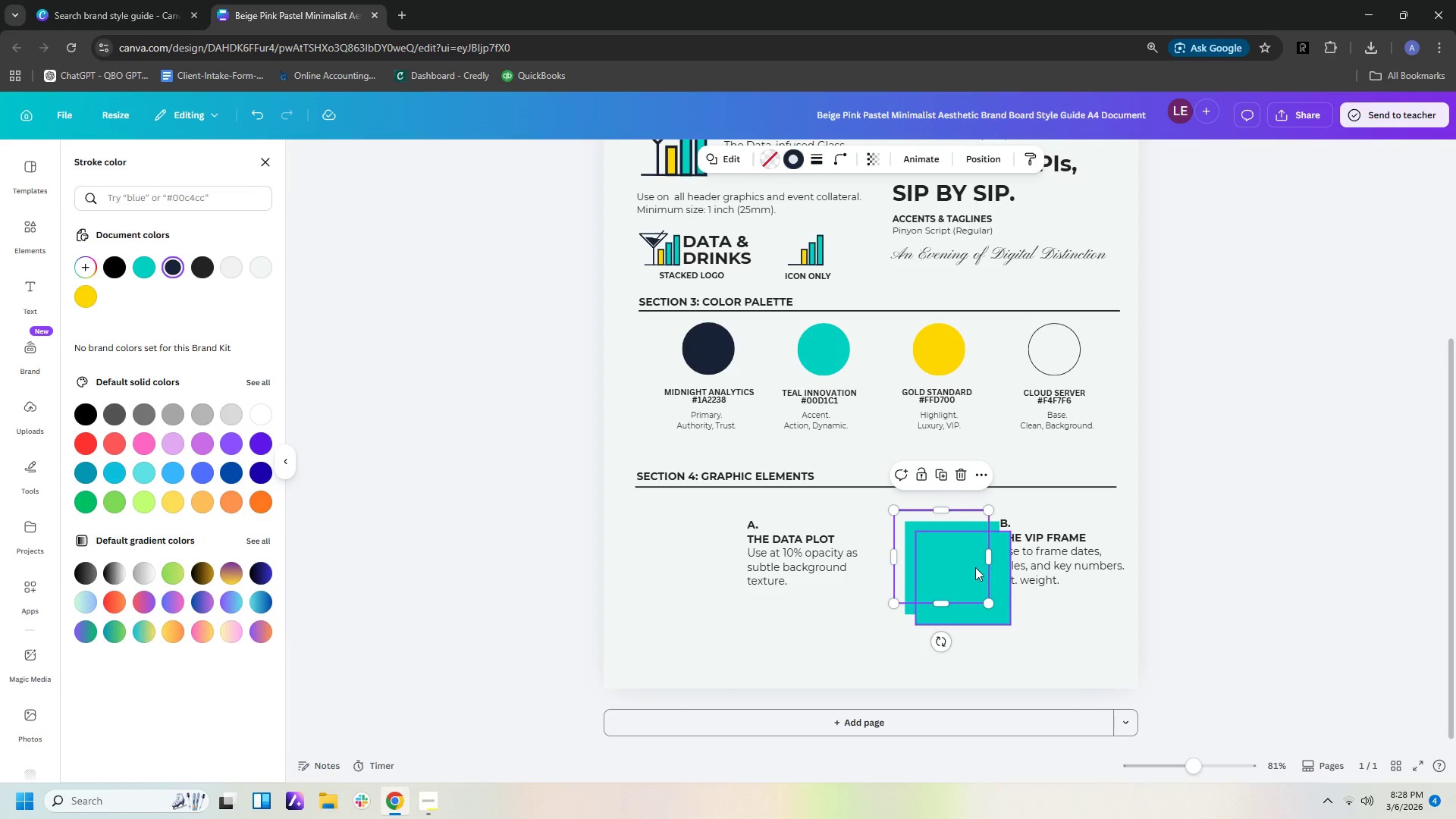 
left_click([1001, 615])
 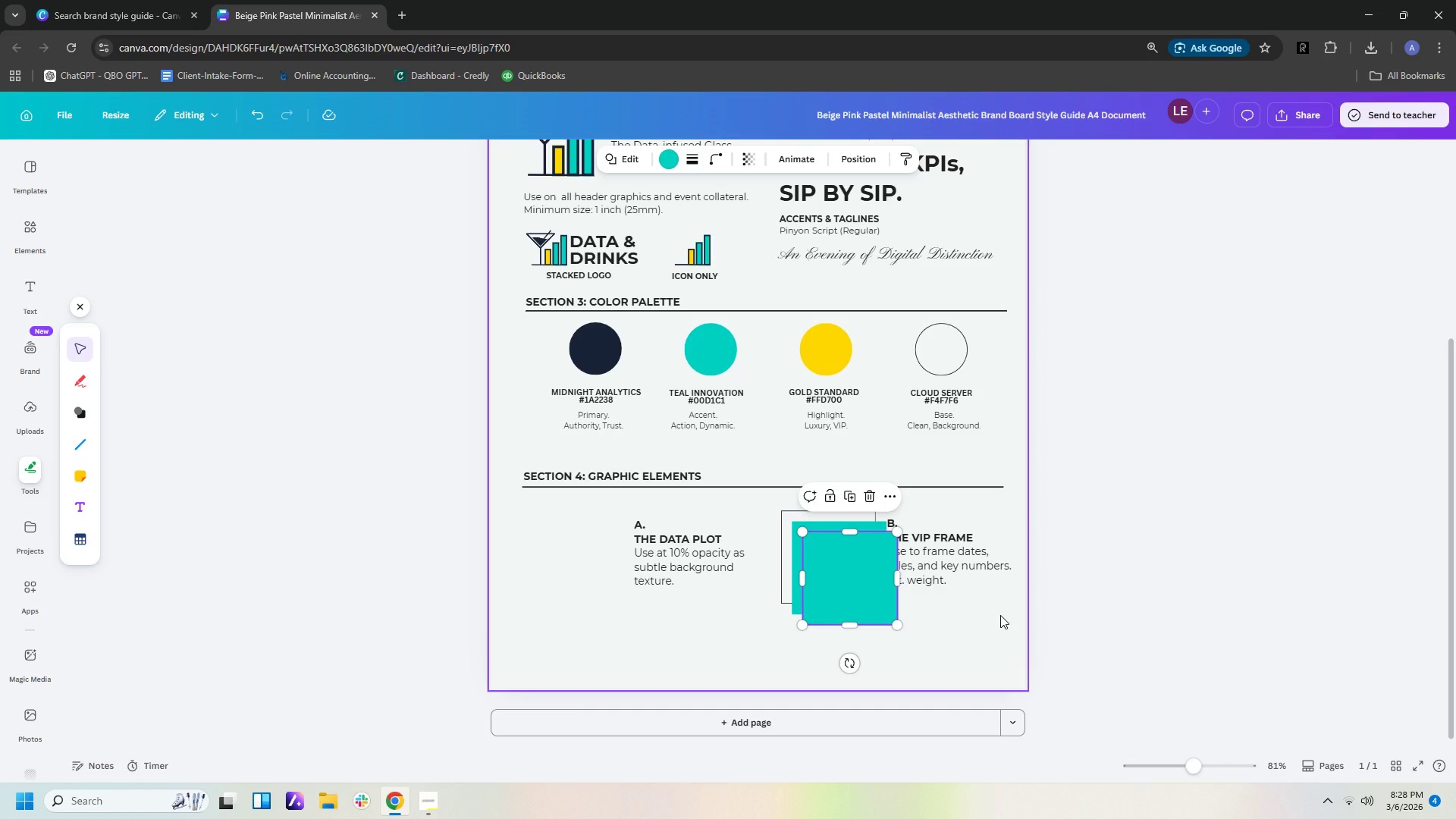 
key(Delete)
 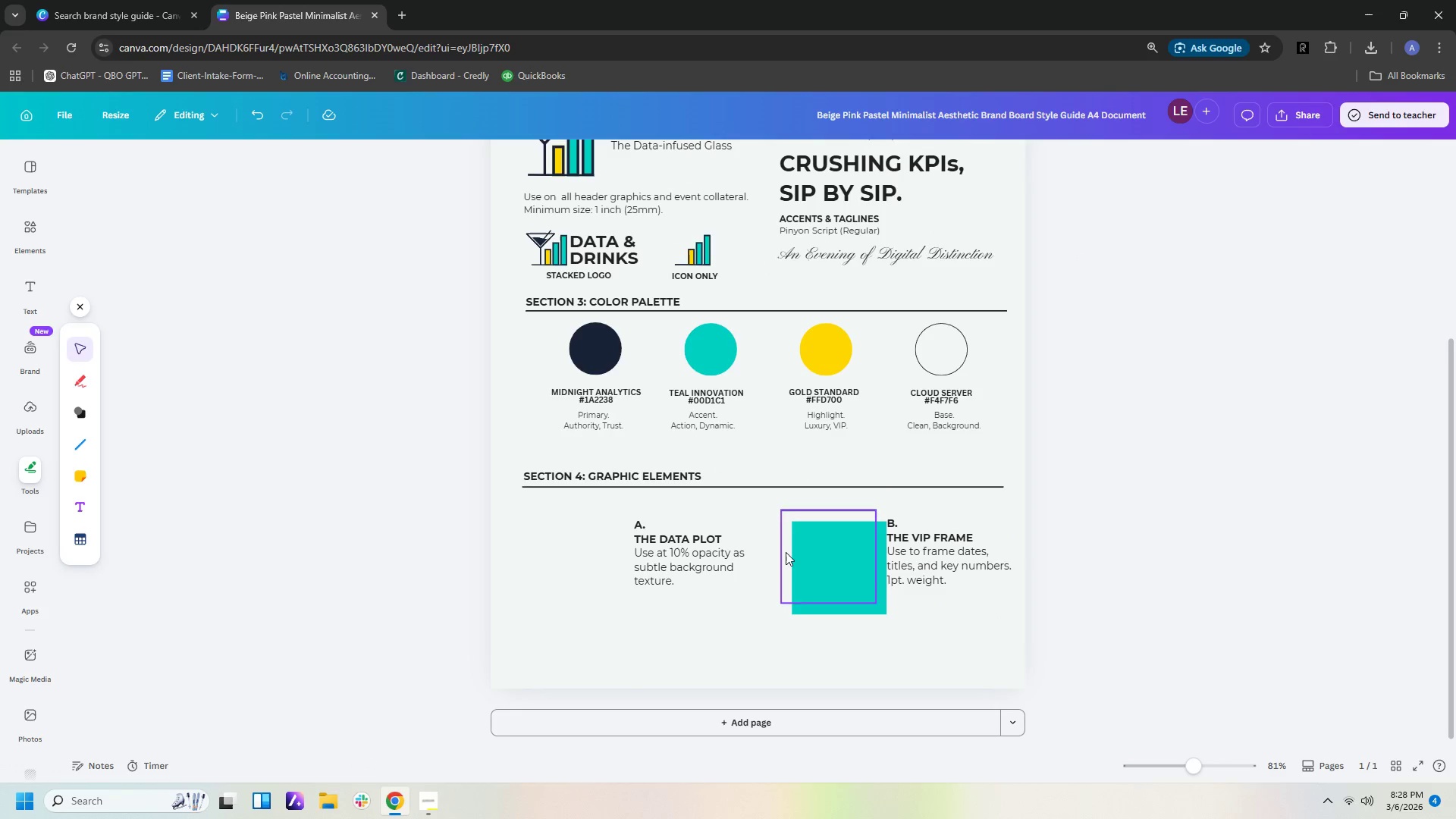 
left_click_drag(start_coordinate=[836, 560], to_coordinate=[705, 624])
 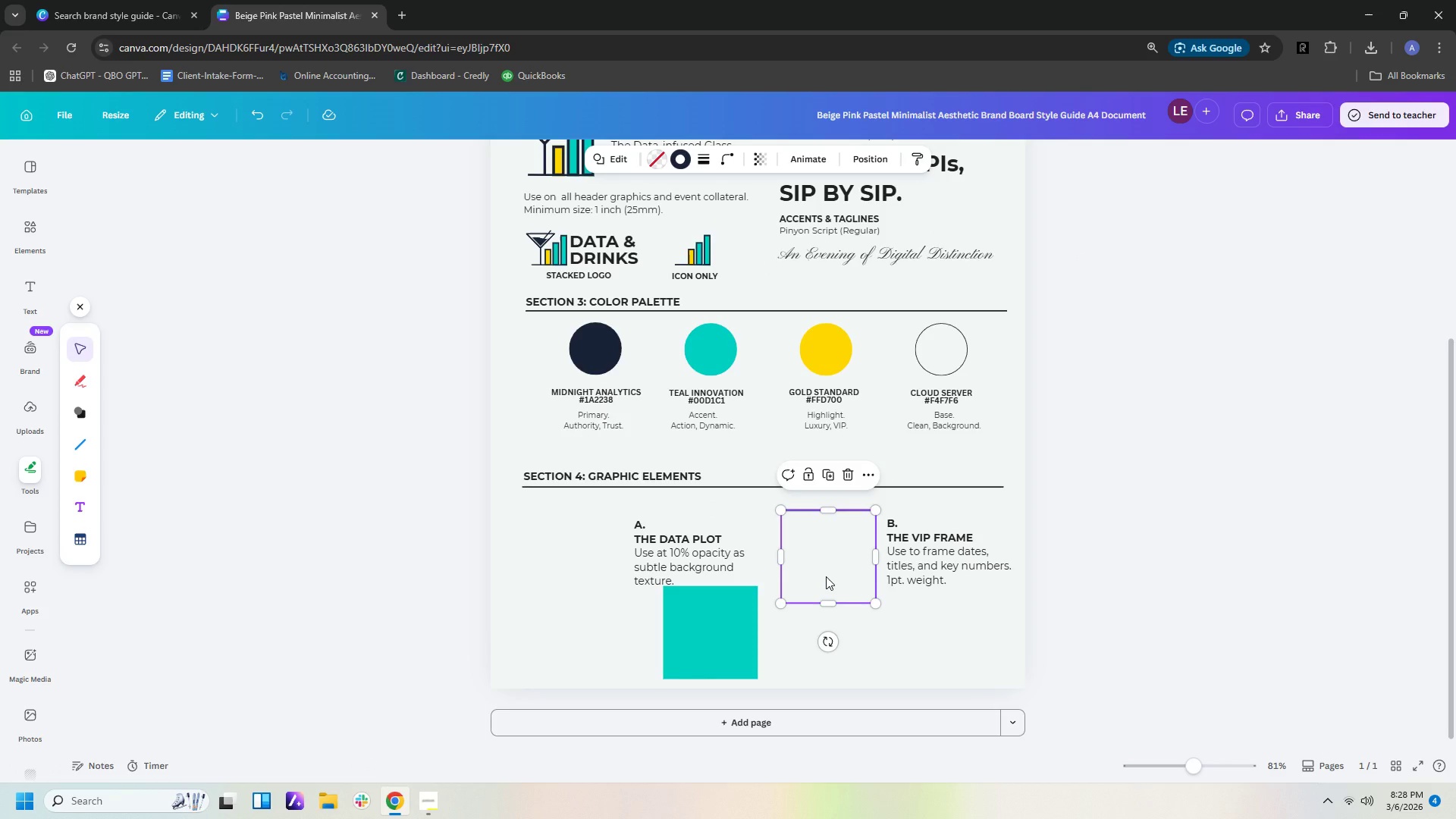 
key(Control+C)
 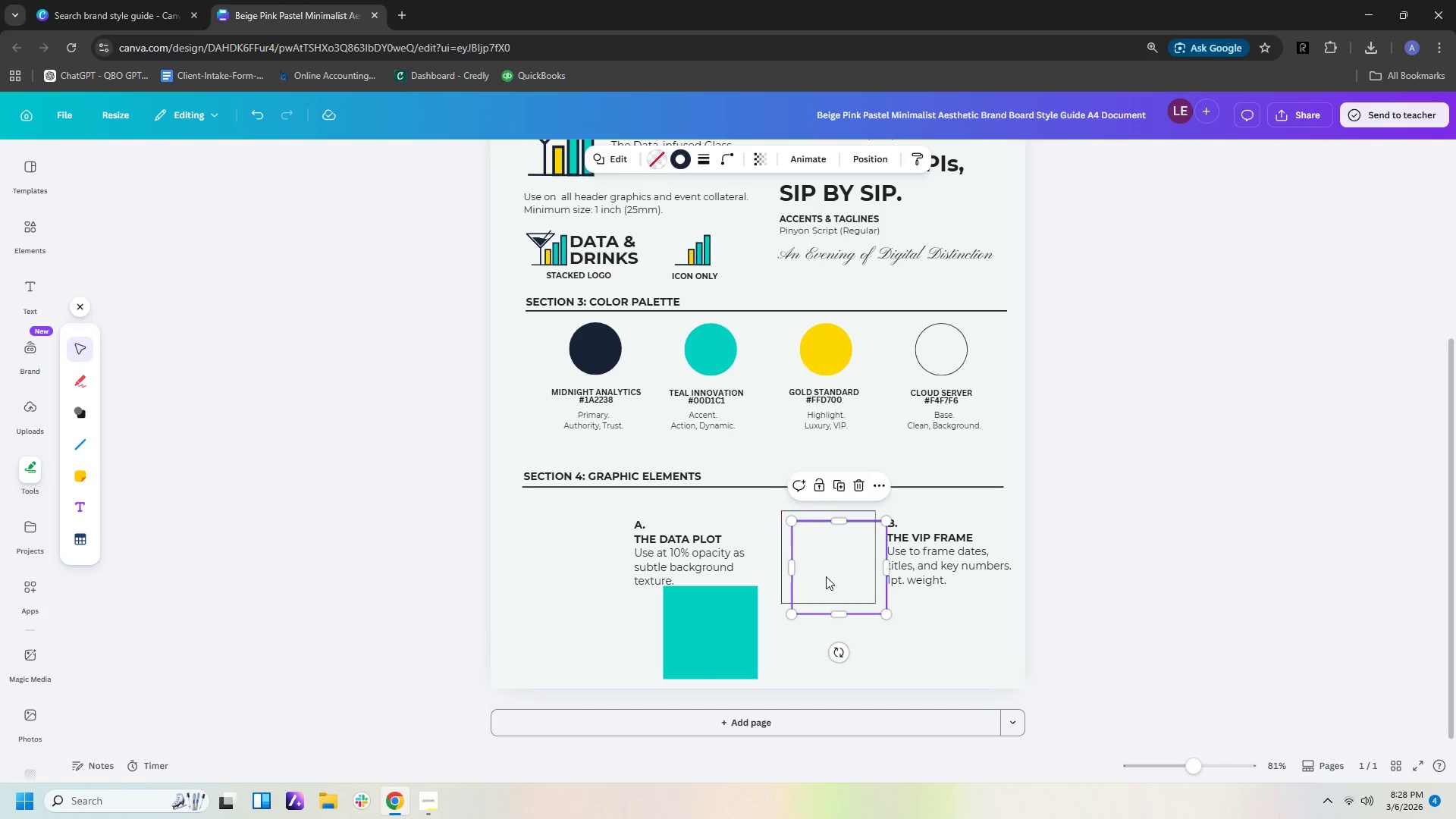 
key(Control+V)
 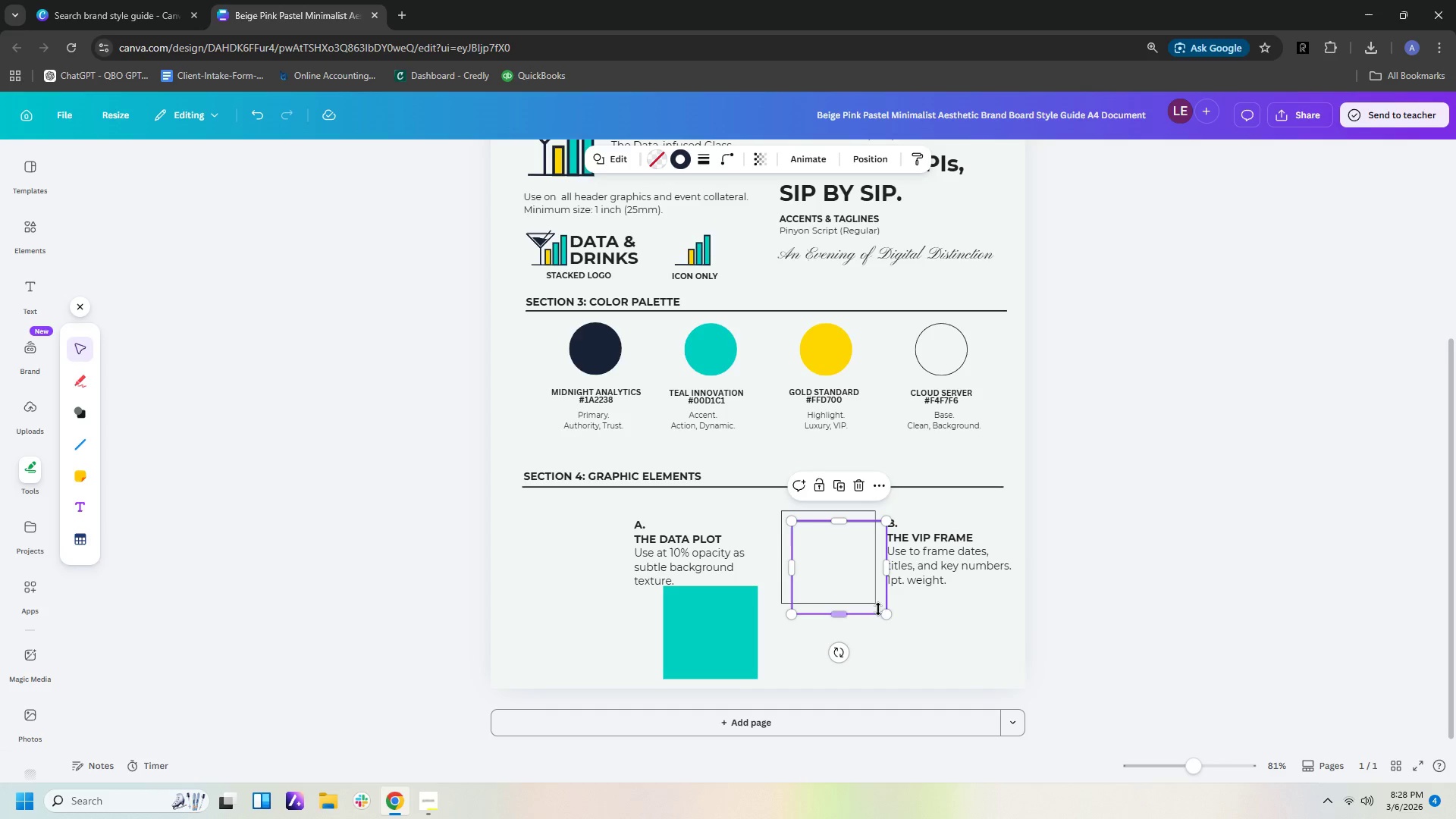 
left_click_drag(start_coordinate=[886, 612], to_coordinate=[868, 592])
 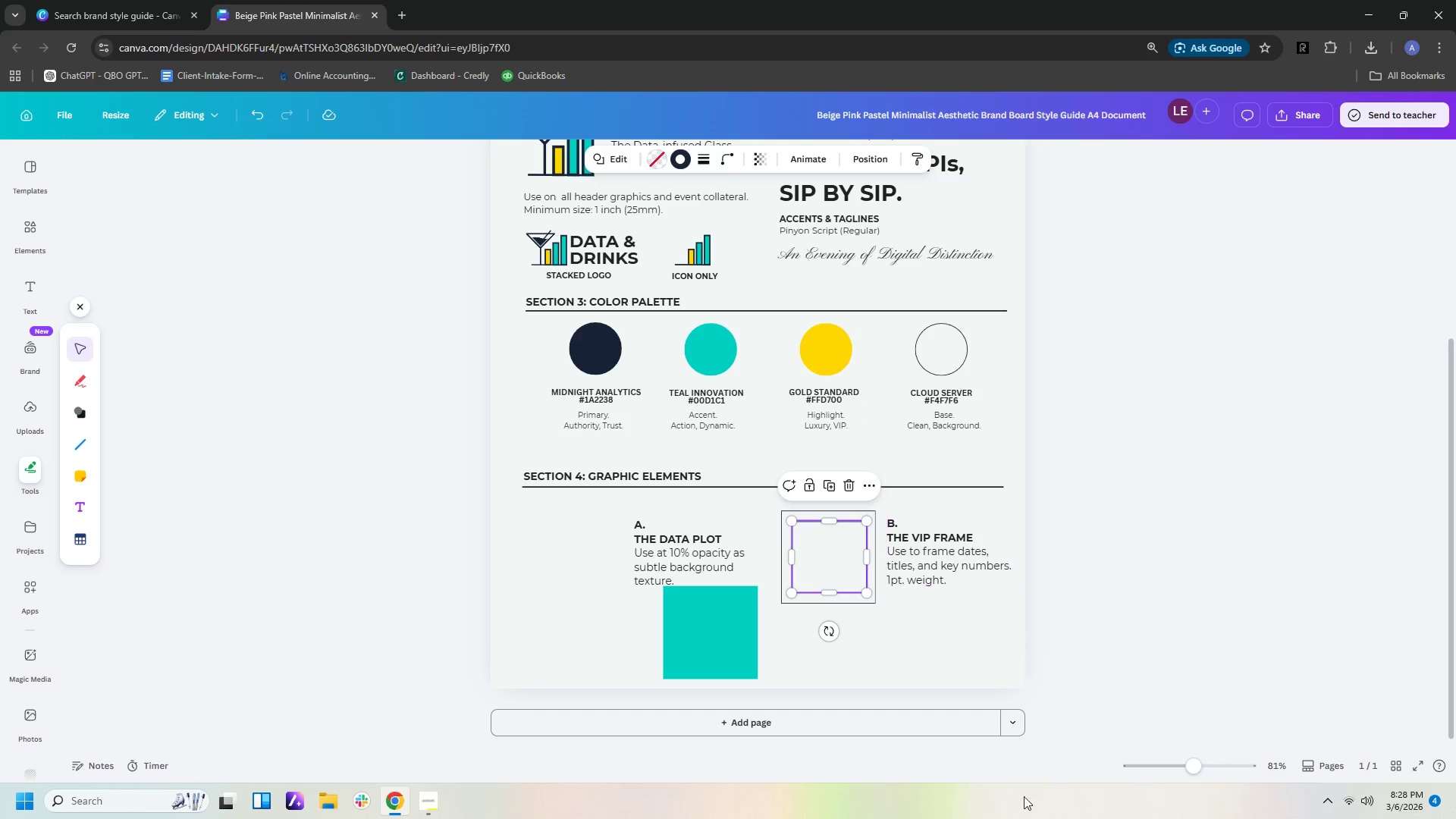 
left_click([917, 678])
 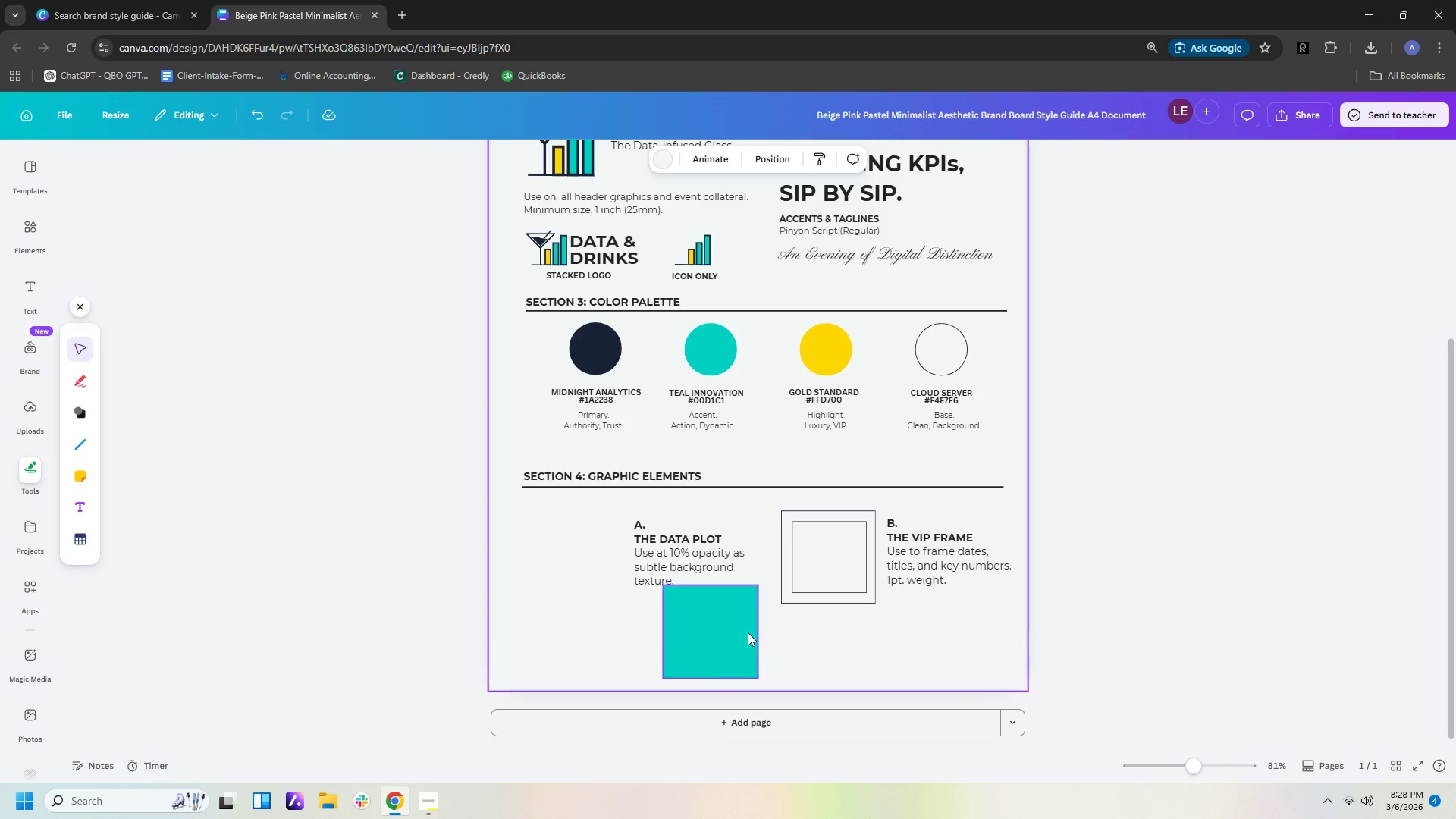 
left_click_drag(start_coordinate=[724, 629], to_coordinate=[823, 588])
 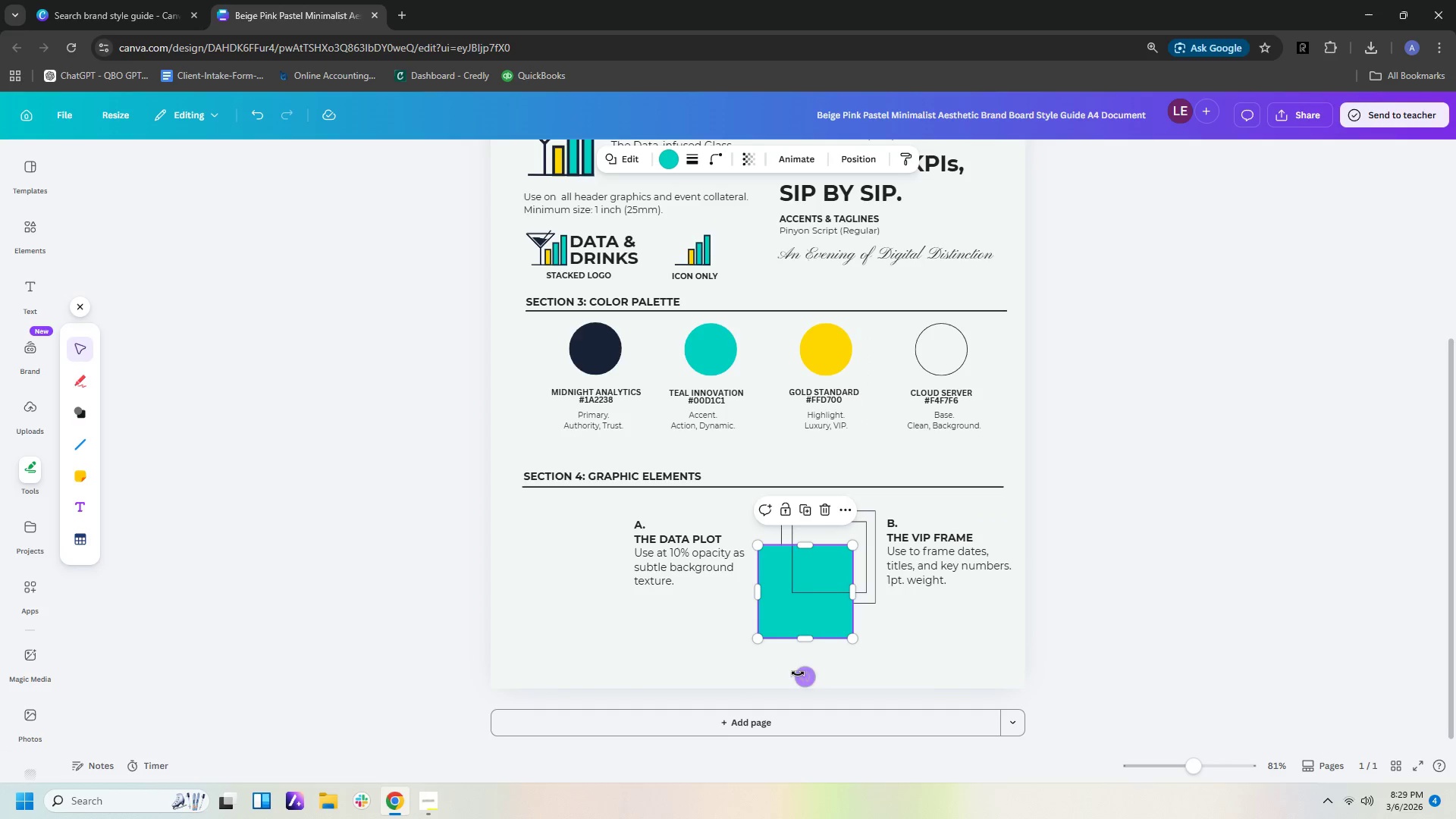 
left_click_drag(start_coordinate=[803, 673], to_coordinate=[860, 640])
 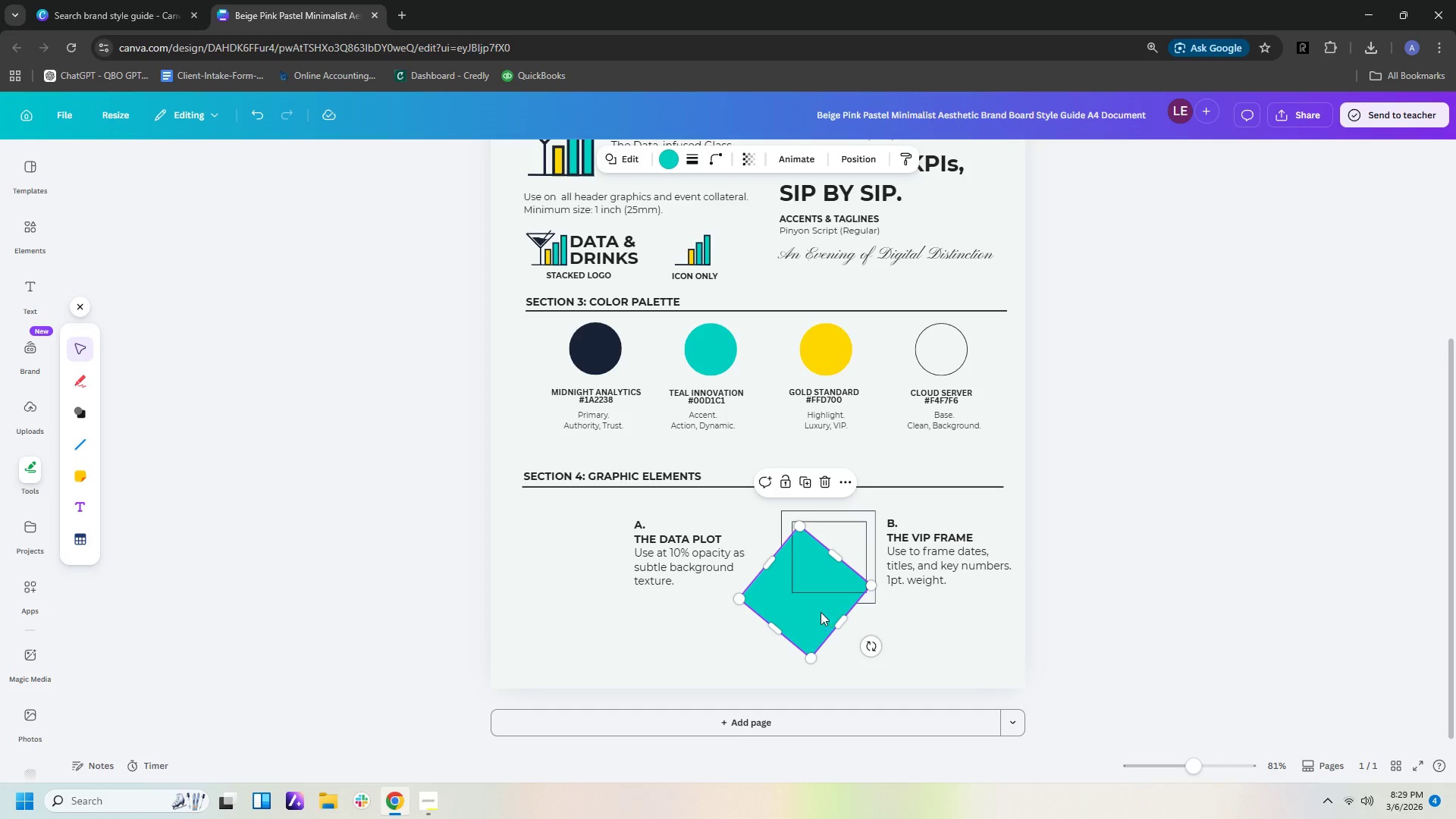 
left_click_drag(start_coordinate=[821, 612], to_coordinate=[847, 582])
 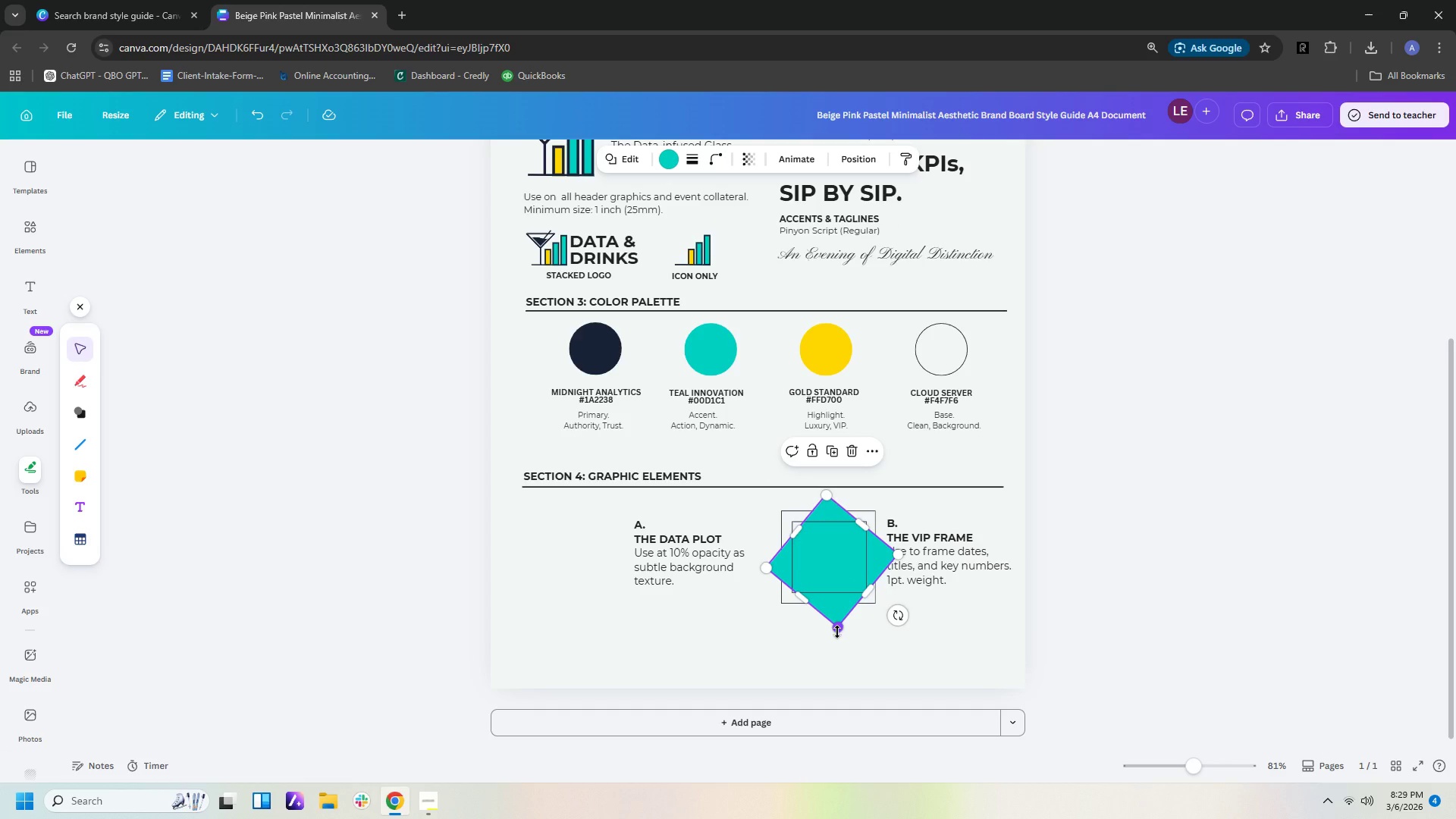 
left_click([837, 632])
 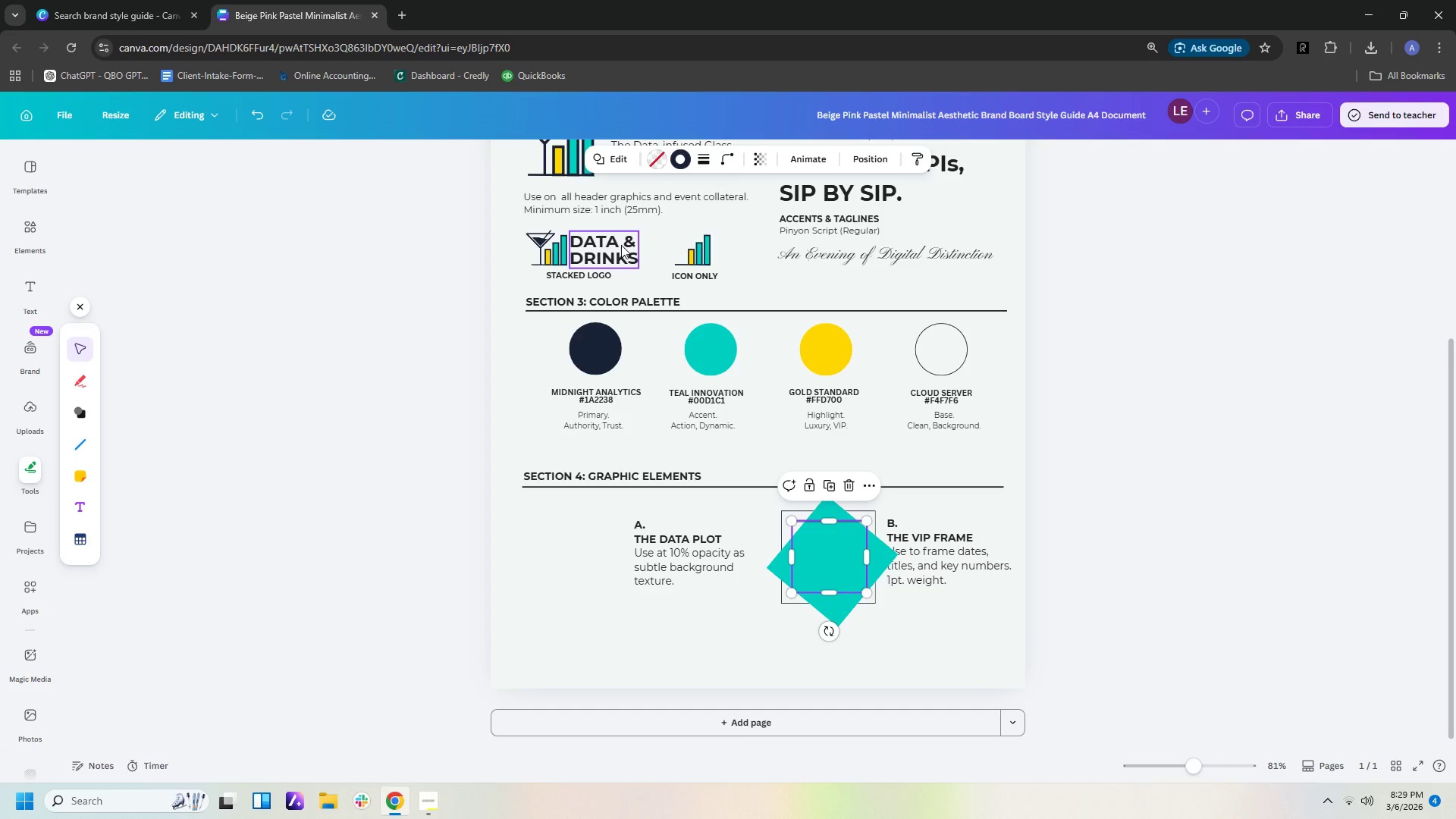 
wait(9.31)
 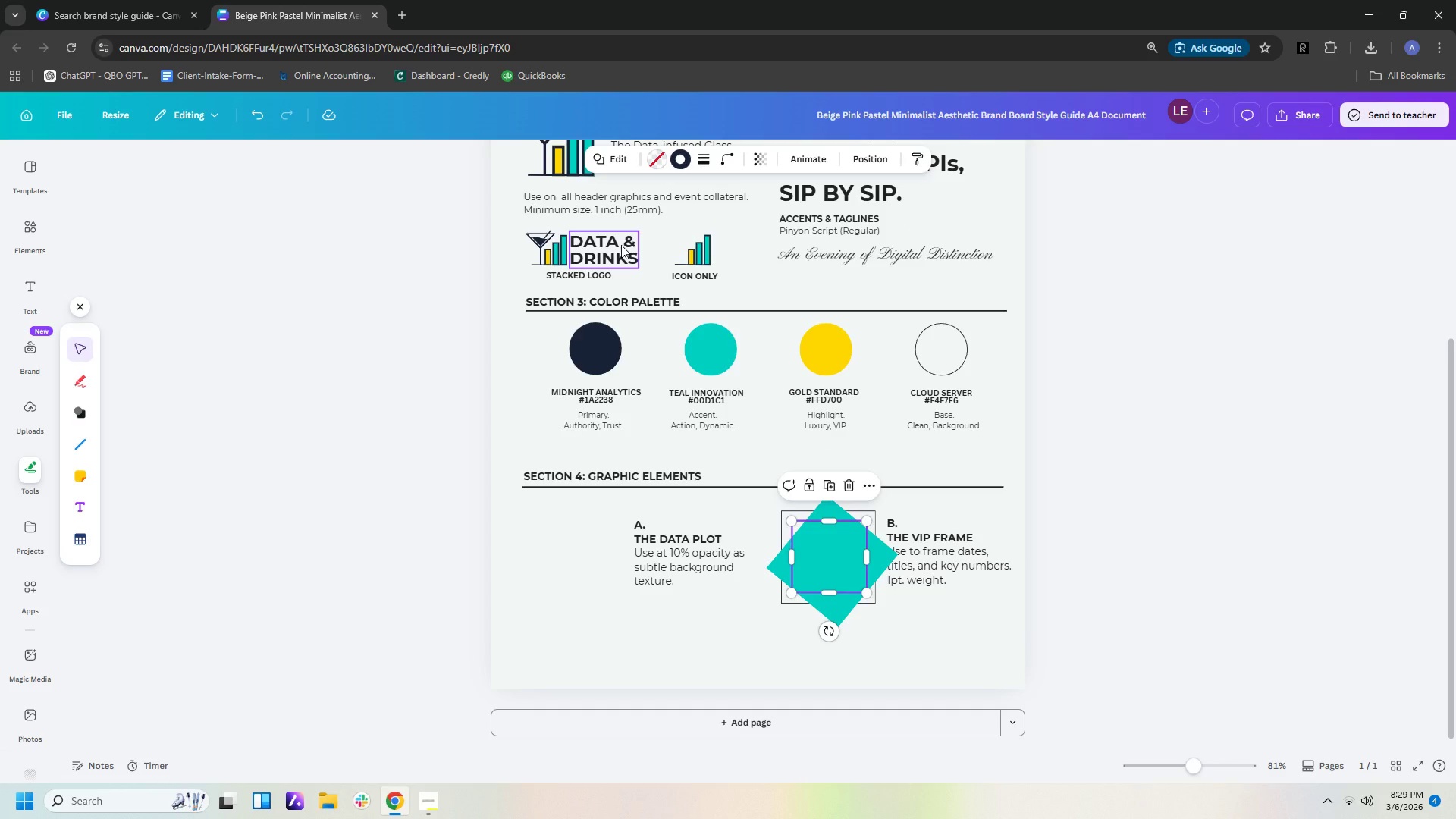 
left_click([945, 626])
 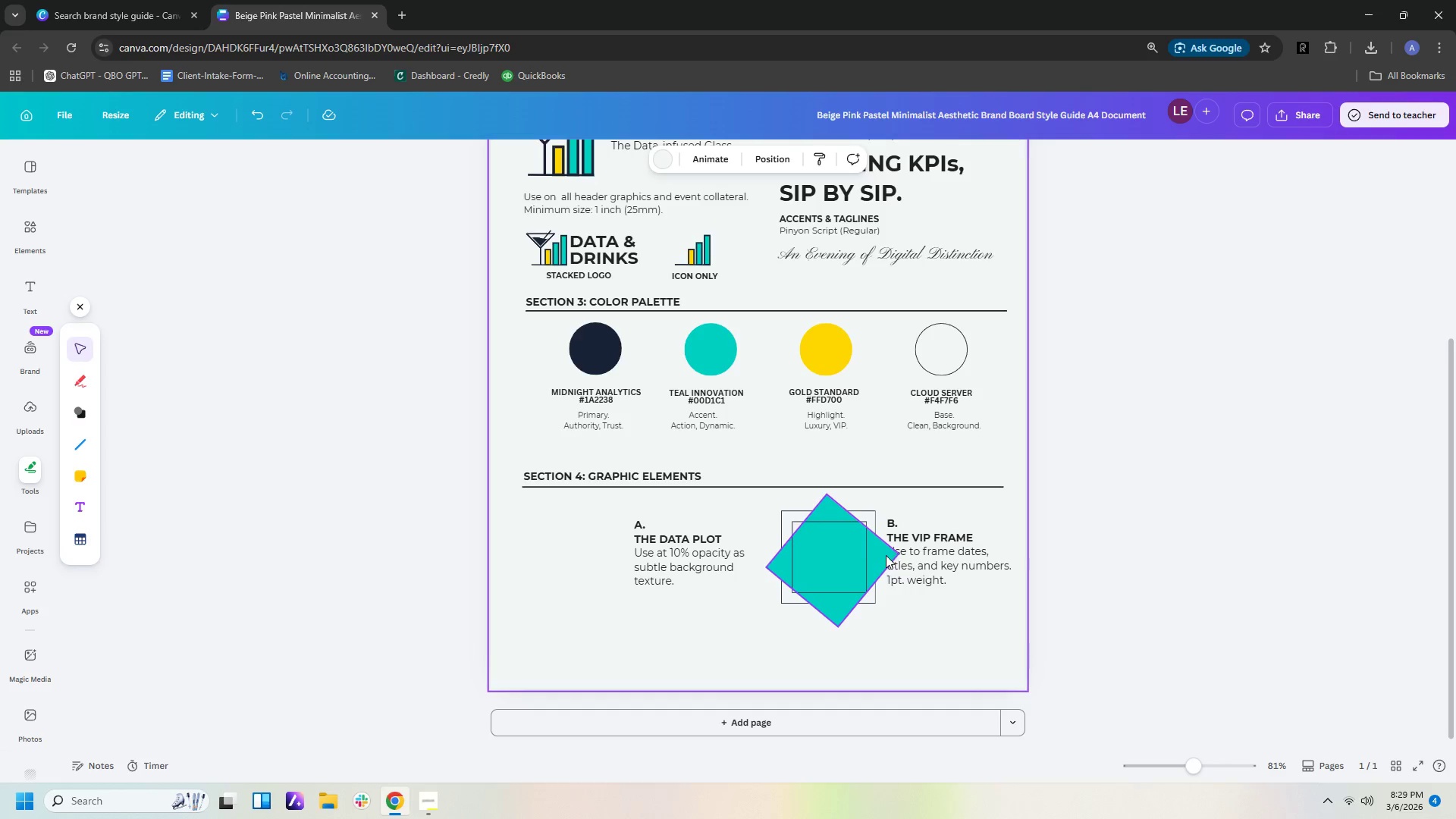 
left_click([884, 557])
 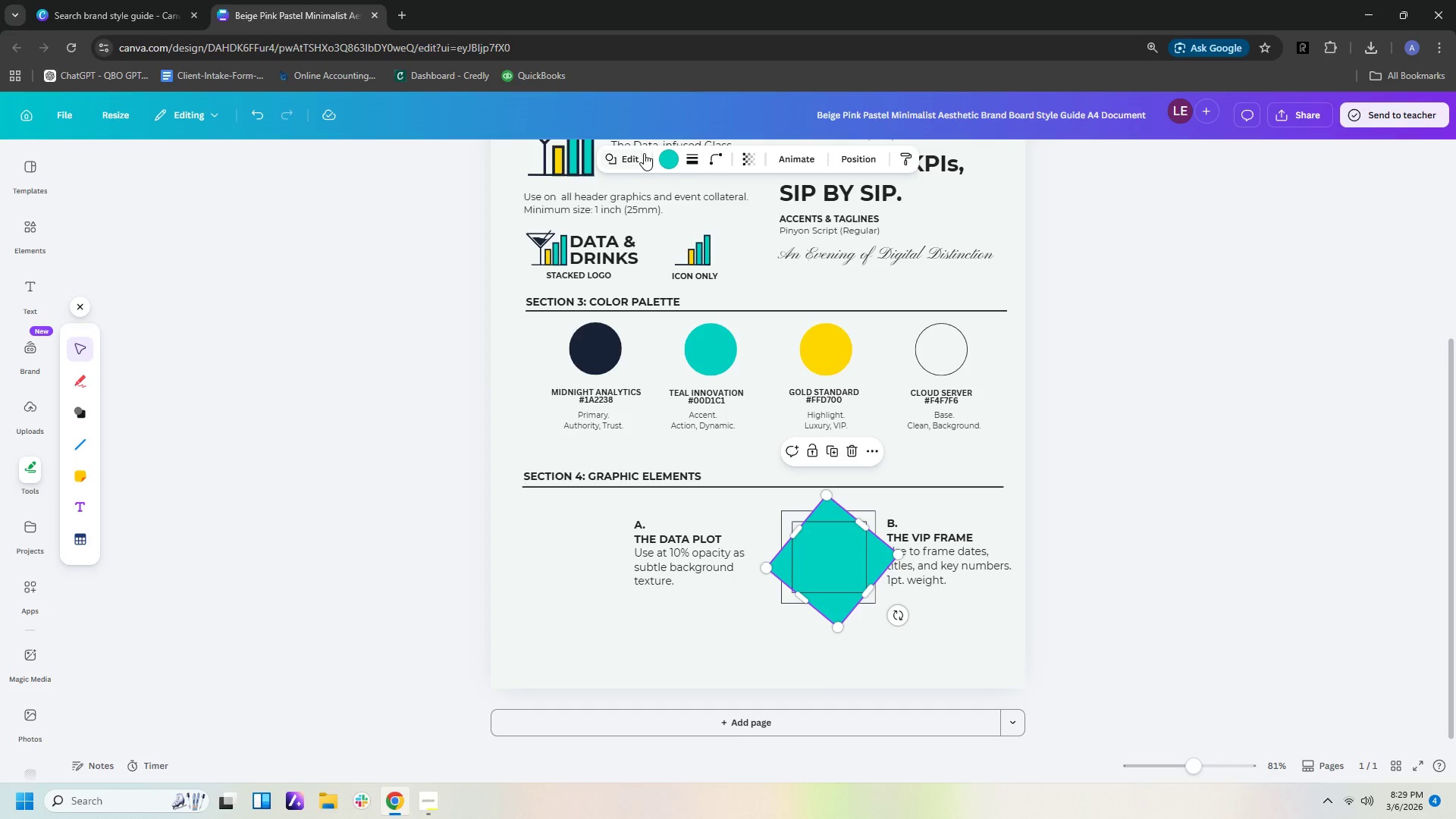 
left_click([662, 156])
 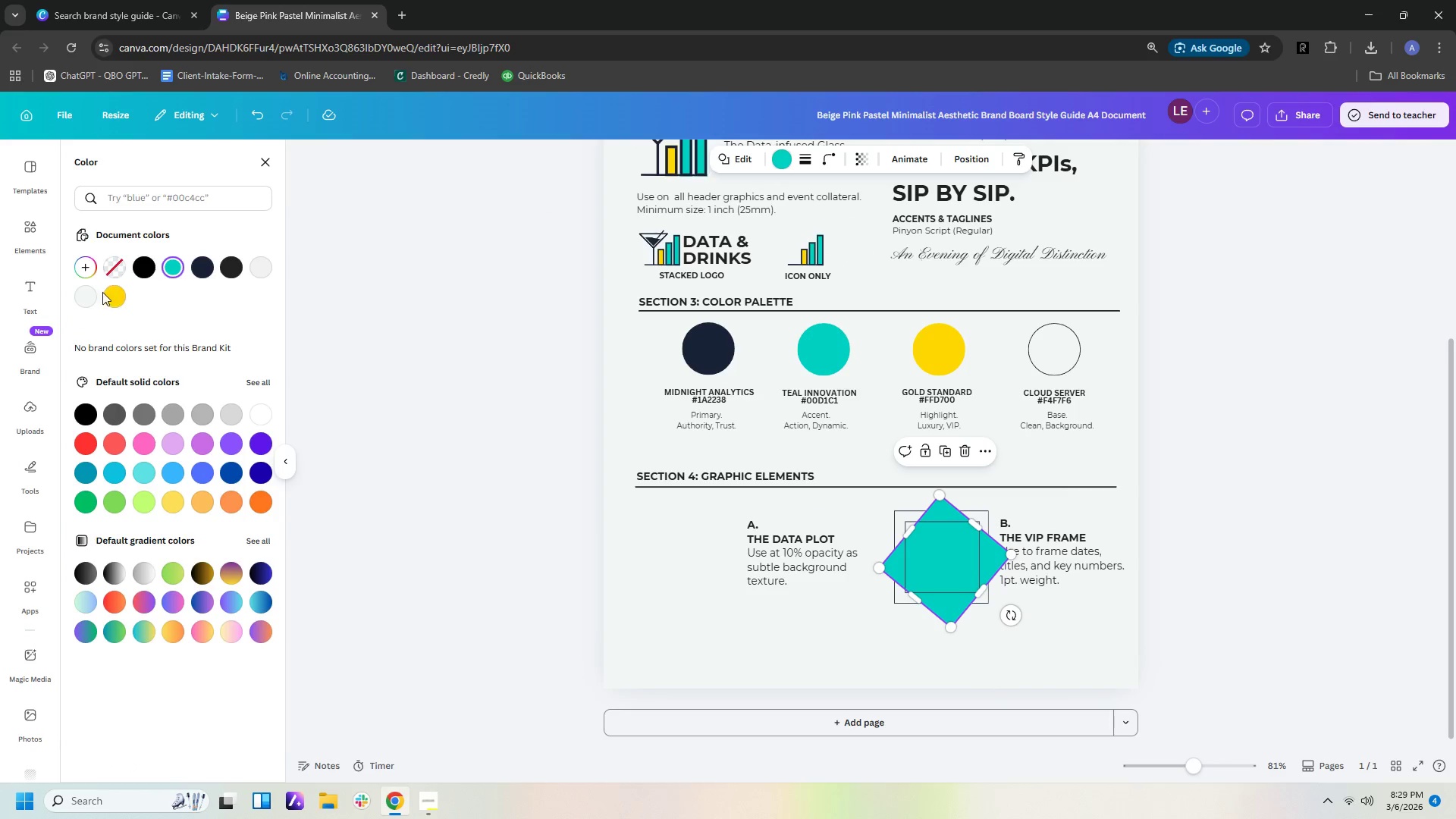 
left_click([93, 299])
 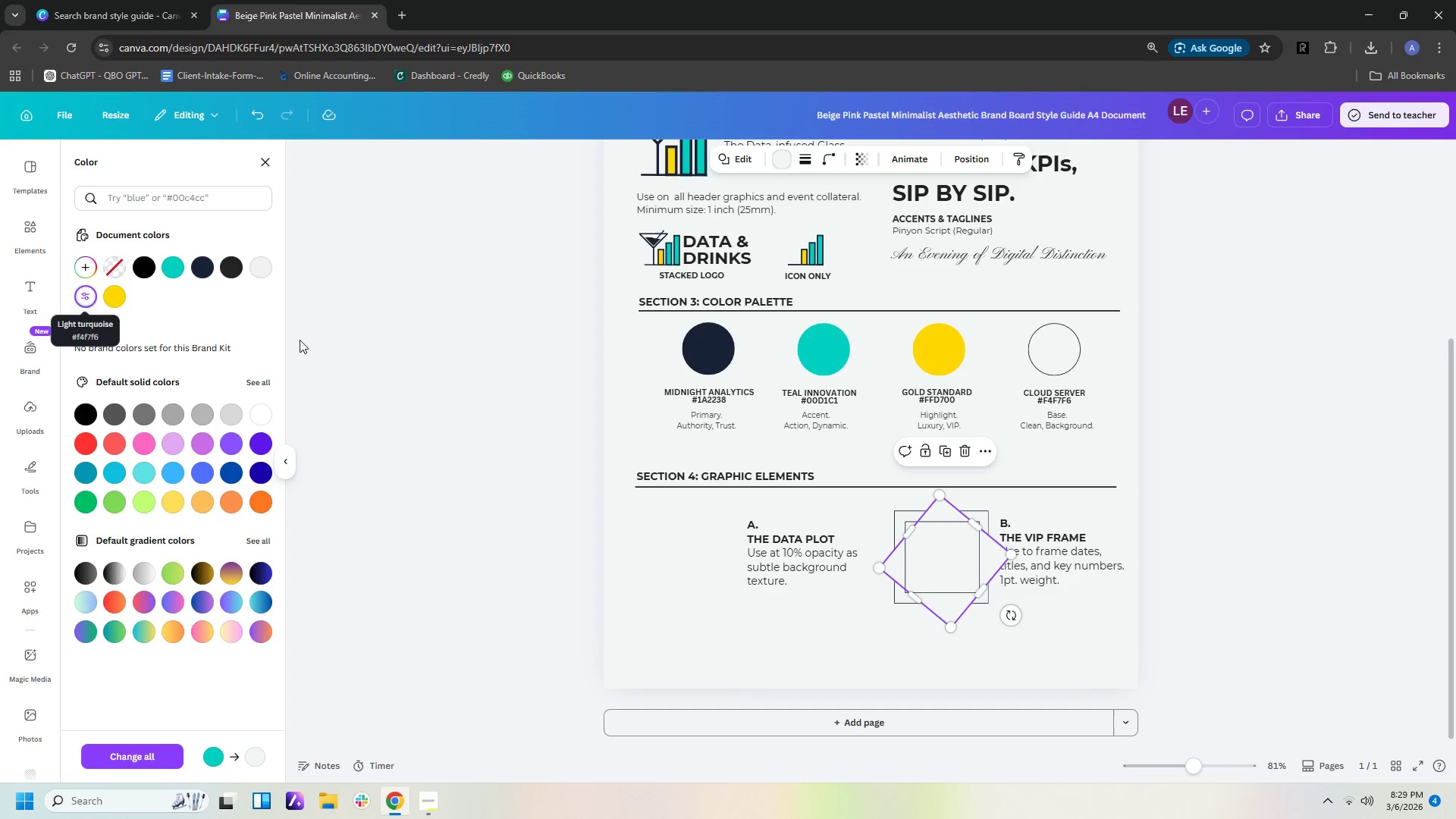 
wait(6.73)
 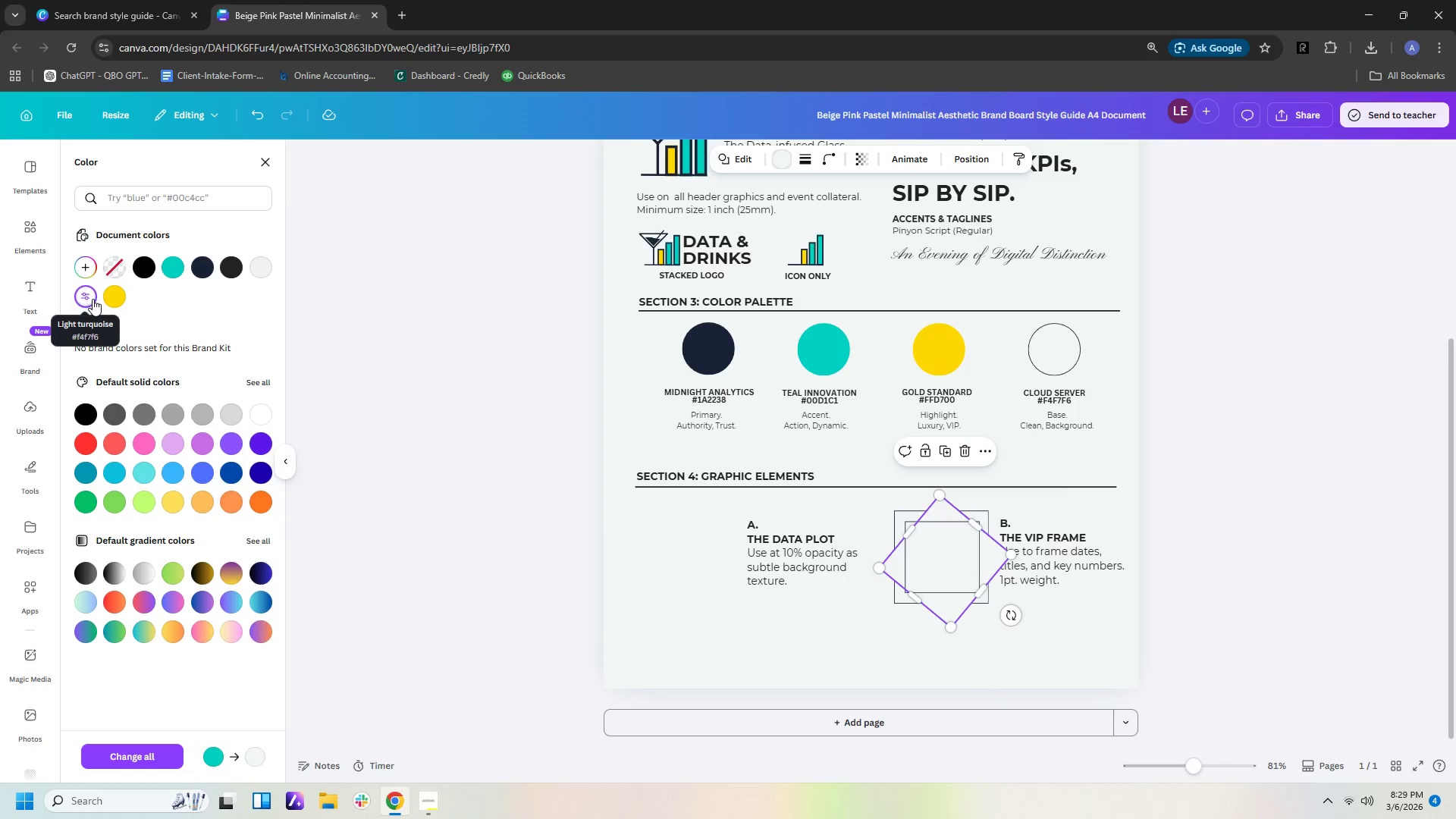 
left_click_drag(start_coordinate=[1013, 553], to_coordinate=[996, 551])
 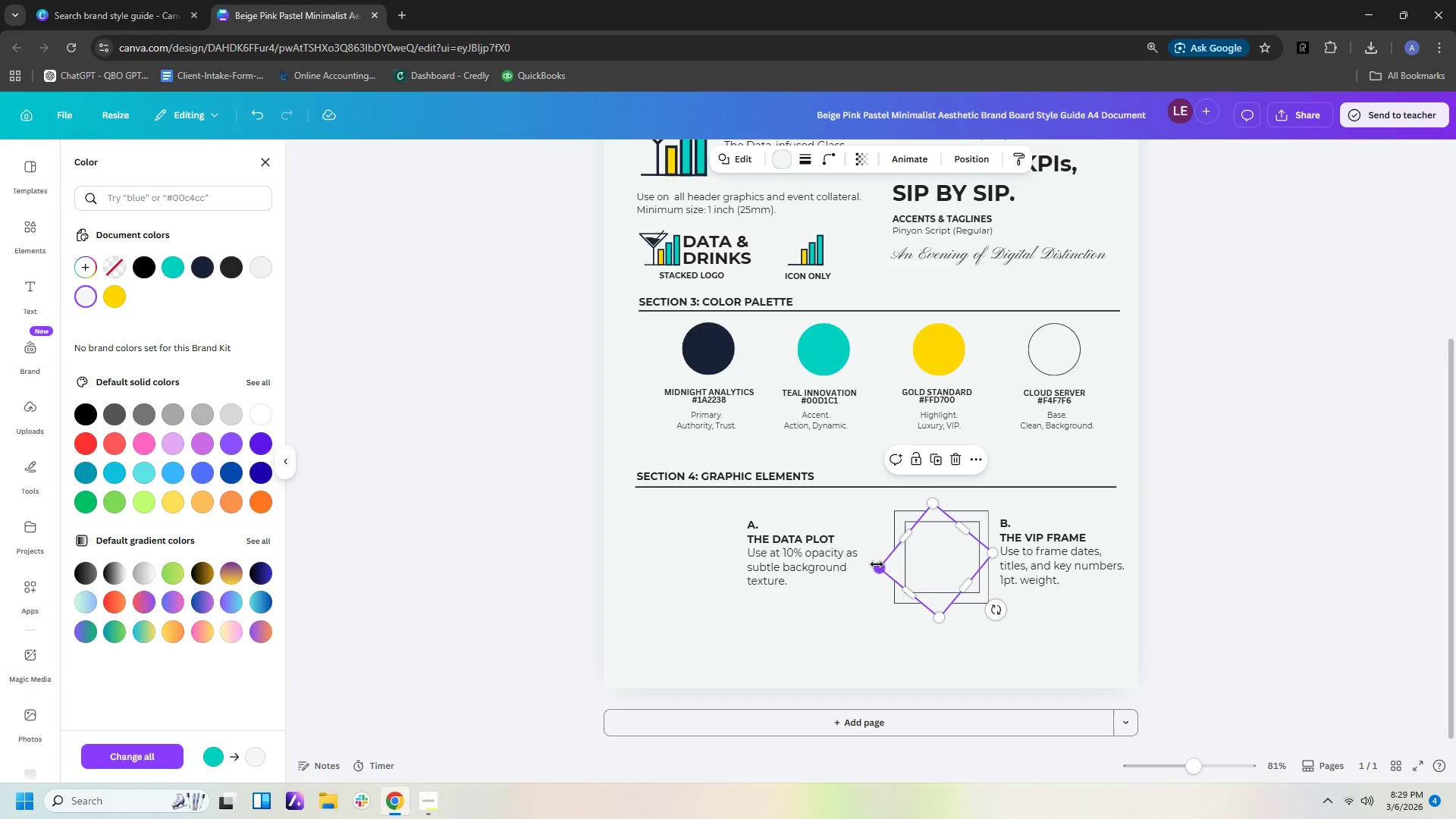 
left_click_drag(start_coordinate=[877, 564], to_coordinate=[887, 560])
 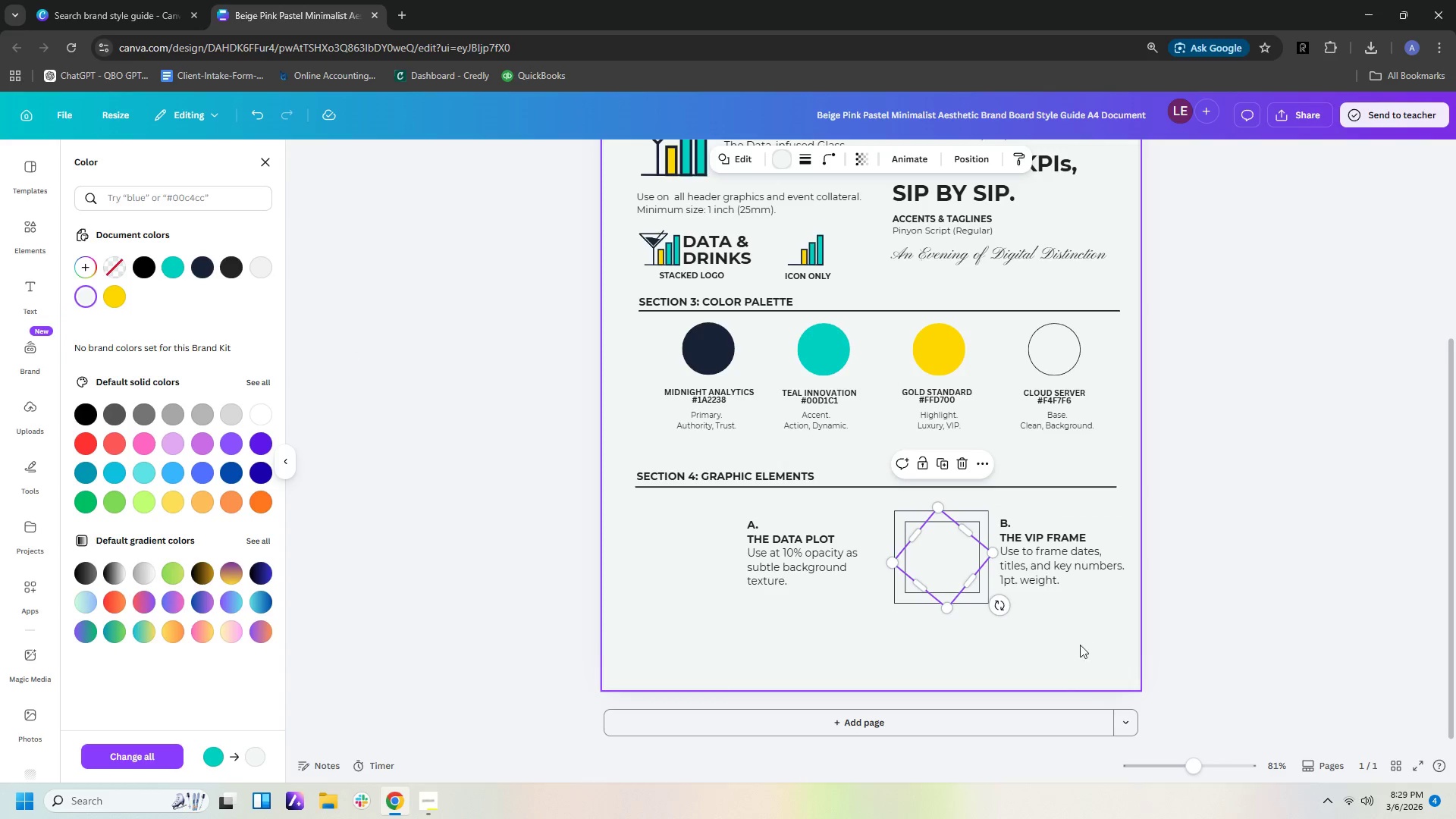 
left_click([1073, 648])
 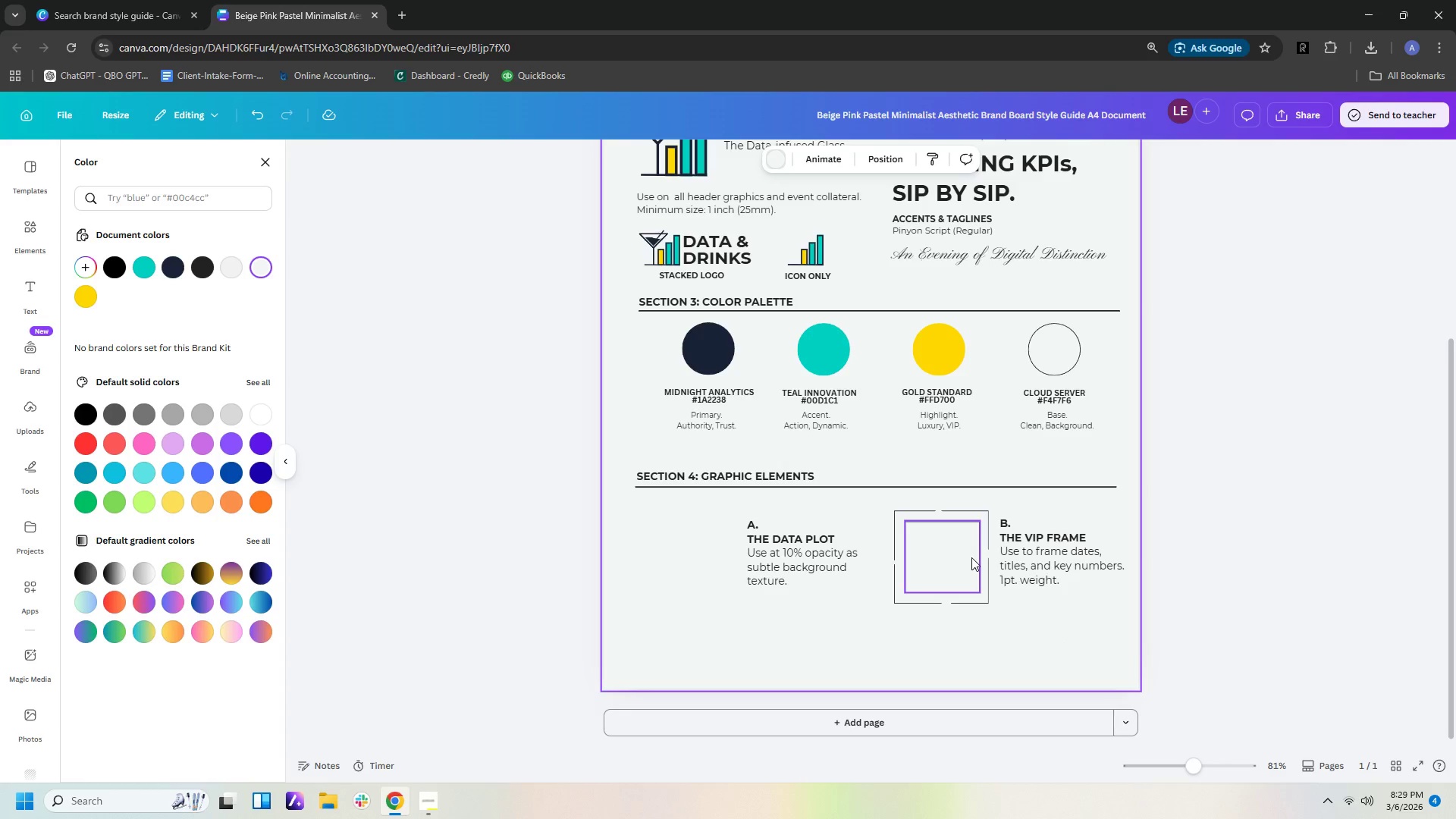 
left_click([972, 562])
 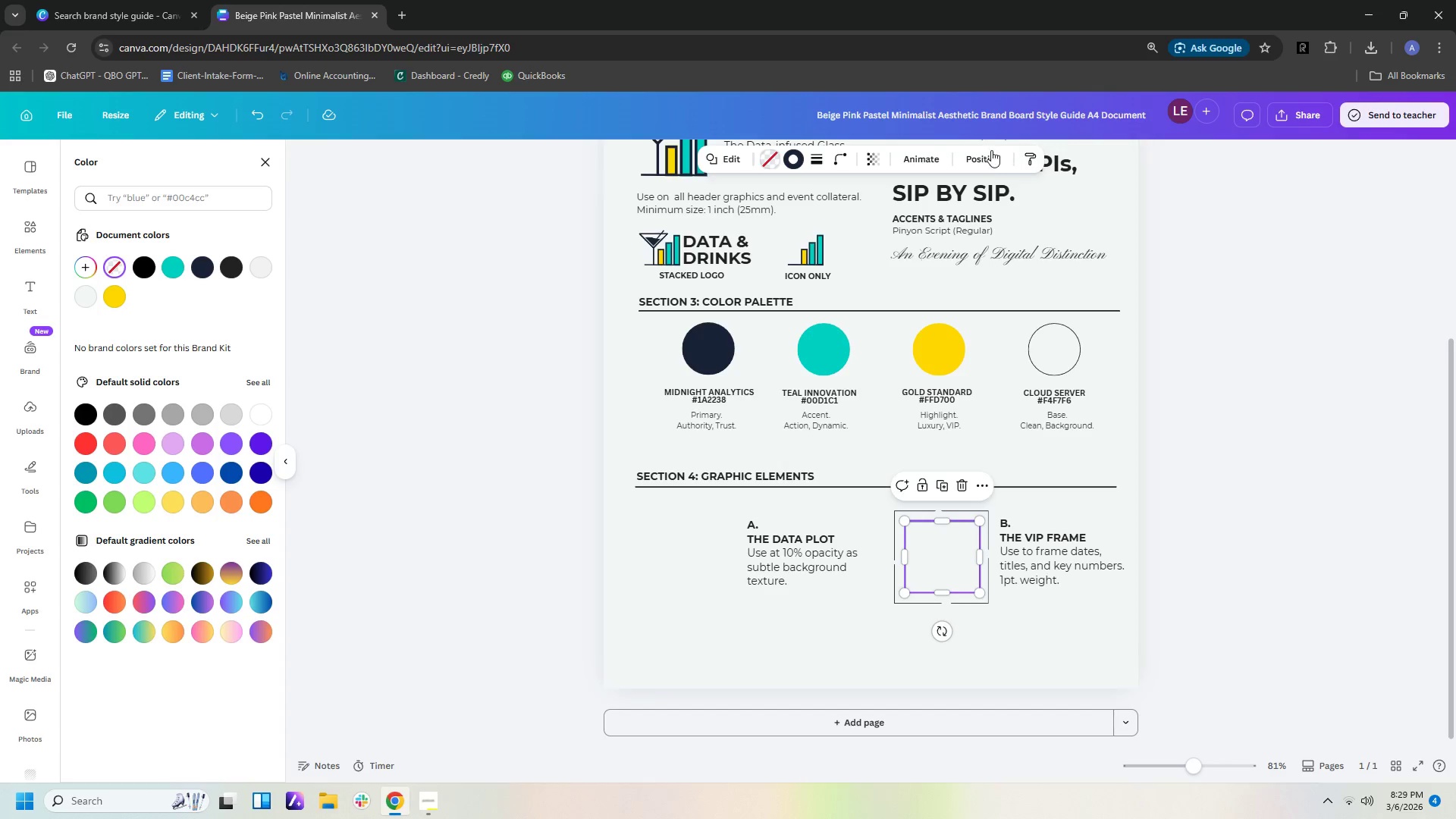 
left_click([977, 167])
 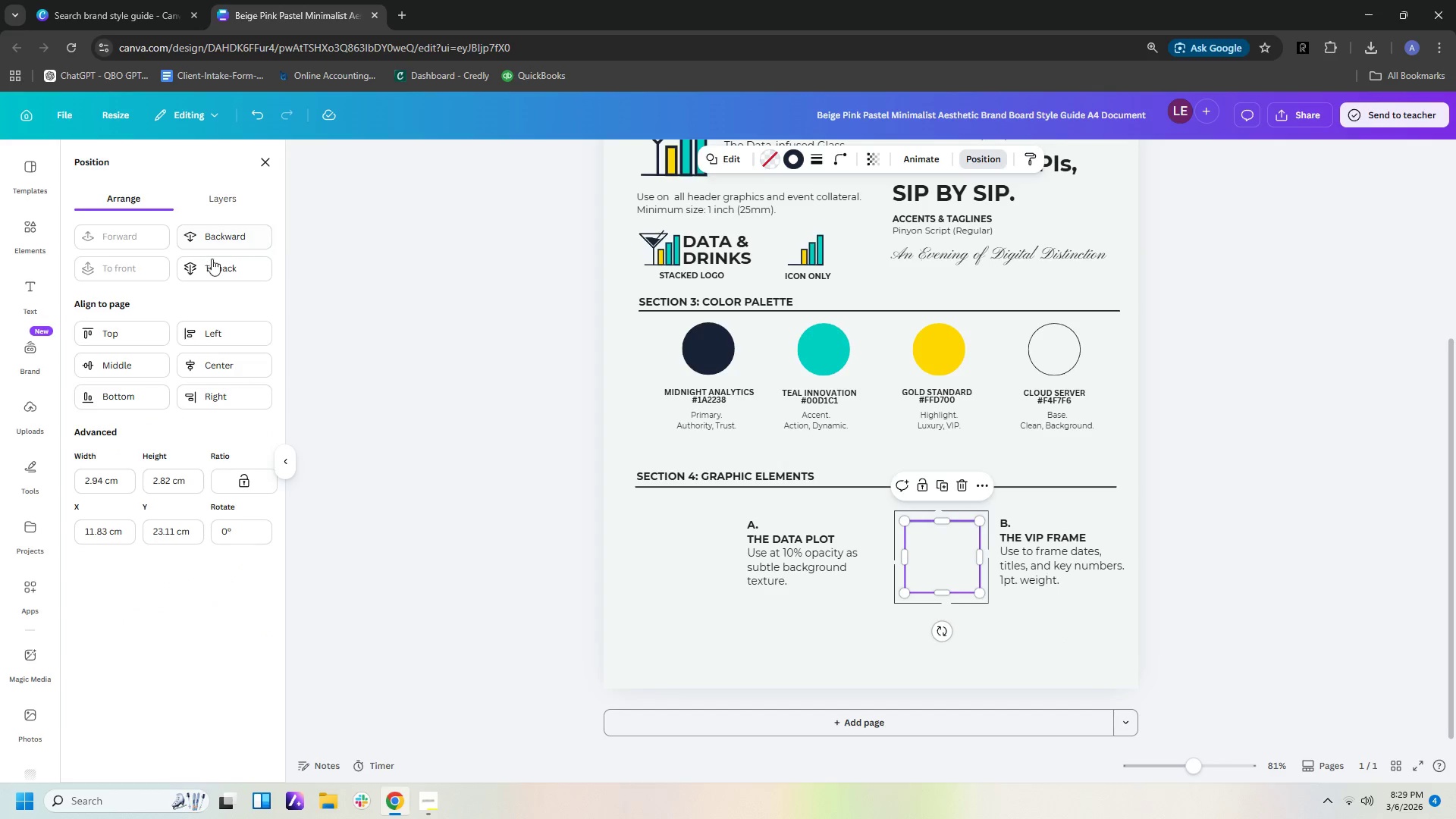 
left_click([221, 244])
 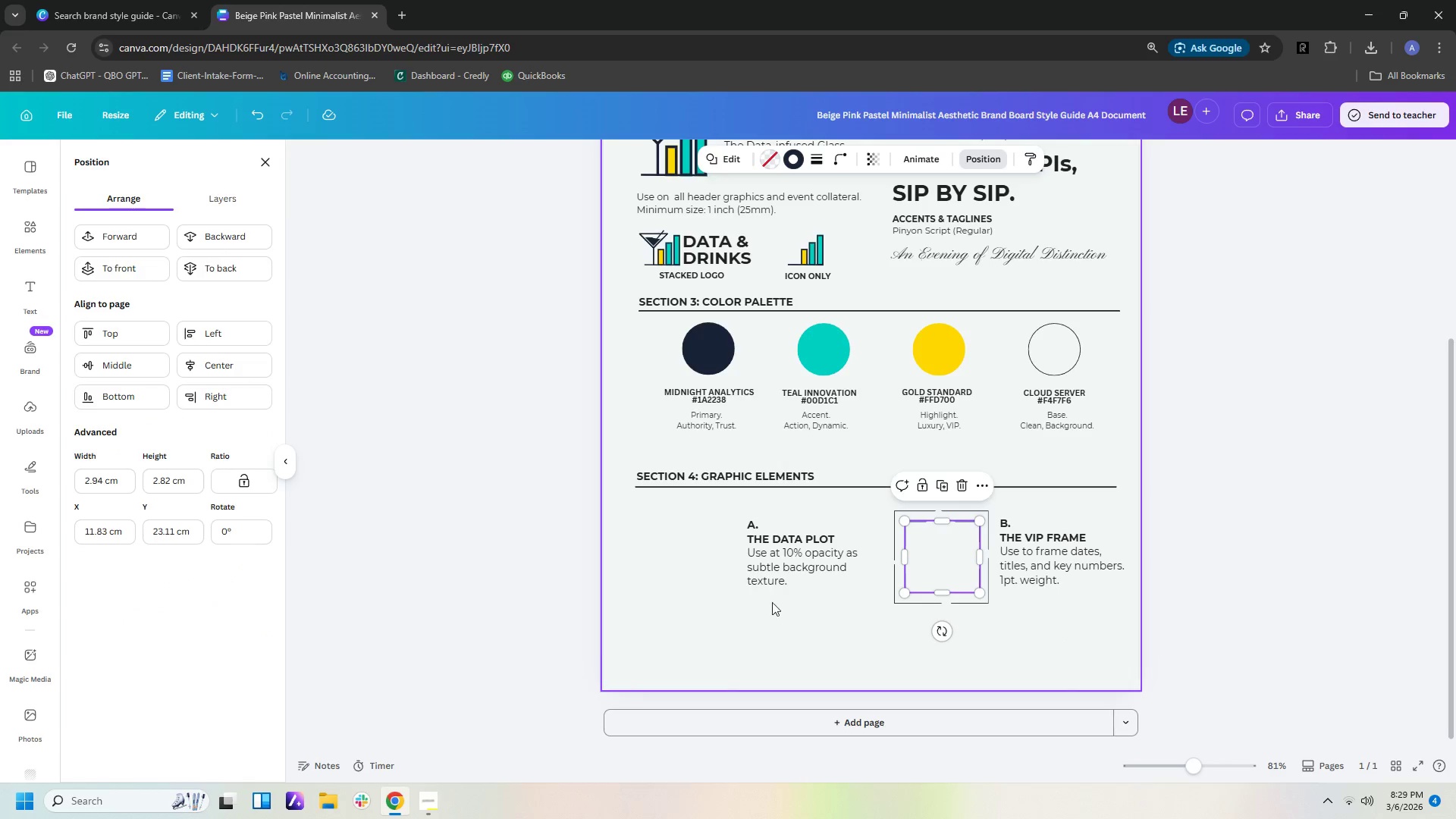 
left_click([1027, 645])
 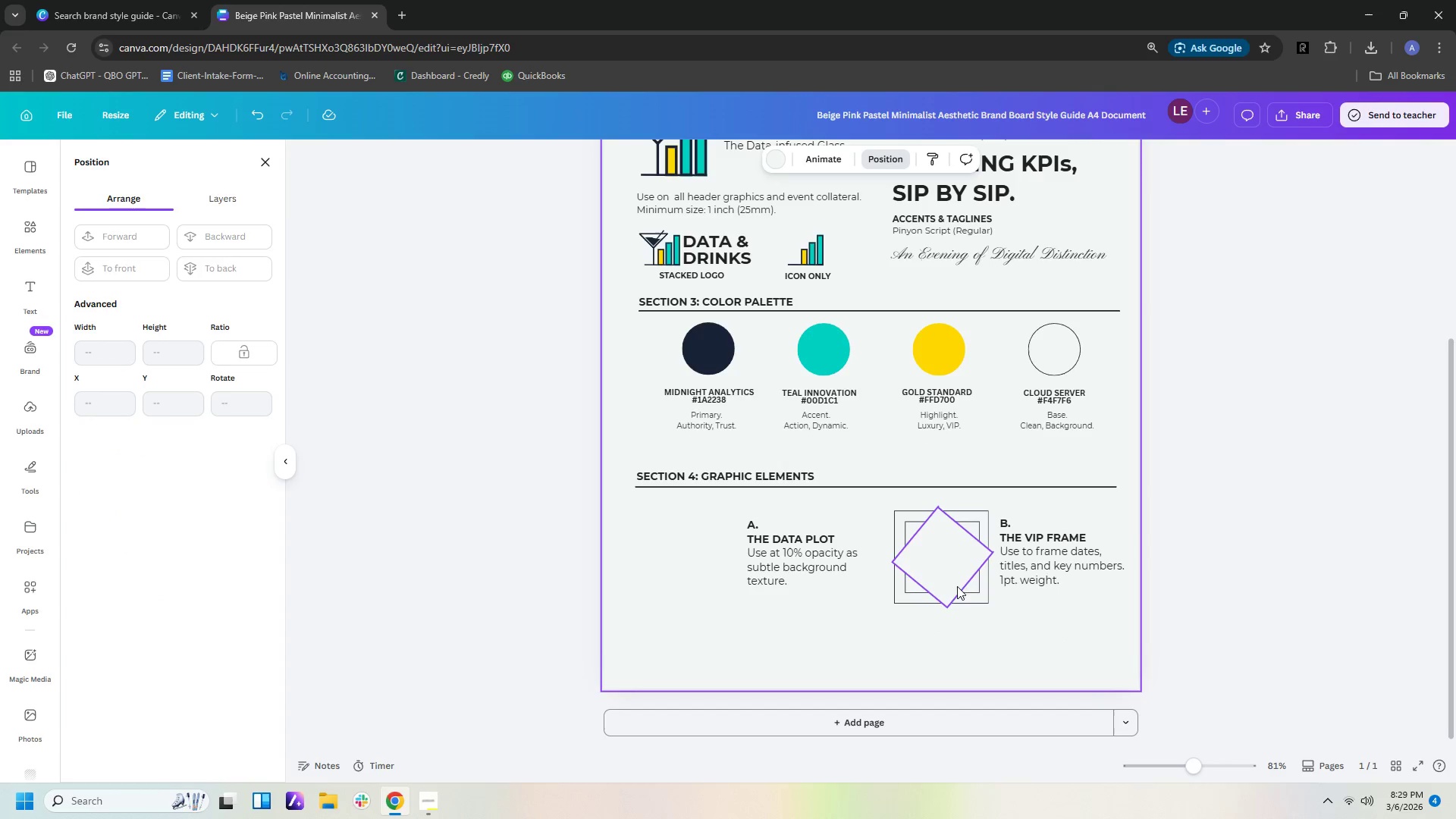 
left_click([952, 567])
 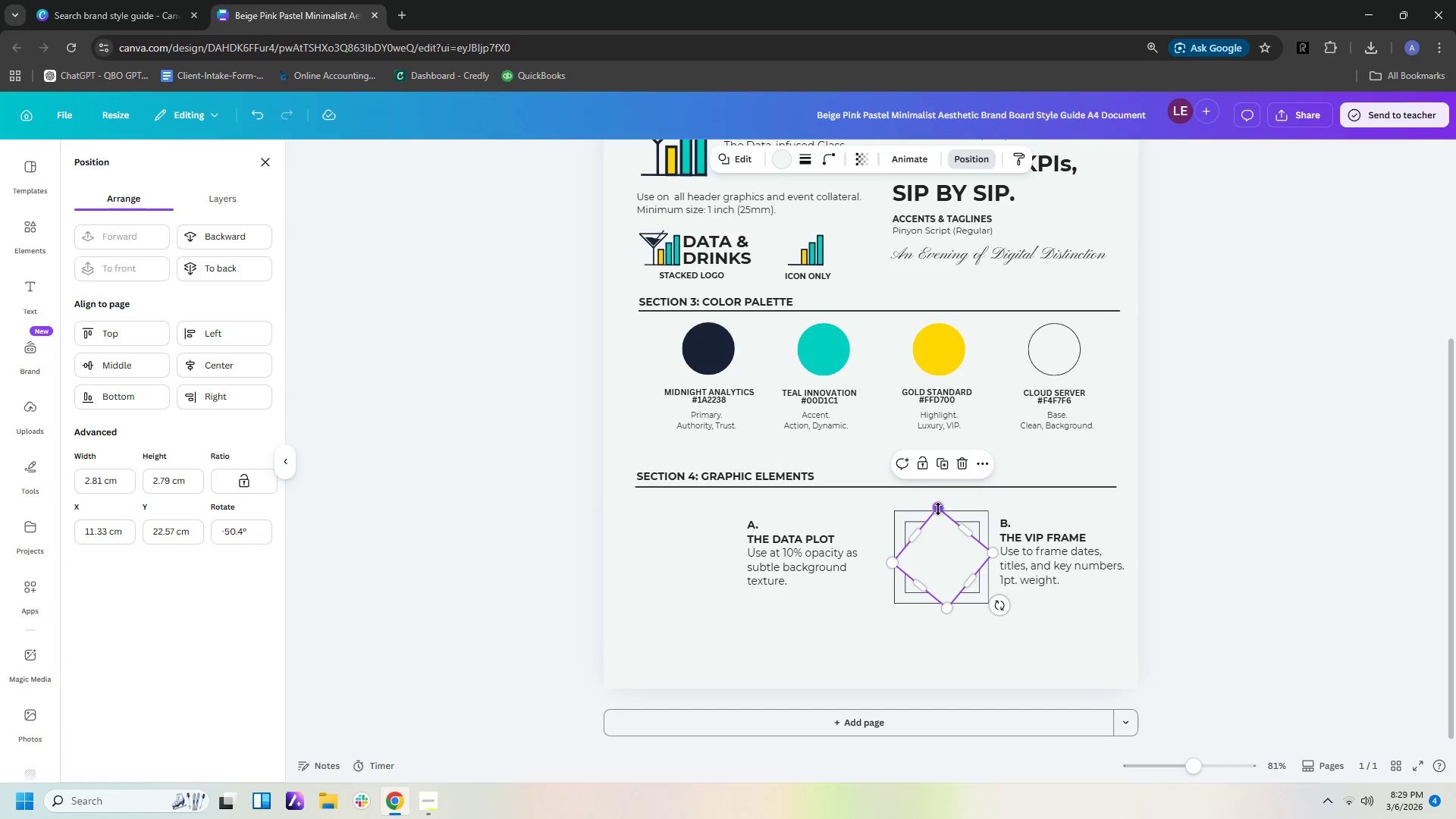 
left_click_drag(start_coordinate=[937, 507], to_coordinate=[937, 500])
 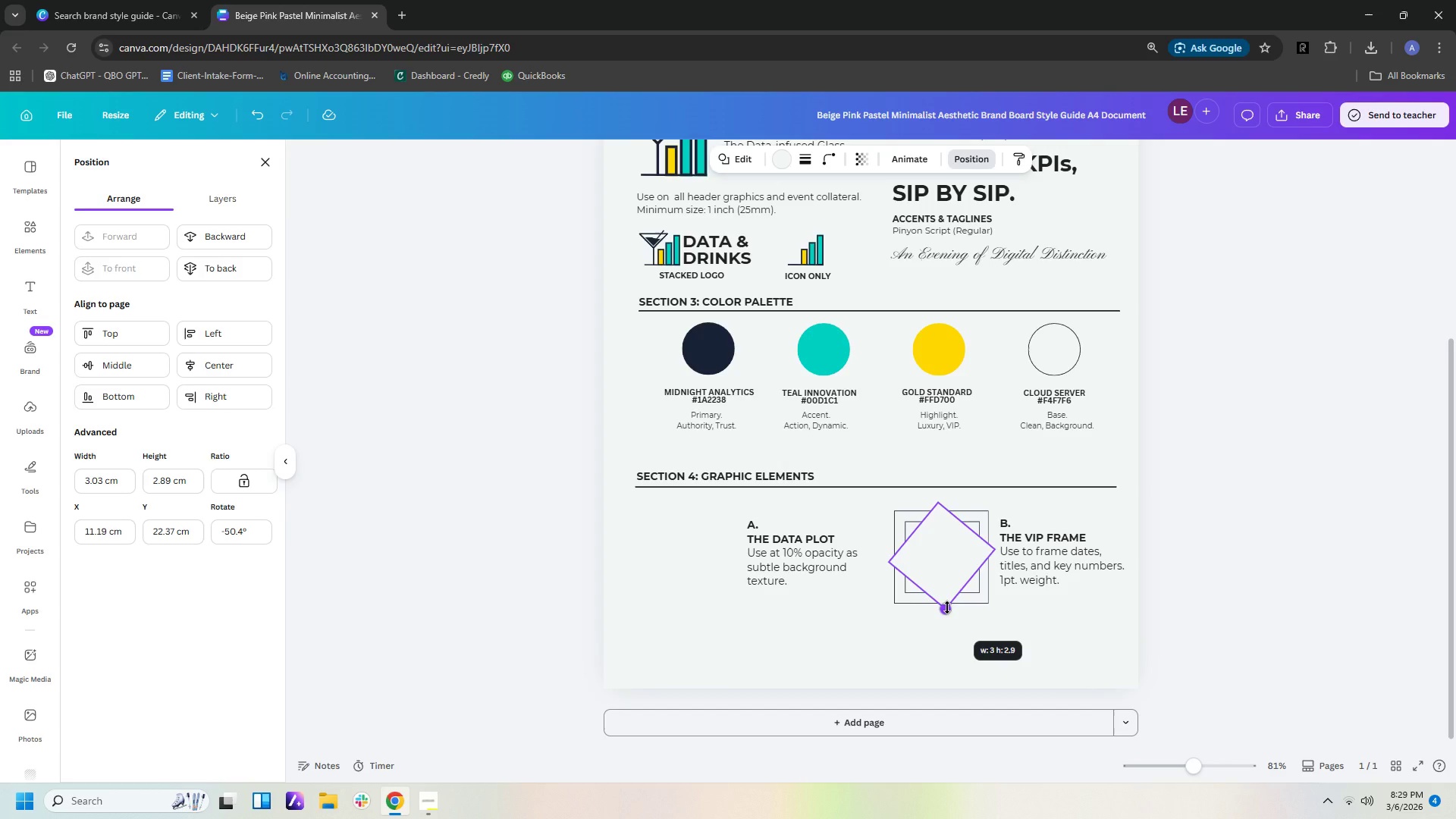 
wait(9.67)
 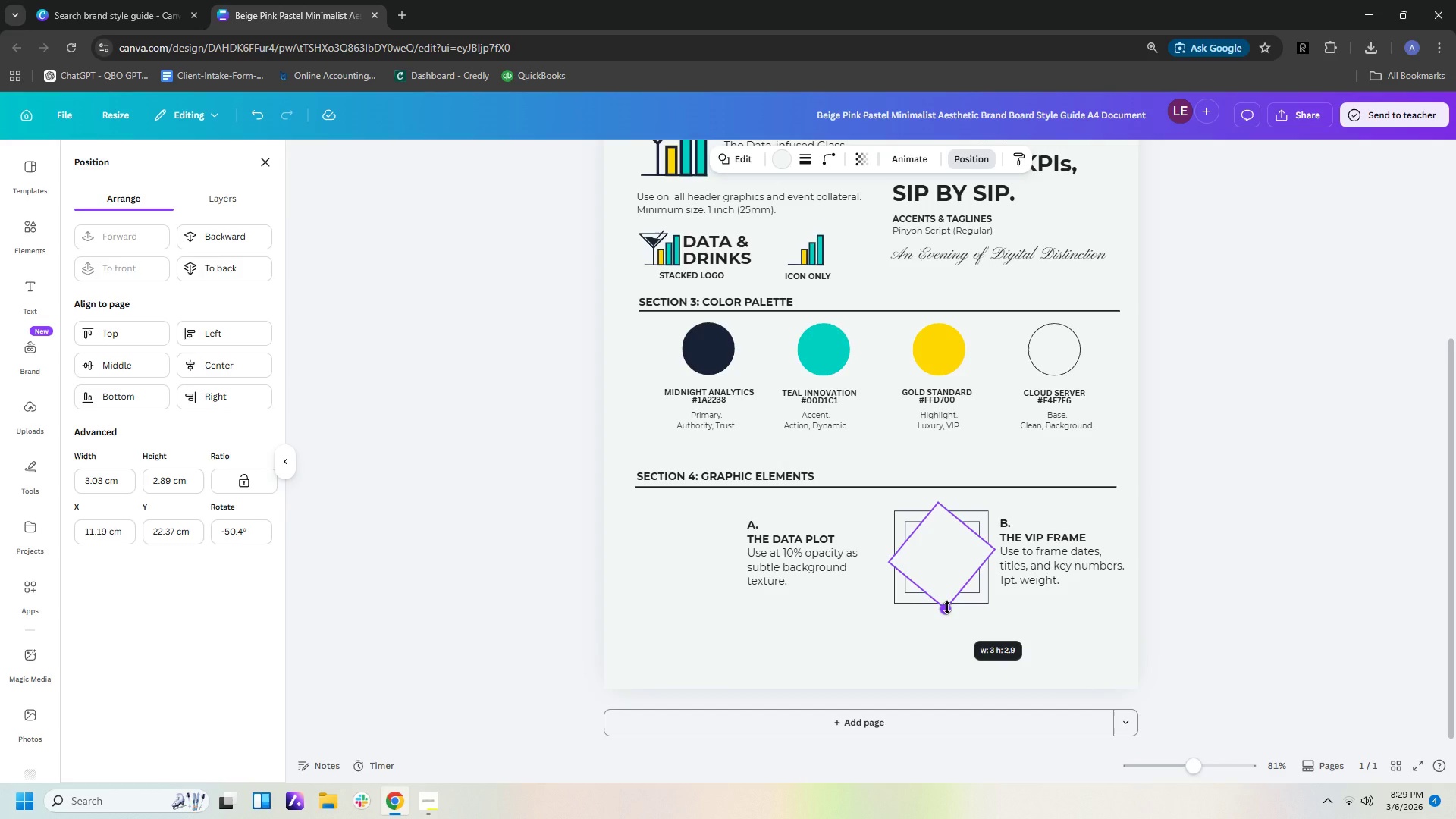 
left_click_drag(start_coordinate=[997, 550], to_coordinate=[1002, 551])
 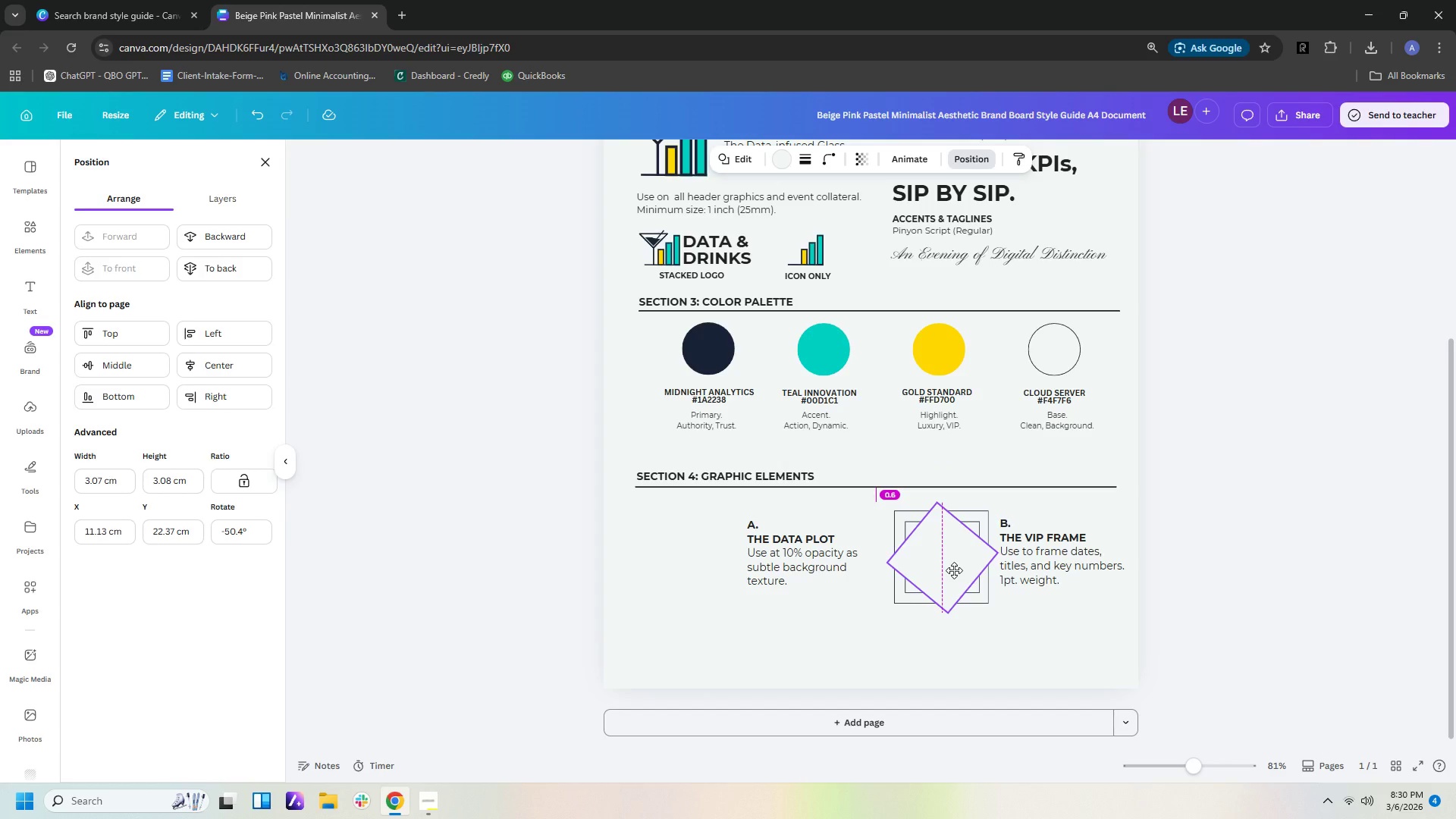 
wait(9.67)
 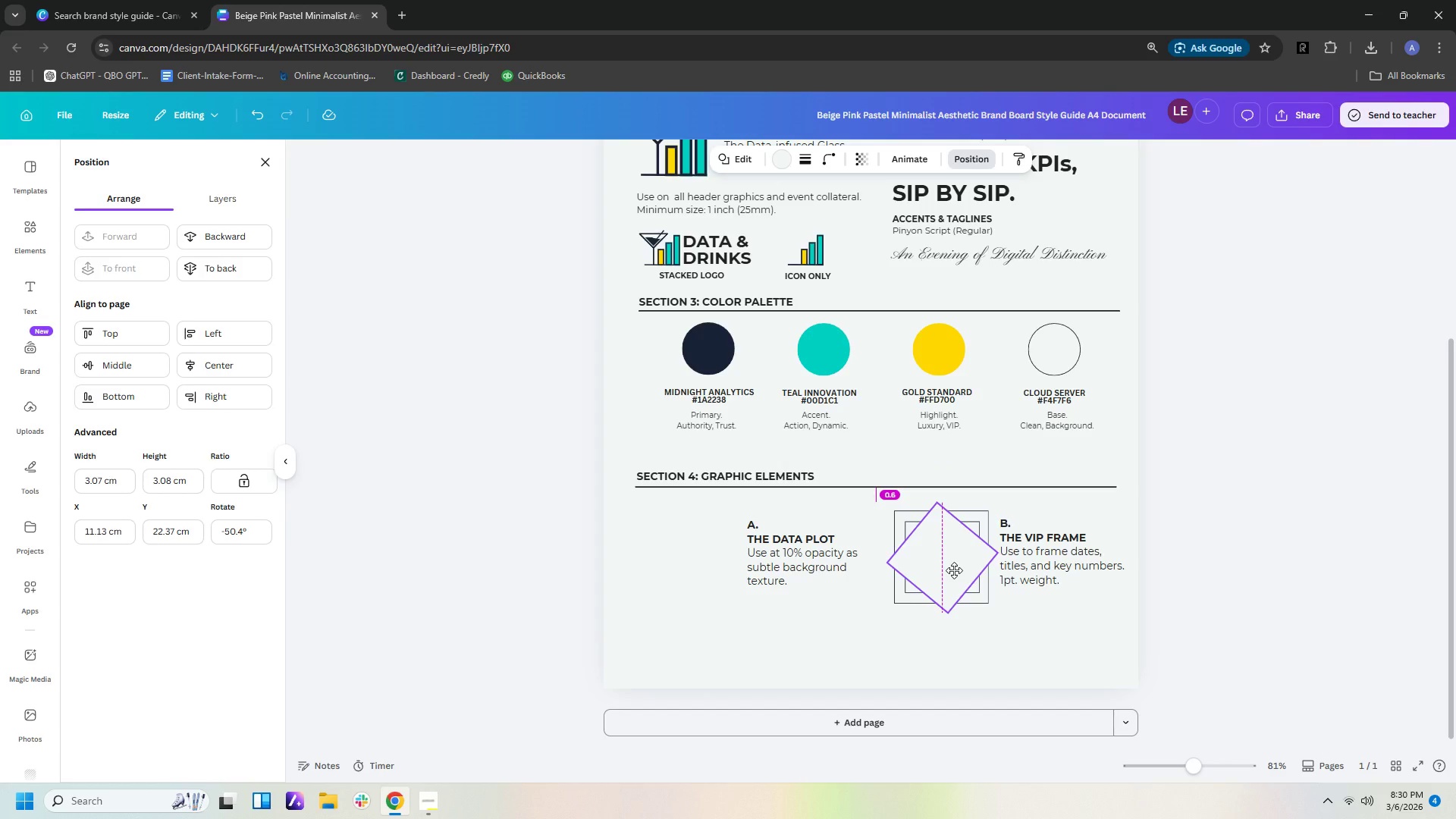 
left_click_drag(start_coordinate=[888, 563], to_coordinate=[898, 563])
 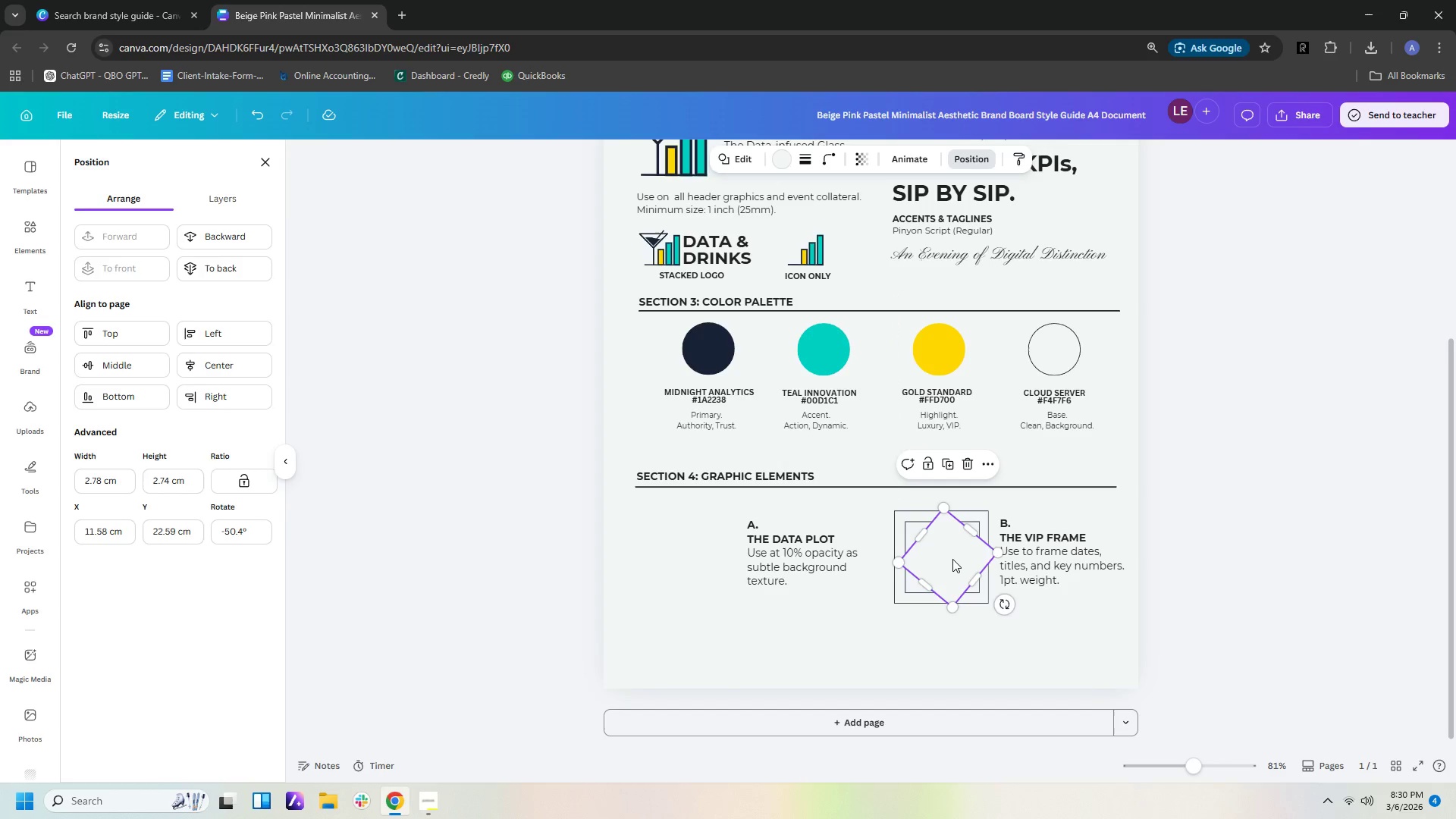 
left_click_drag(start_coordinate=[957, 559], to_coordinate=[952, 557])
 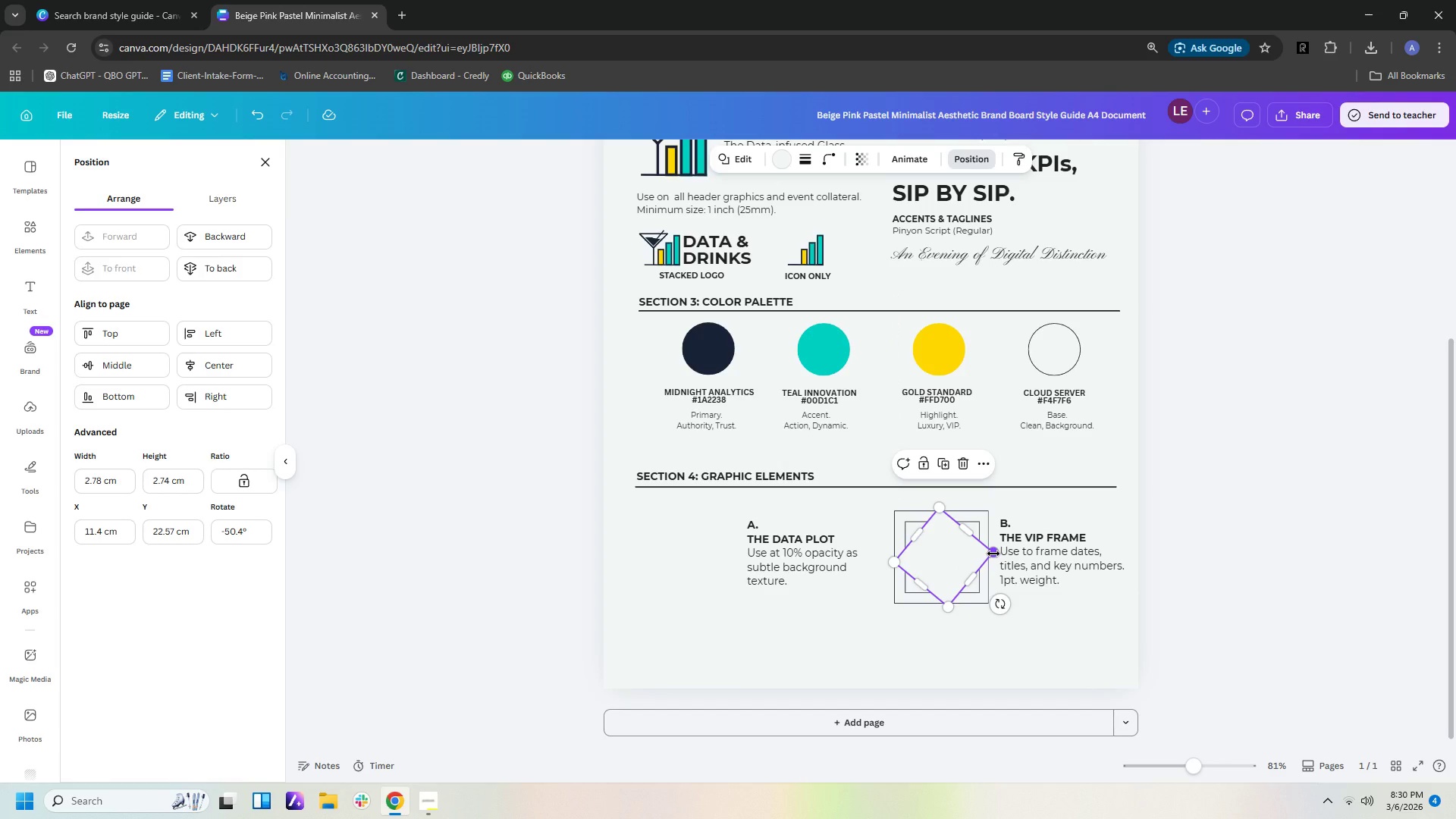 
left_click_drag(start_coordinate=[993, 554], to_coordinate=[987, 554])
 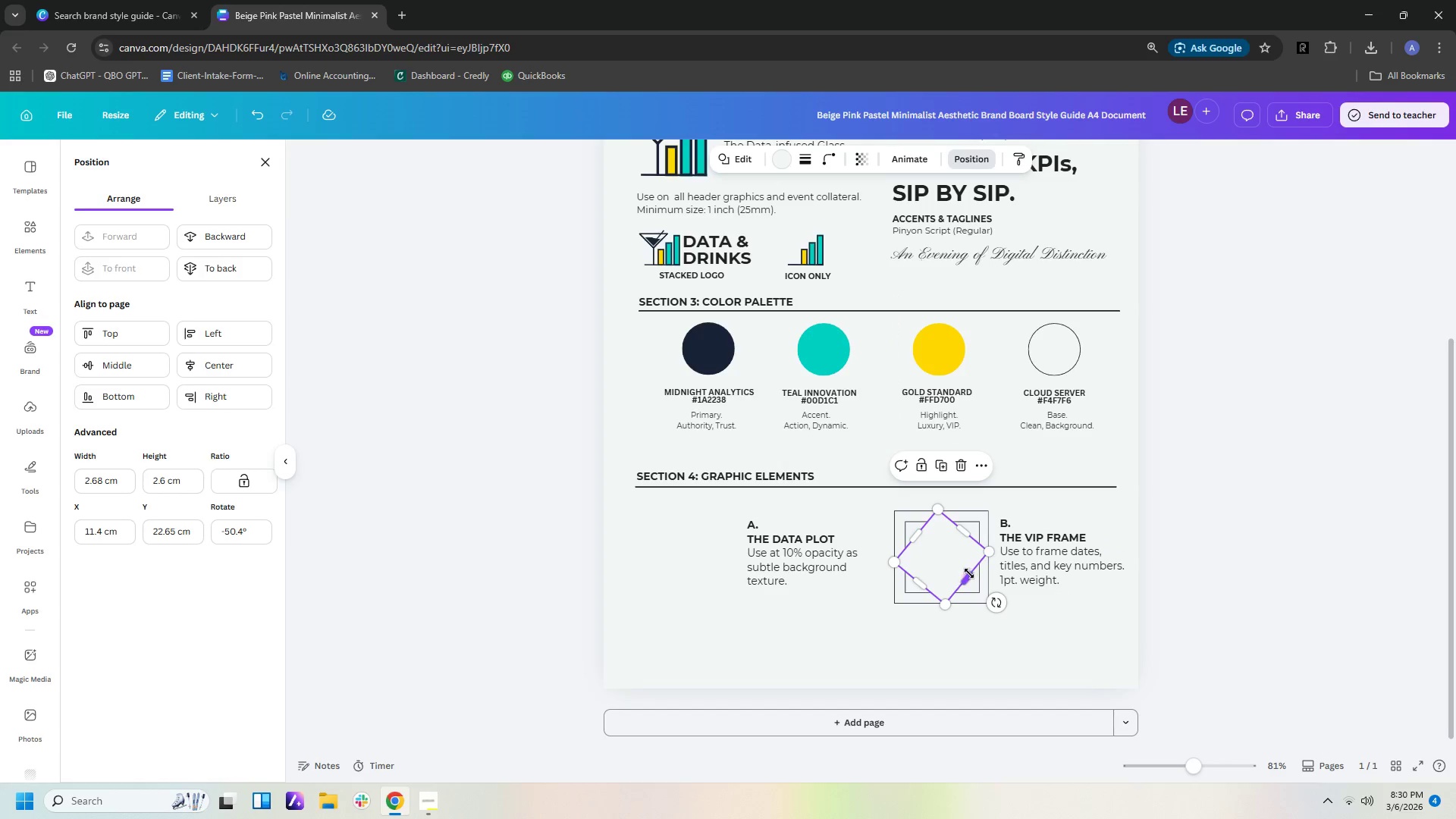 
left_click_drag(start_coordinate=[969, 573], to_coordinate=[968, 582])
 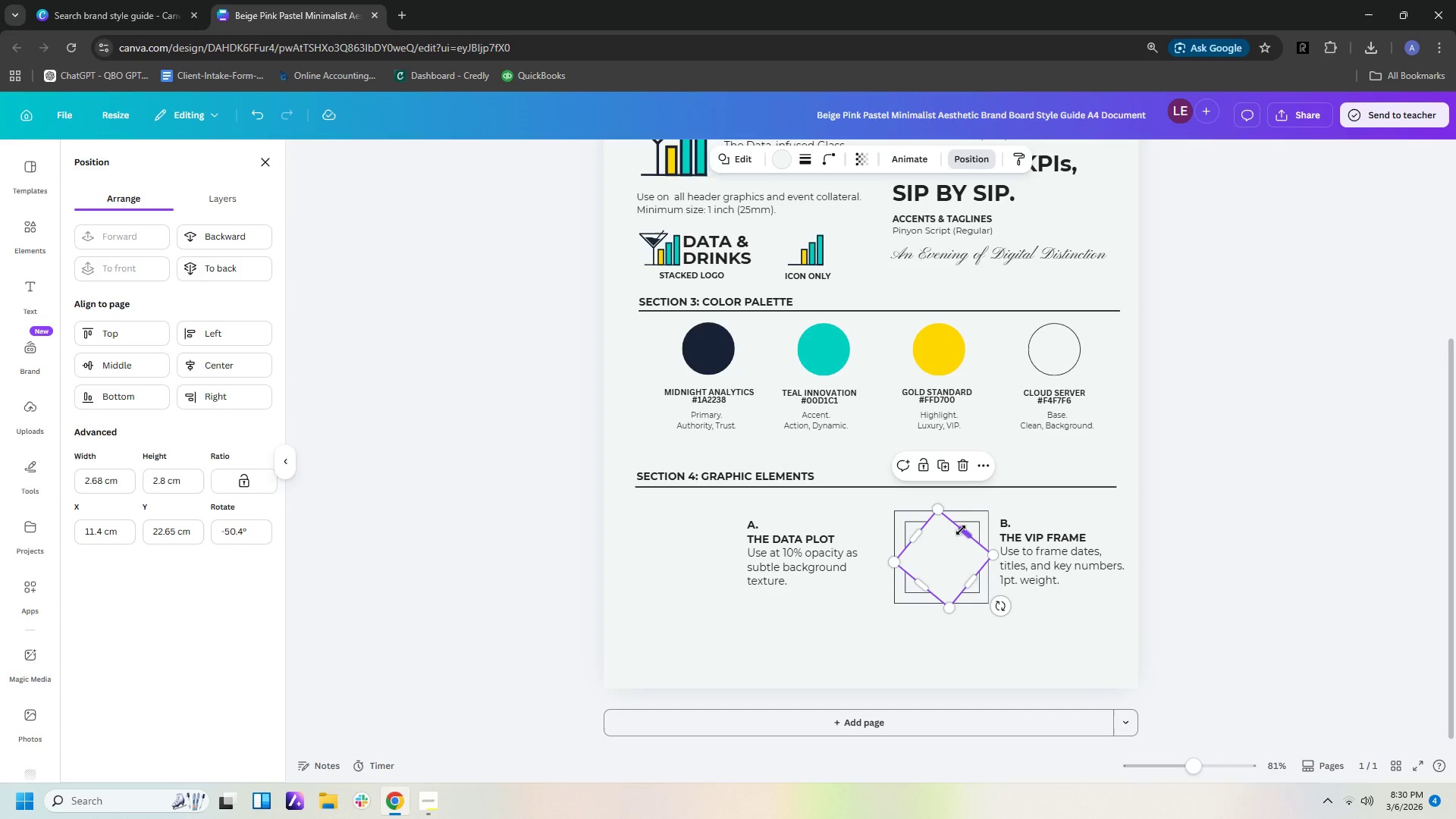 
left_click_drag(start_coordinate=[965, 532], to_coordinate=[971, 532])
 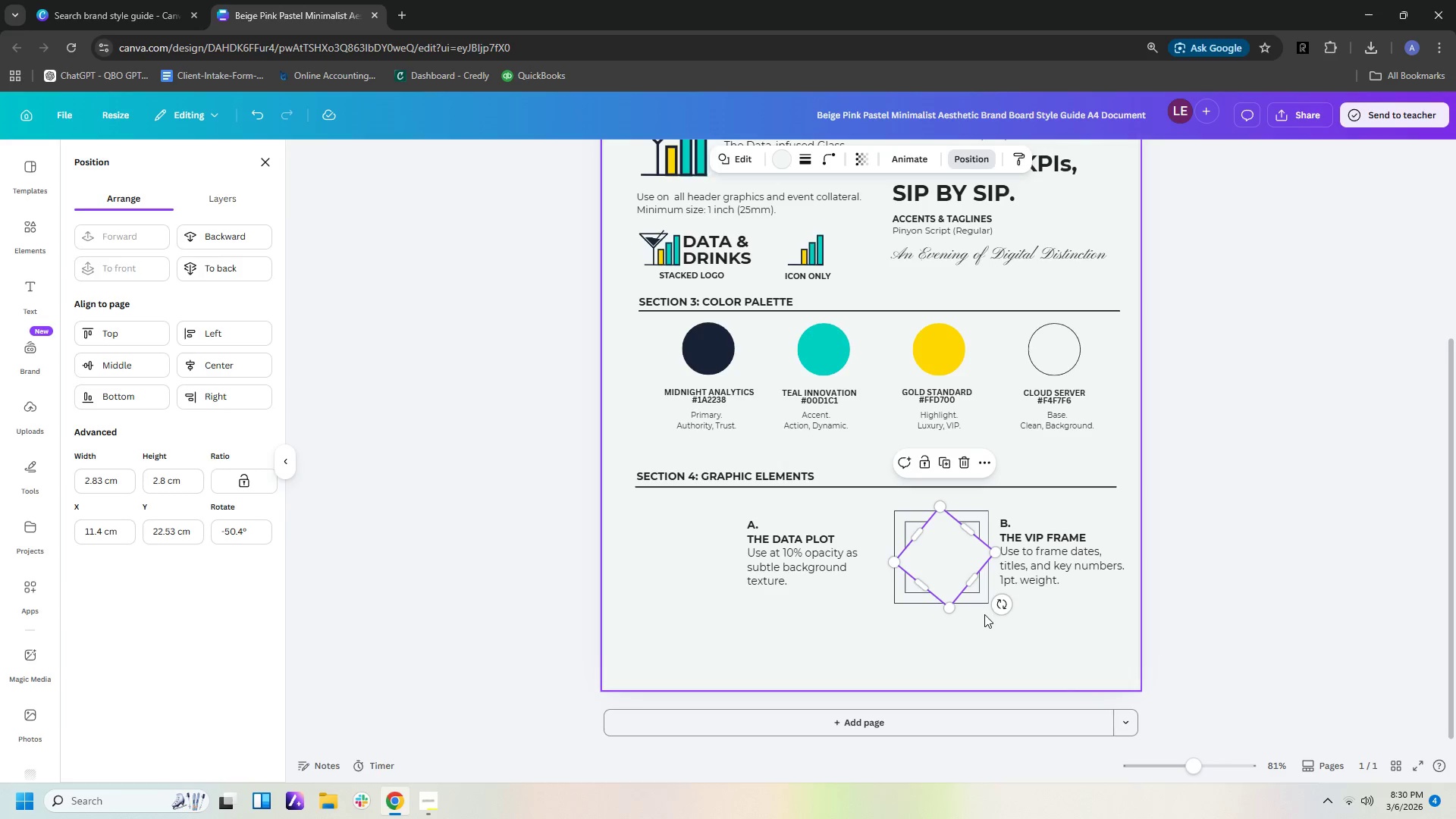 
left_click([984, 626])
 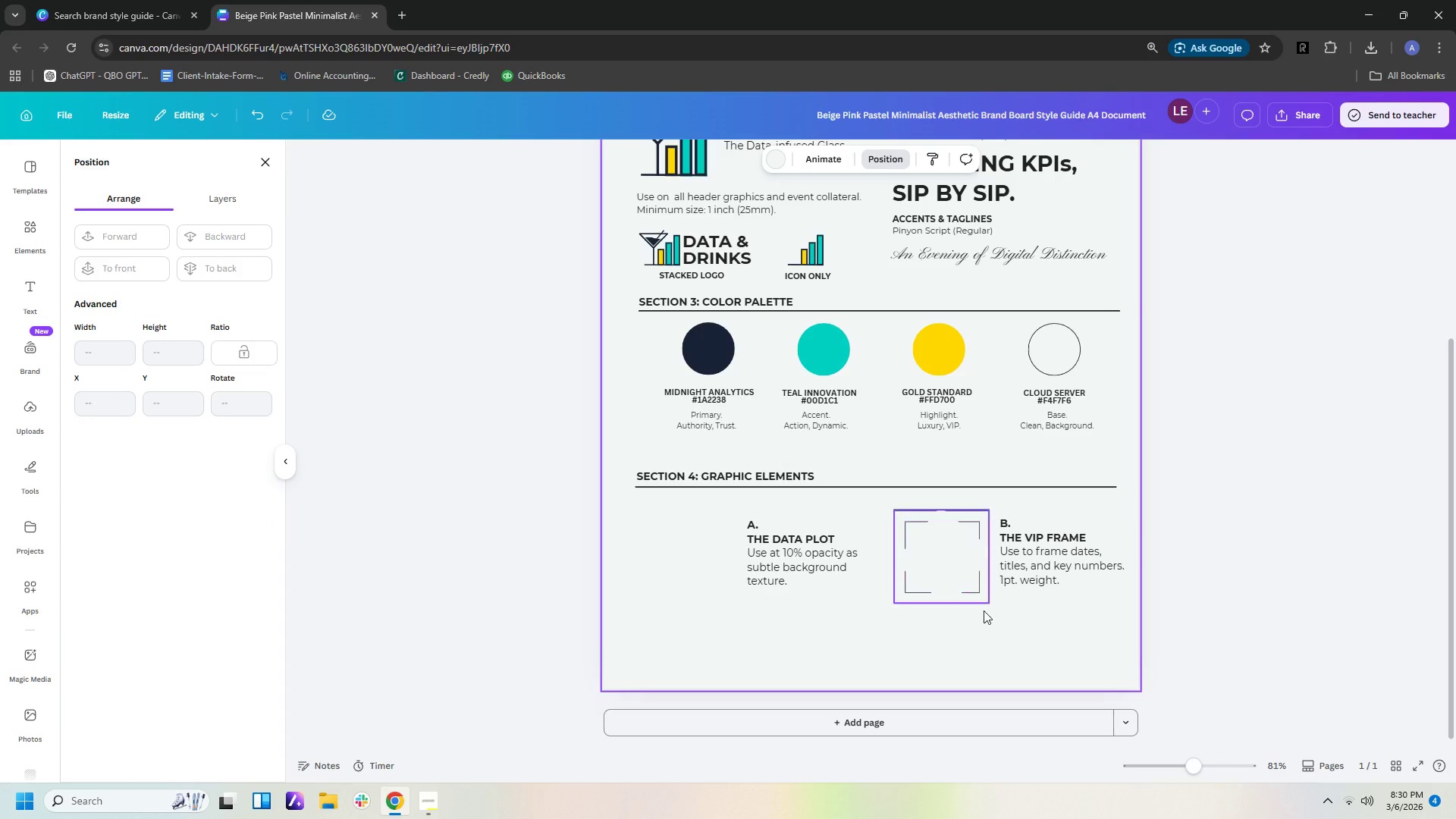 
left_click([1002, 660])
 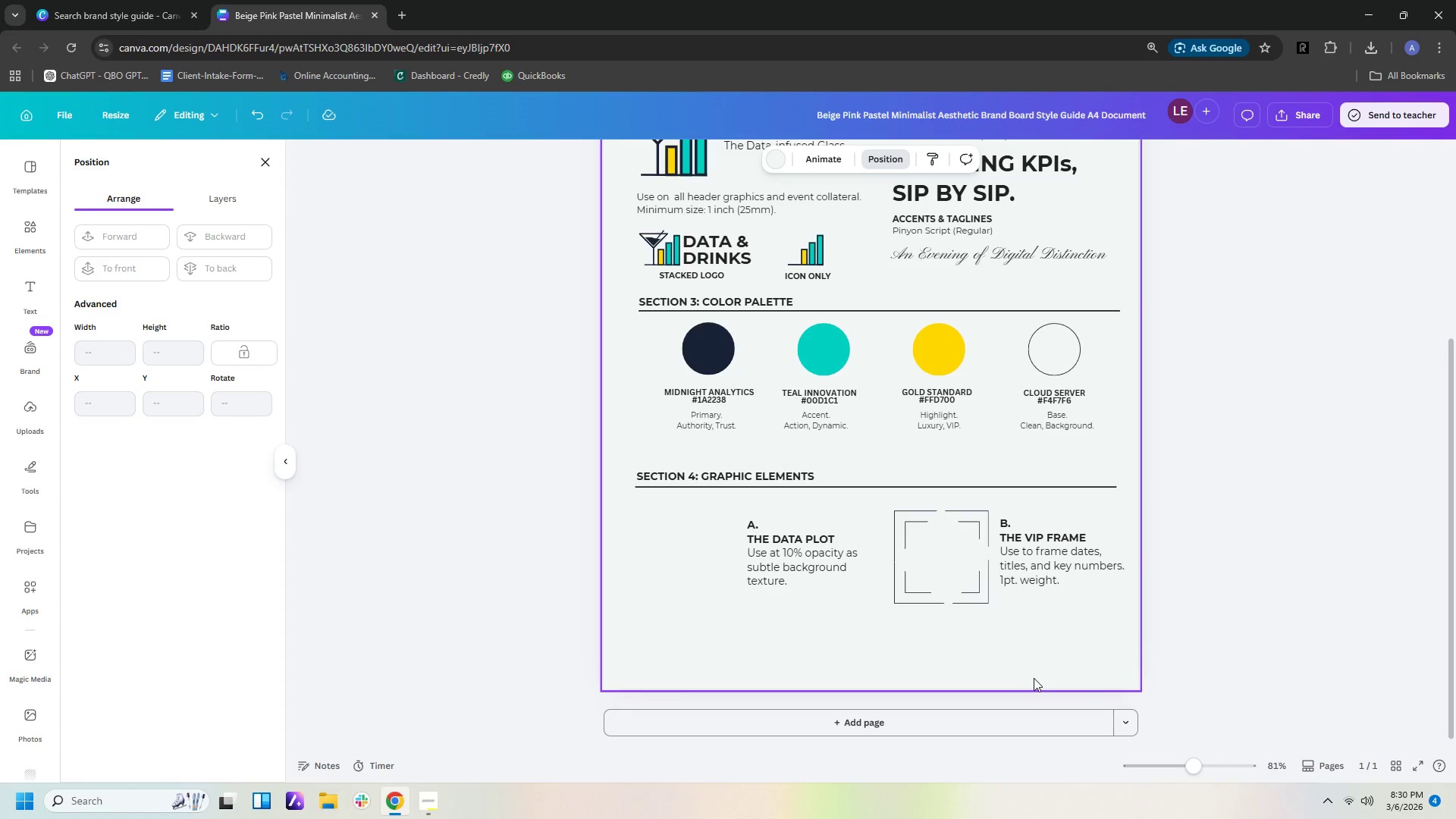 
left_click([937, 560])
 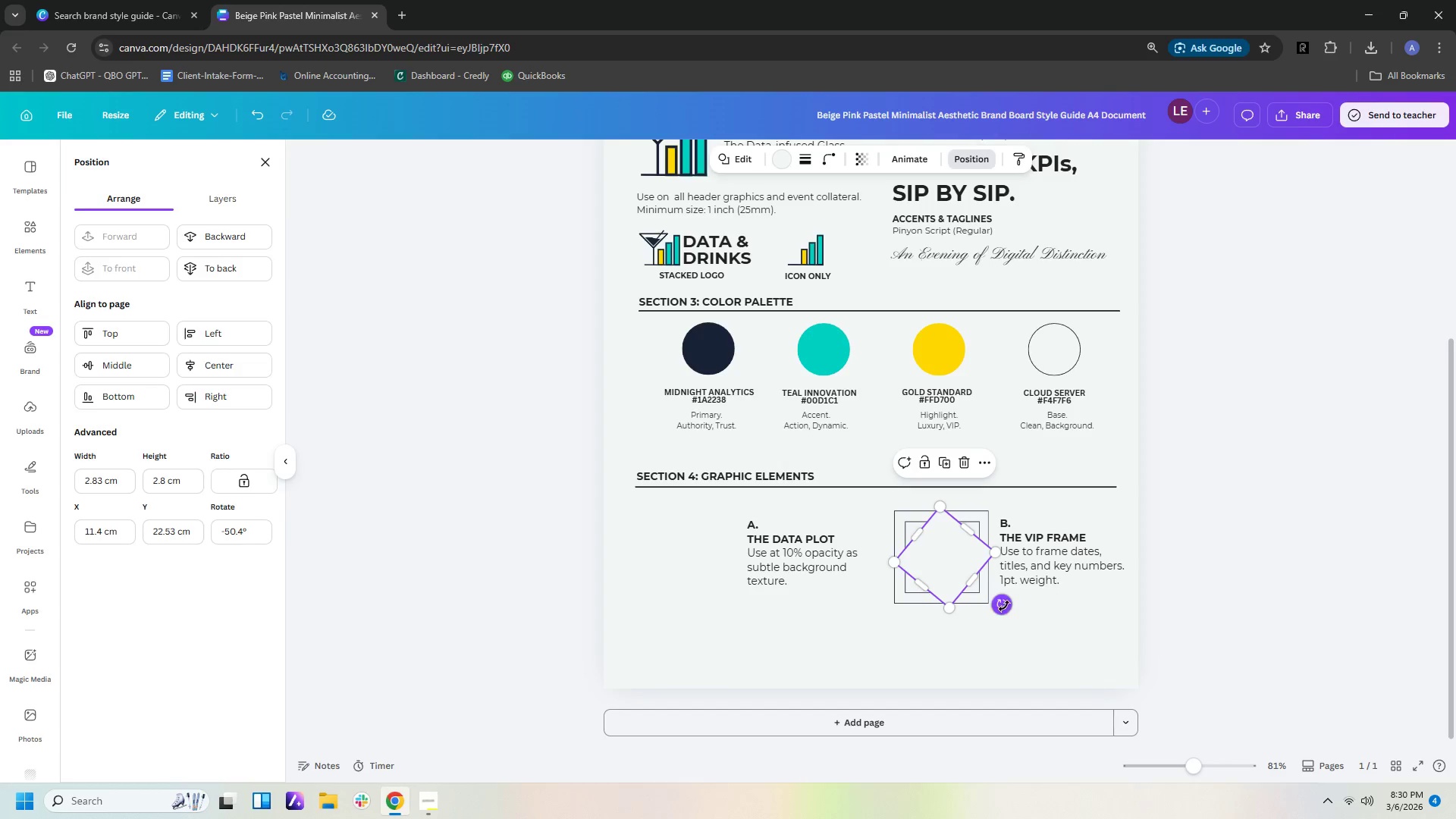 
left_click_drag(start_coordinate=[1004, 606], to_coordinate=[999, 611])
 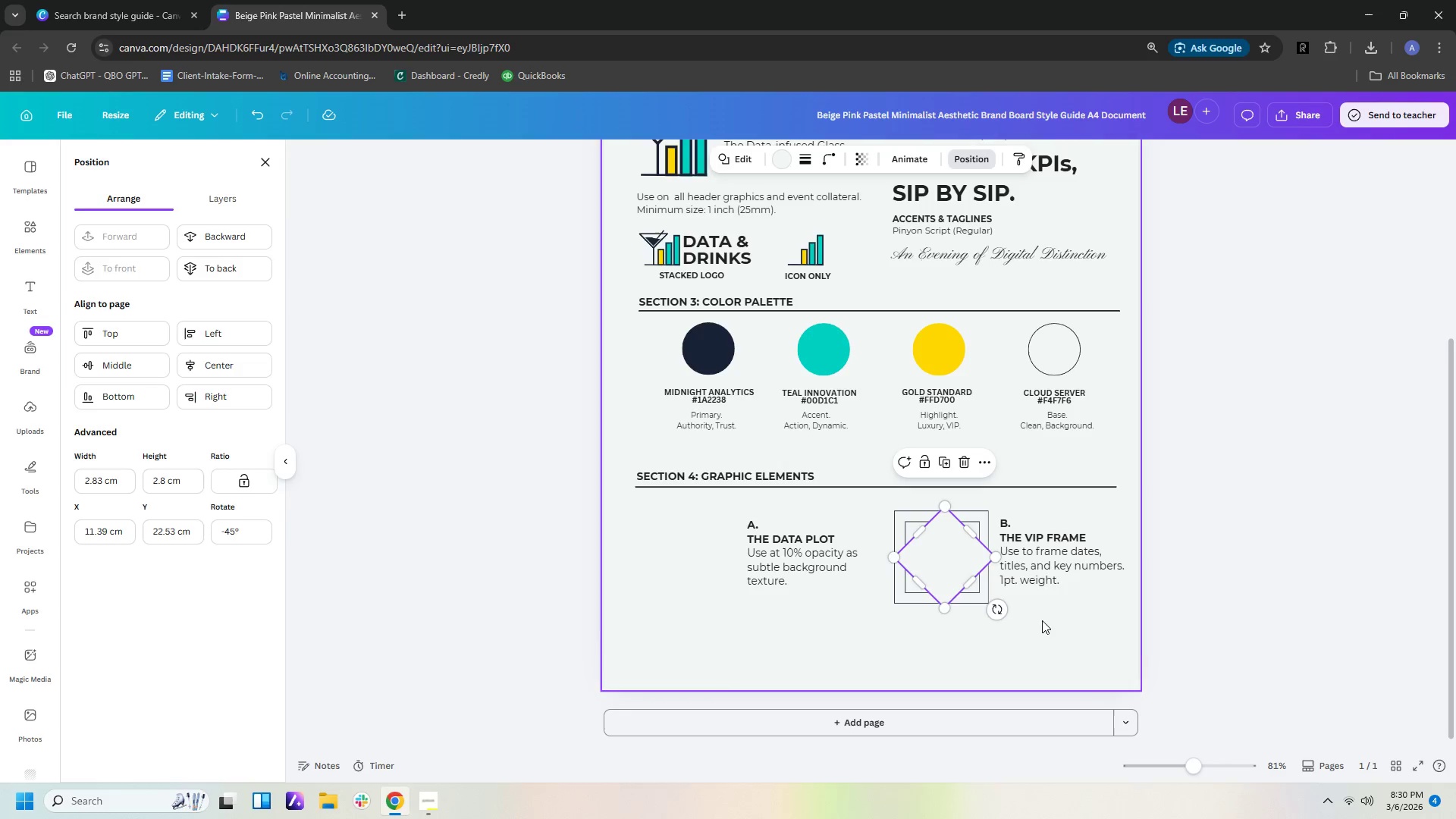 
left_click([1059, 624])
 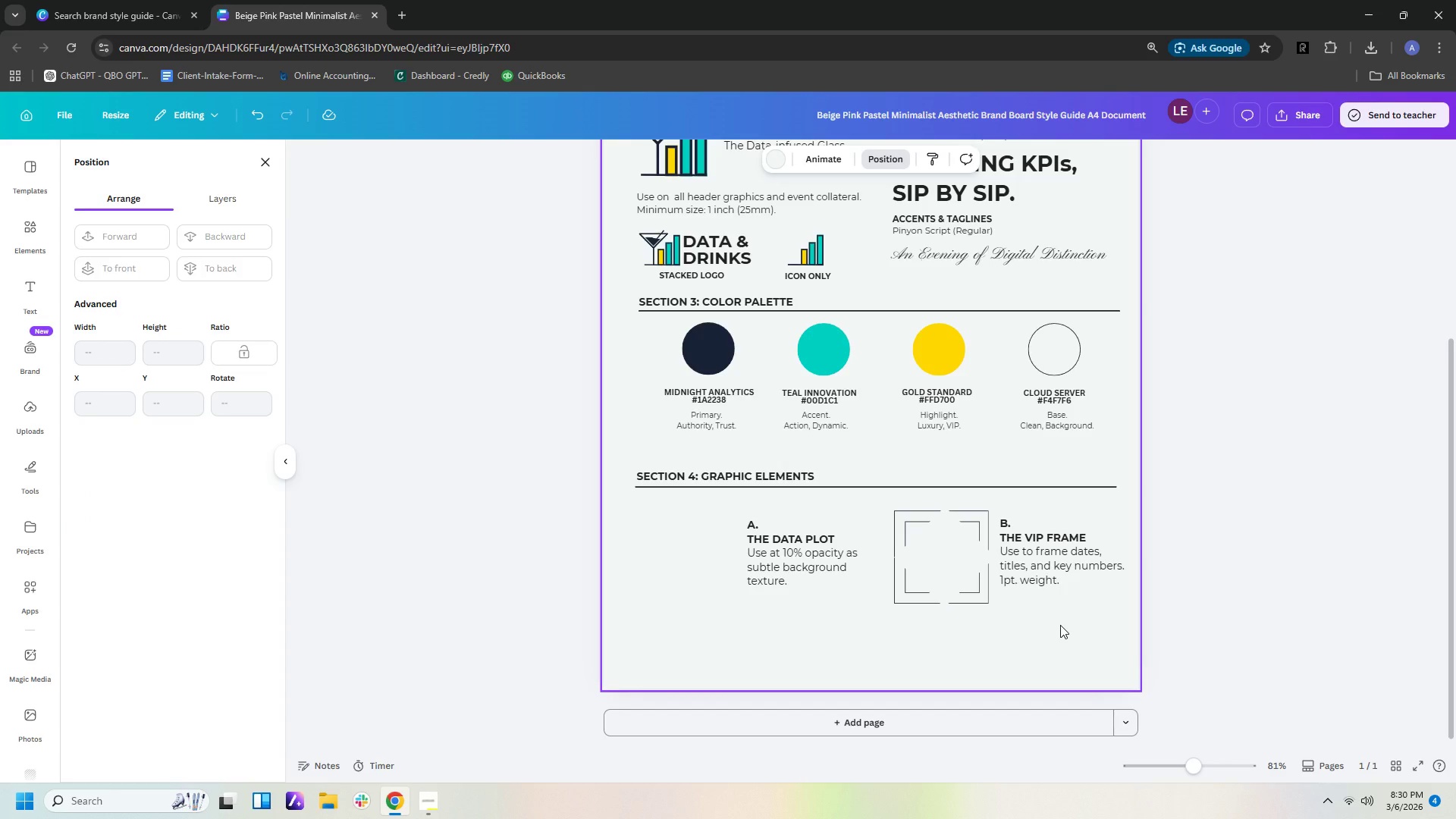 
mouse_move([955, 540])
 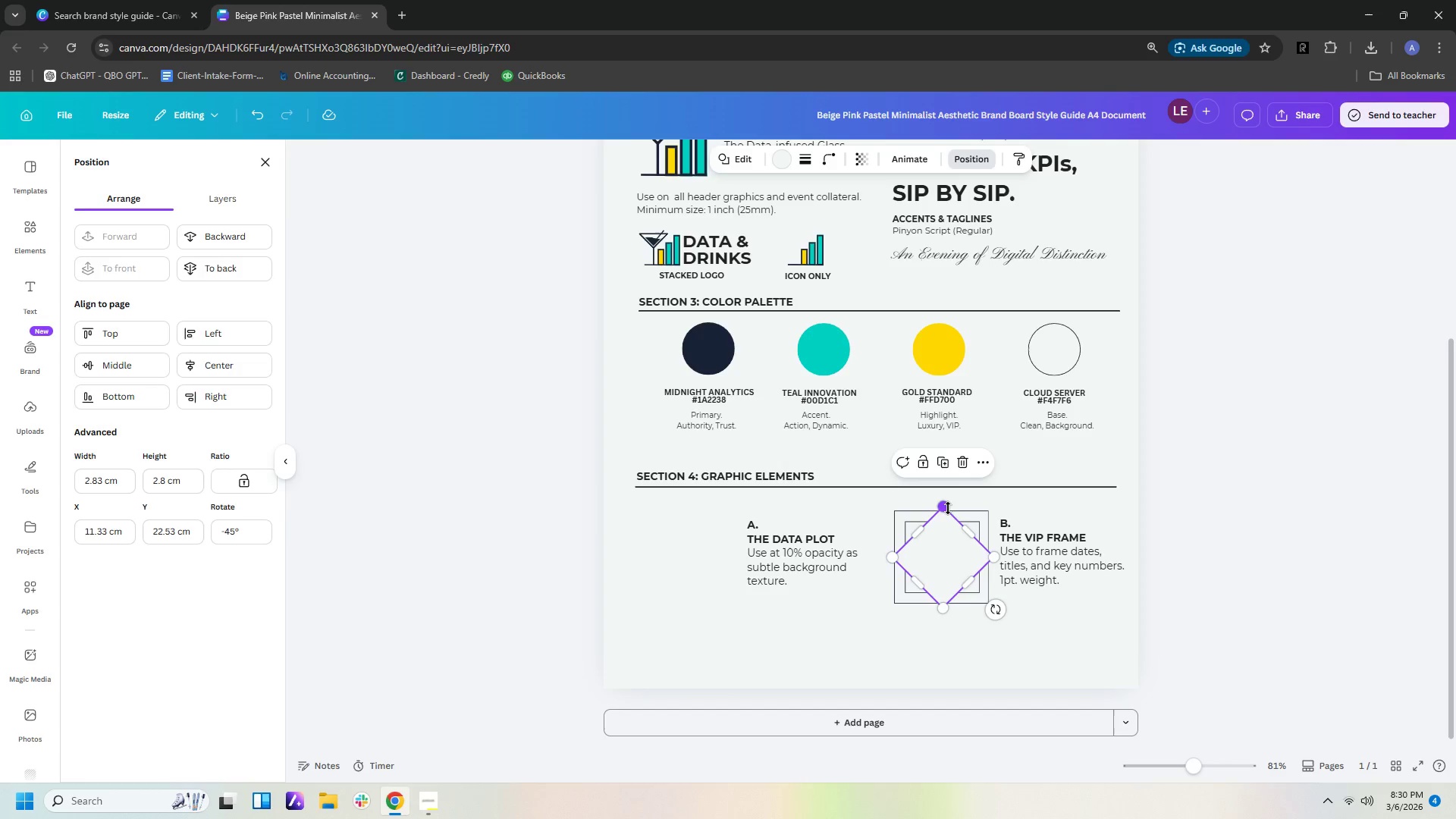 
left_click_drag(start_coordinate=[945, 508], to_coordinate=[945, 503])
 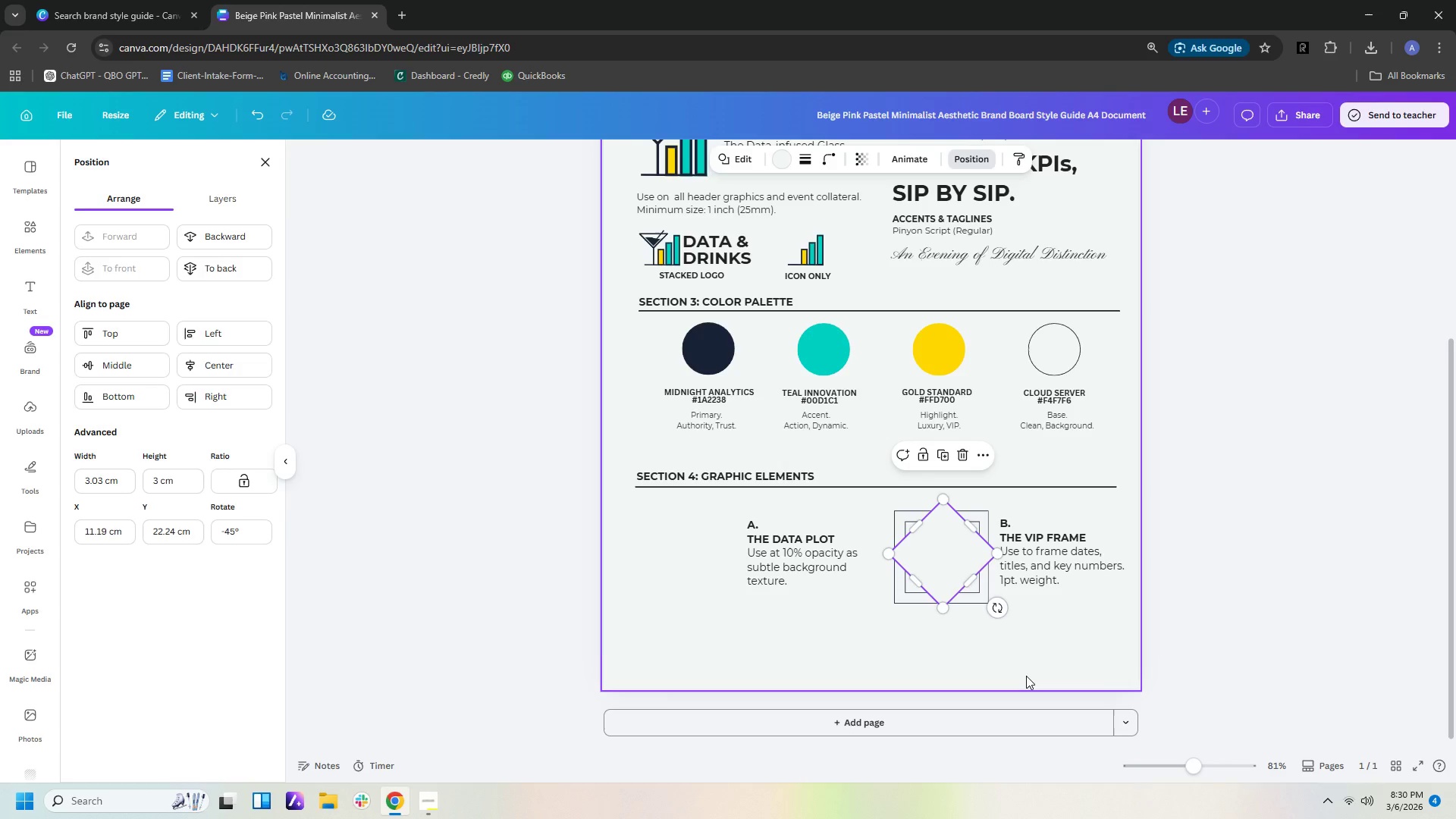 
left_click([1026, 676])
 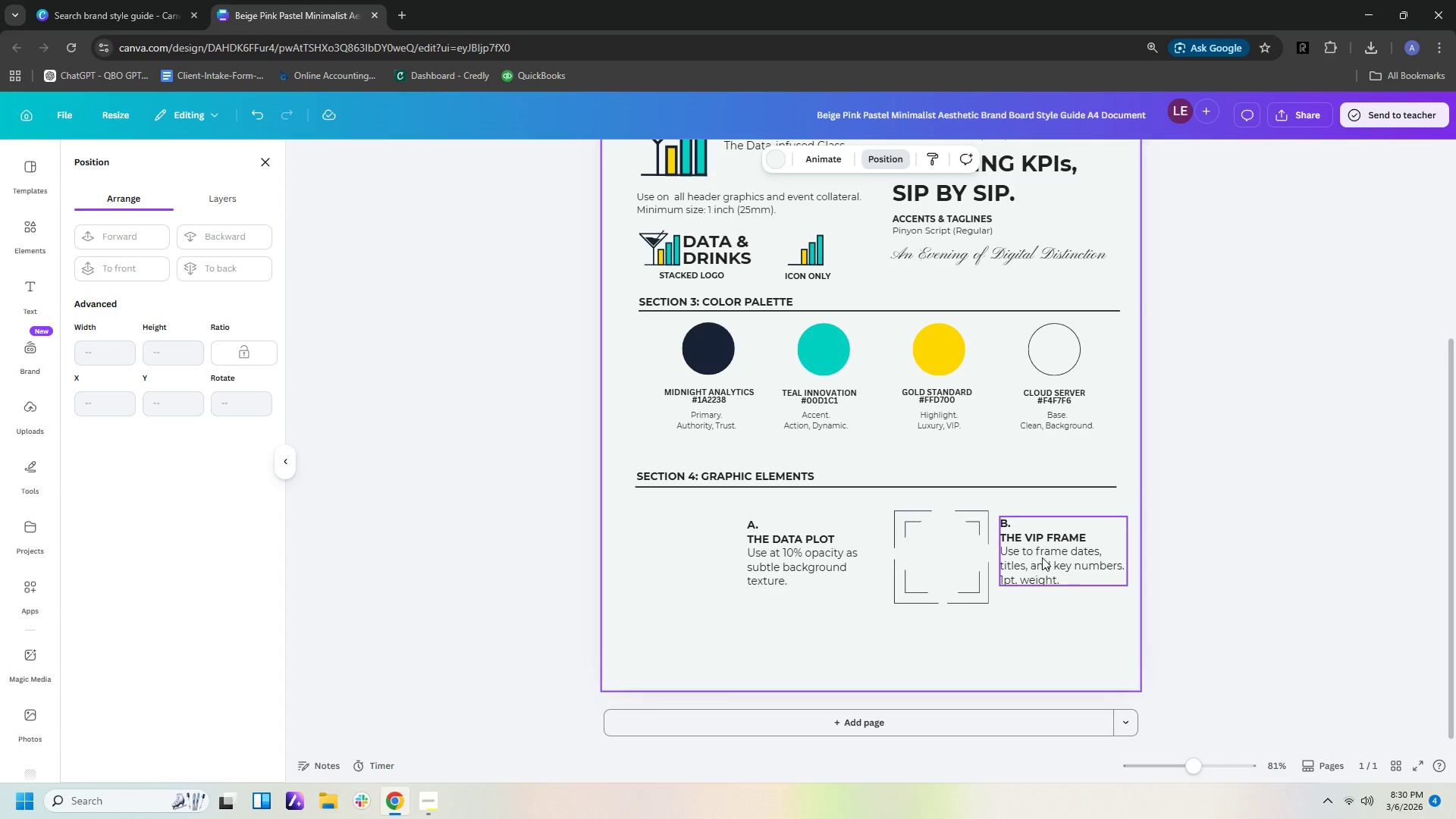 
wait(7.92)
 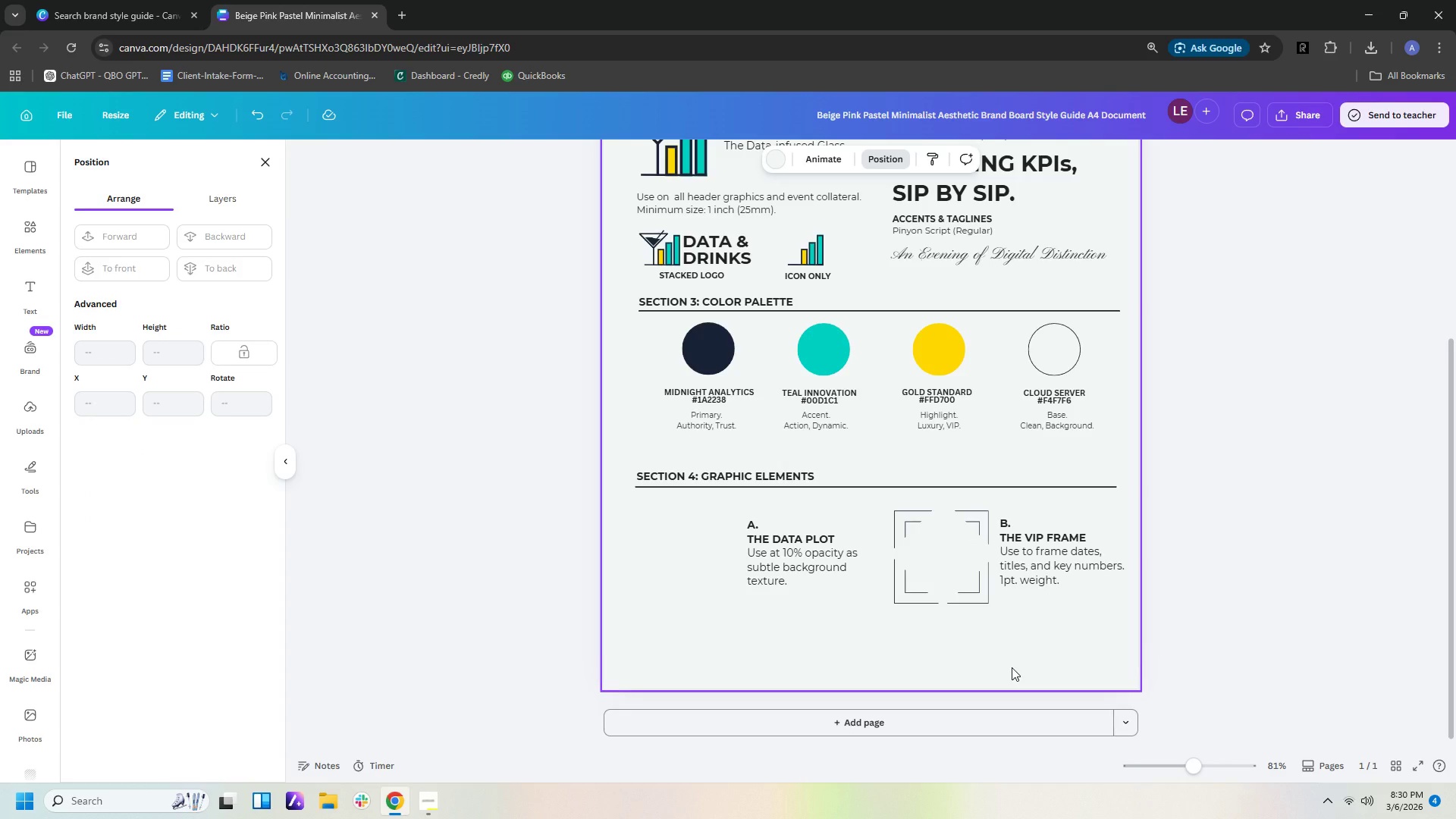 
left_click_drag(start_coordinate=[798, 551], to_coordinate=[777, 551])
 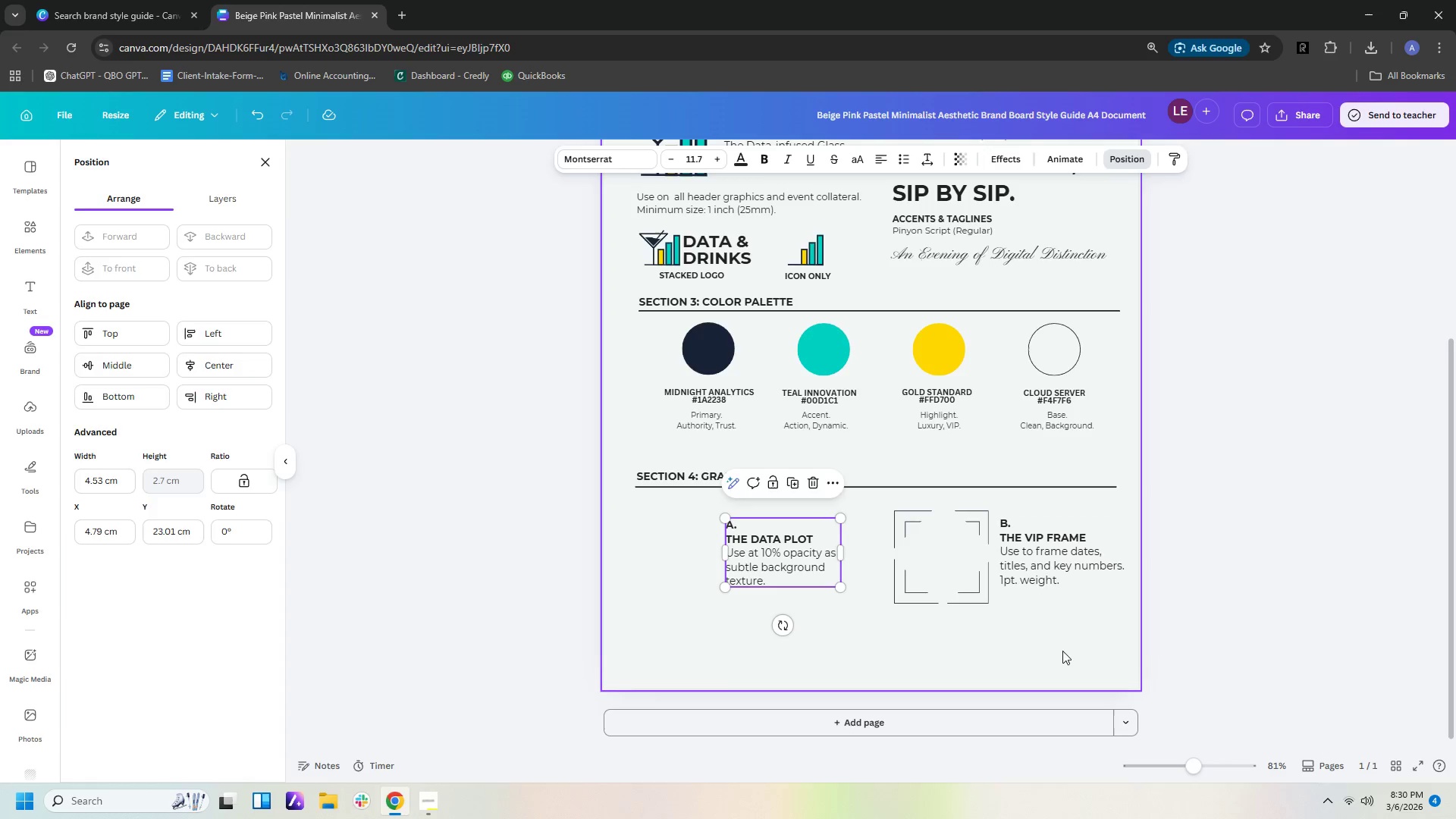 
left_click([1059, 653])
 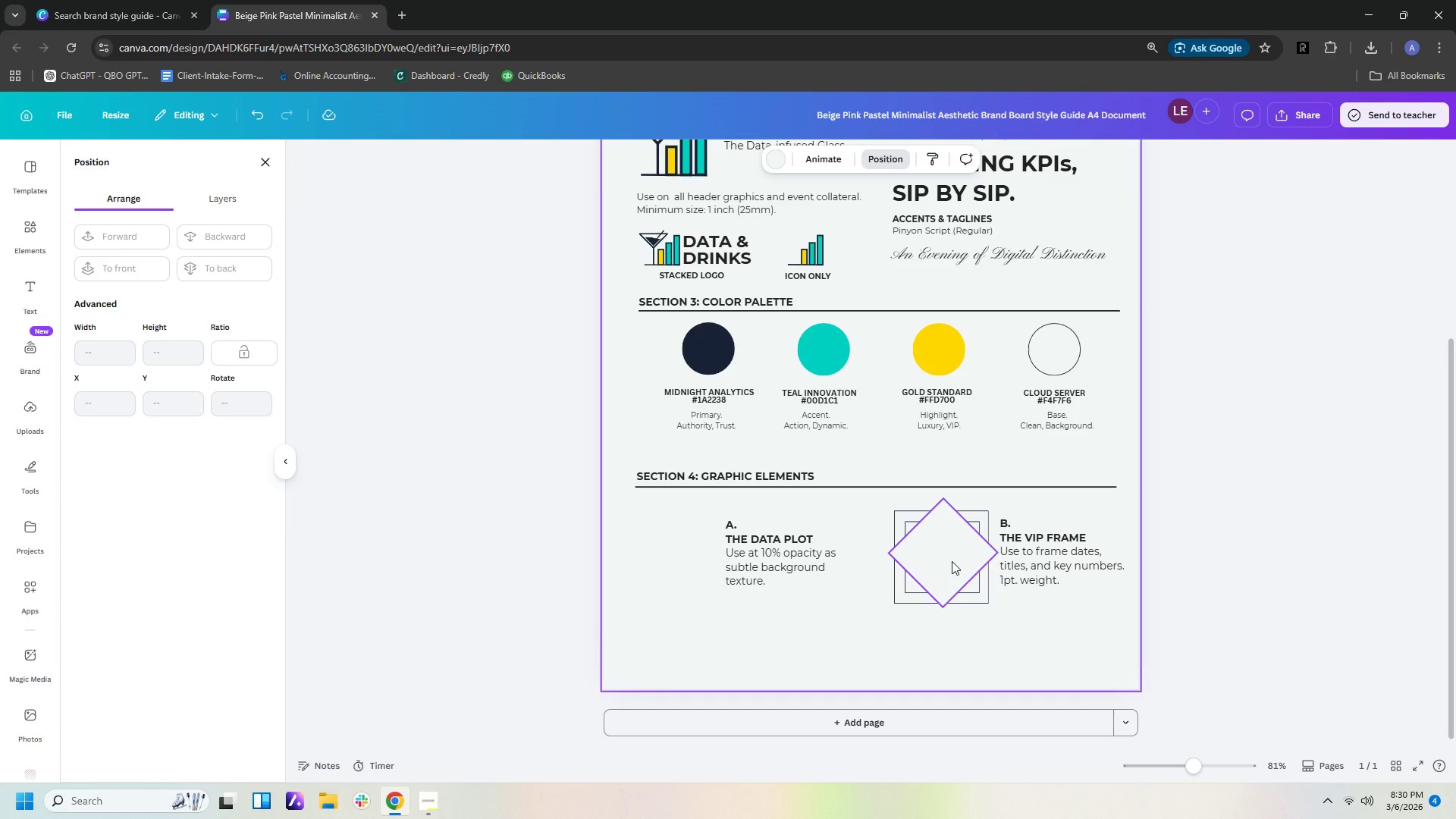 
left_click([952, 561])
 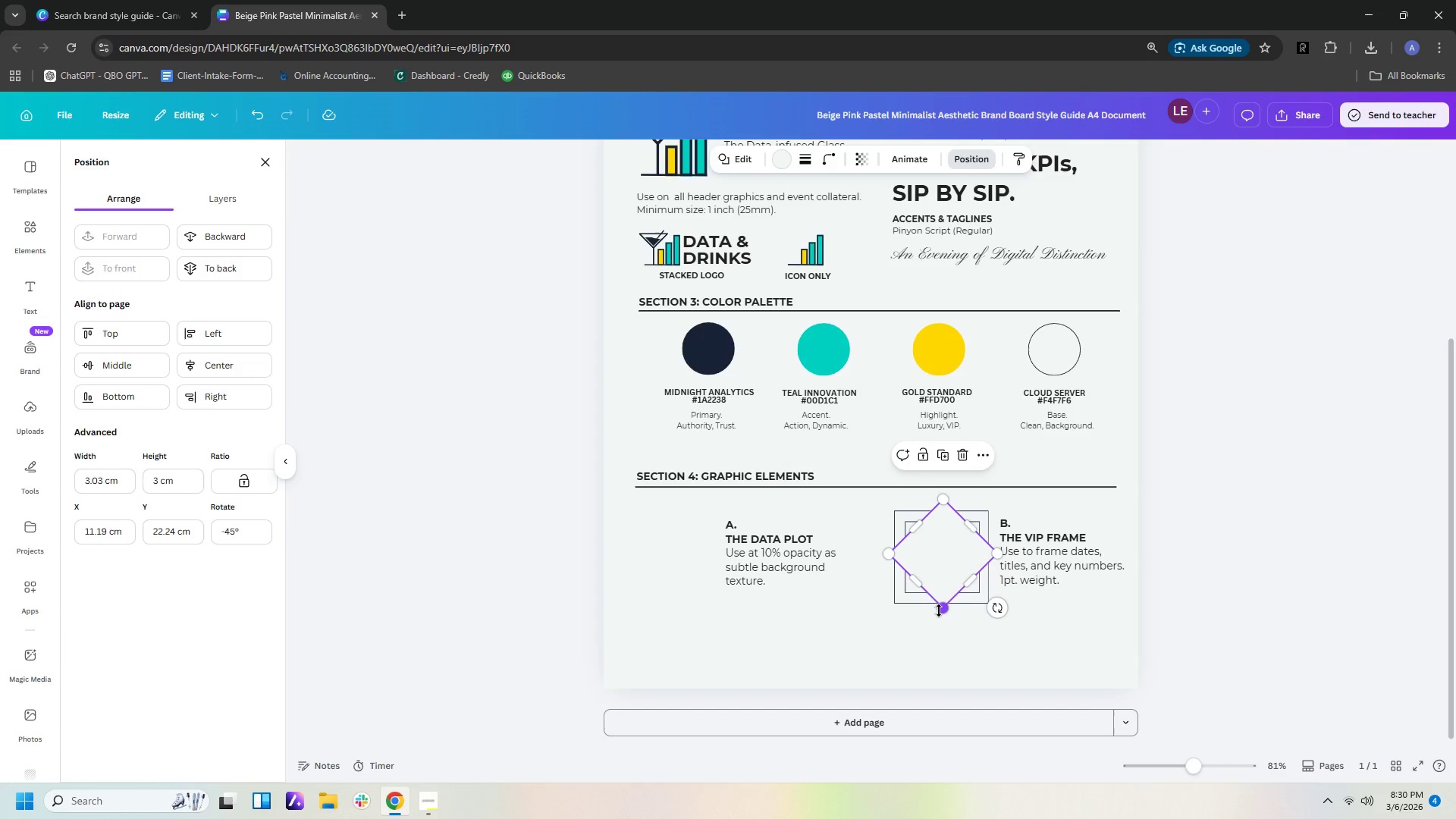 
left_click_drag(start_coordinate=[939, 609], to_coordinate=[939, 617])
 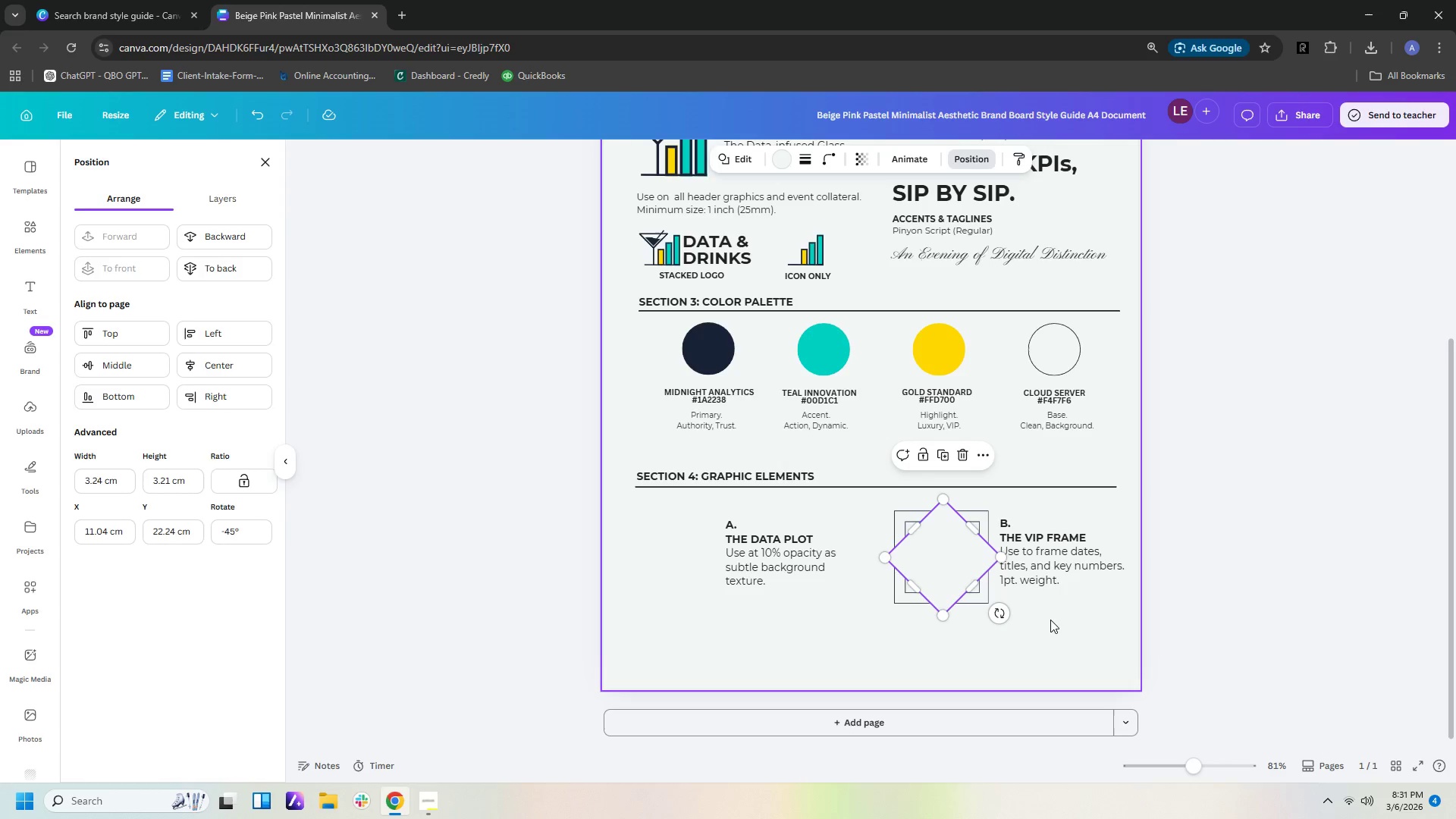 
left_click([1050, 620])
 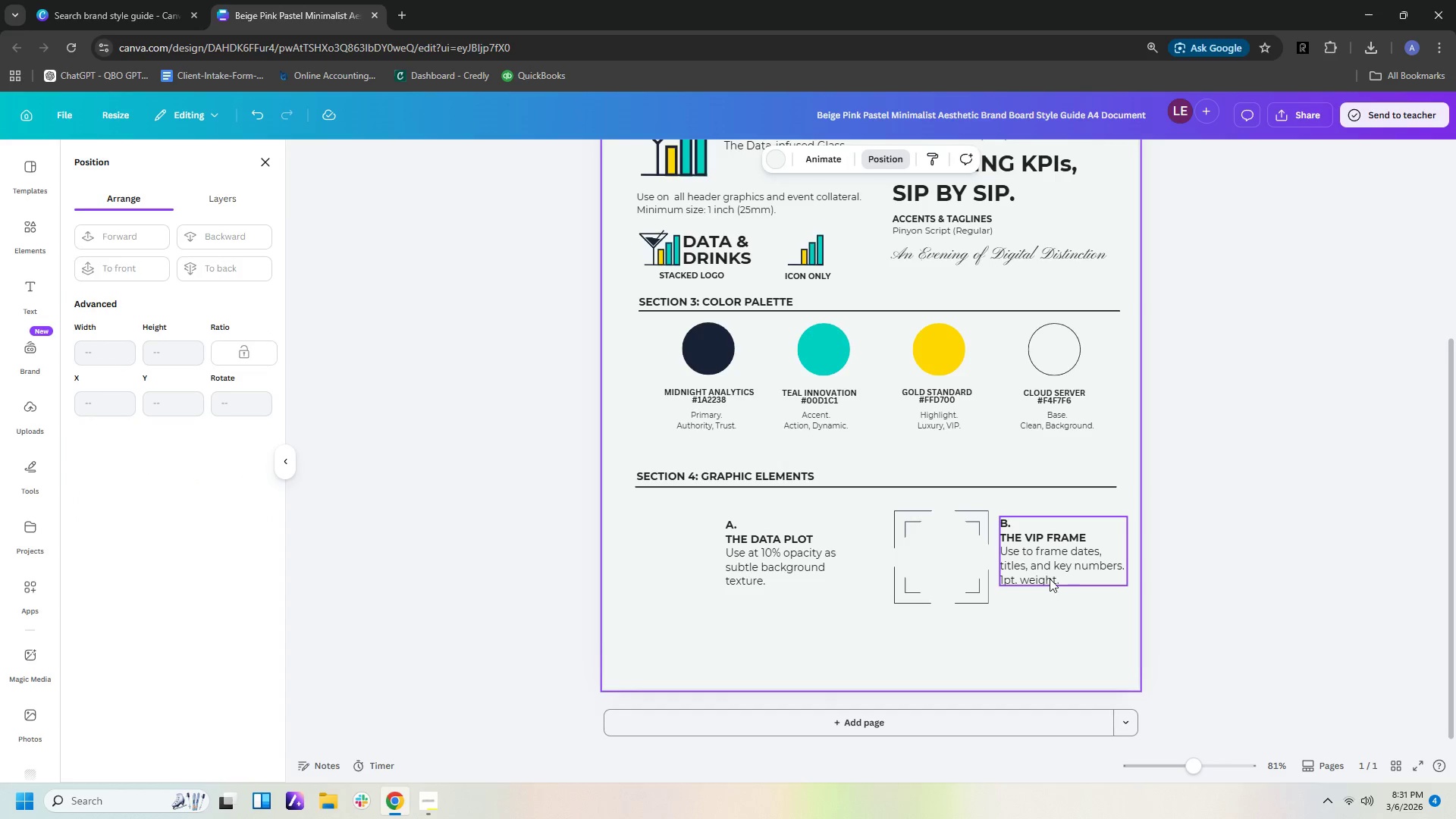 
left_click([975, 591])
 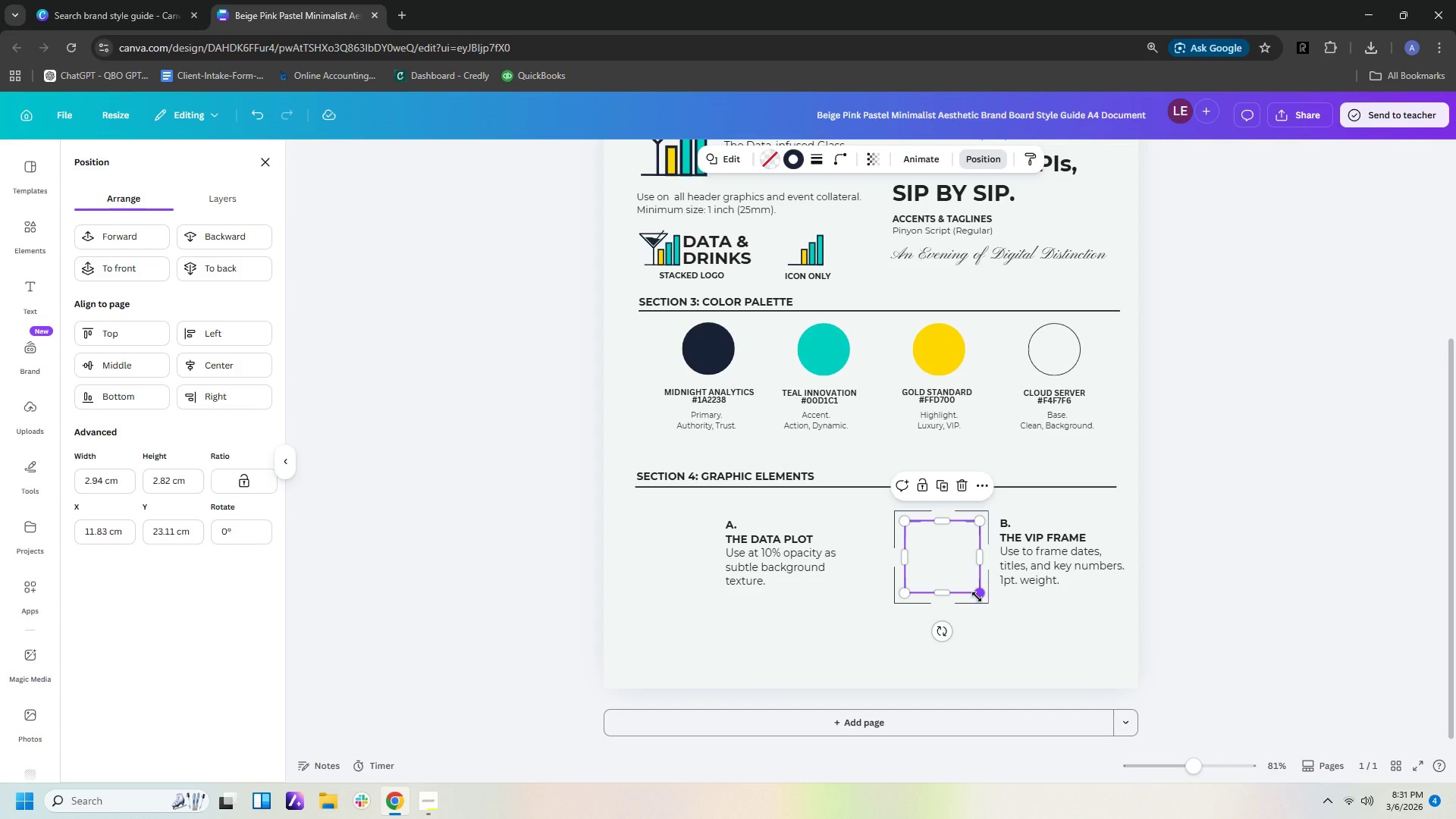 
left_click_drag(start_coordinate=[977, 597], to_coordinate=[980, 603])
 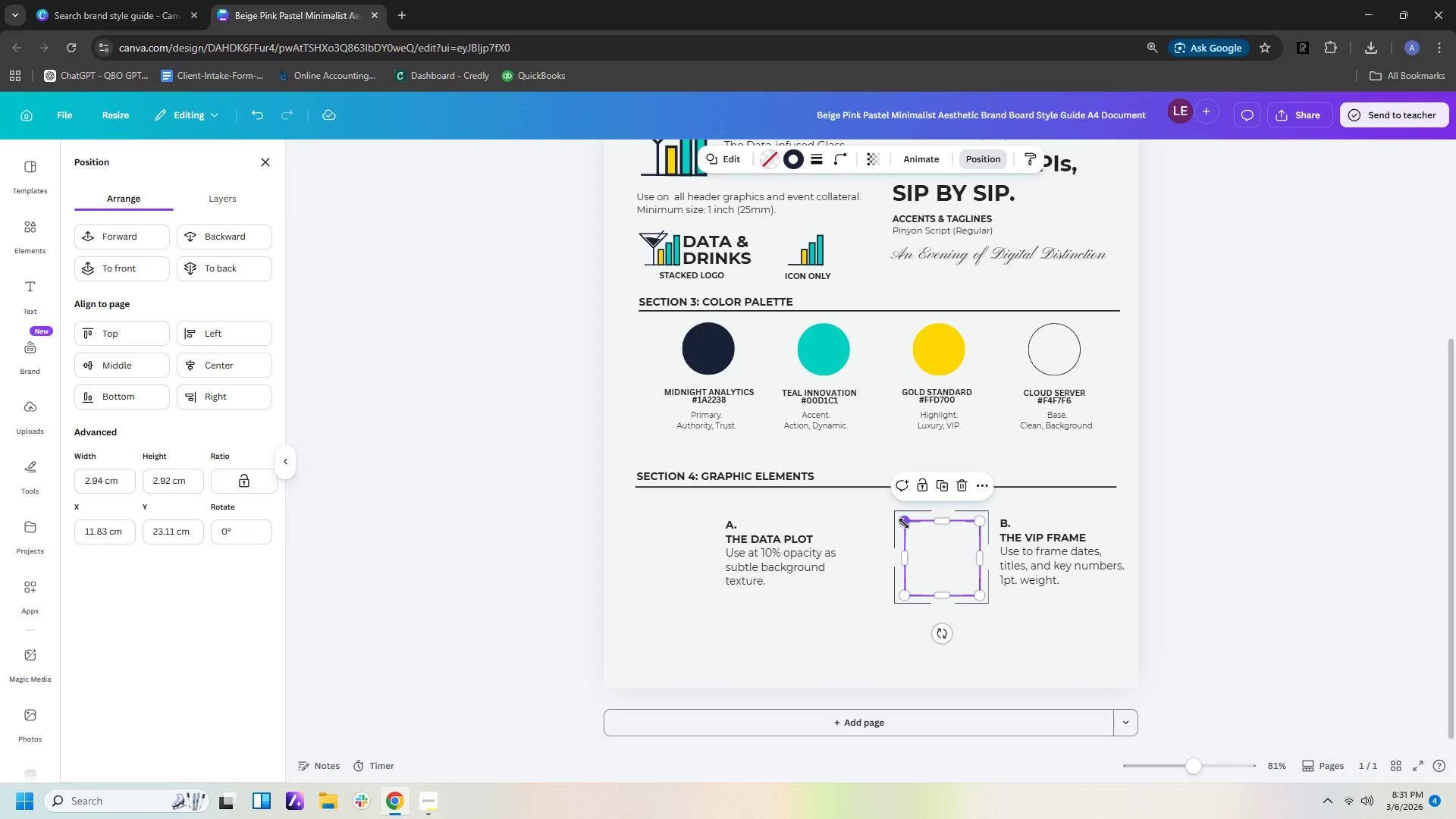 
left_click_drag(start_coordinate=[904, 523], to_coordinate=[903, 517])
 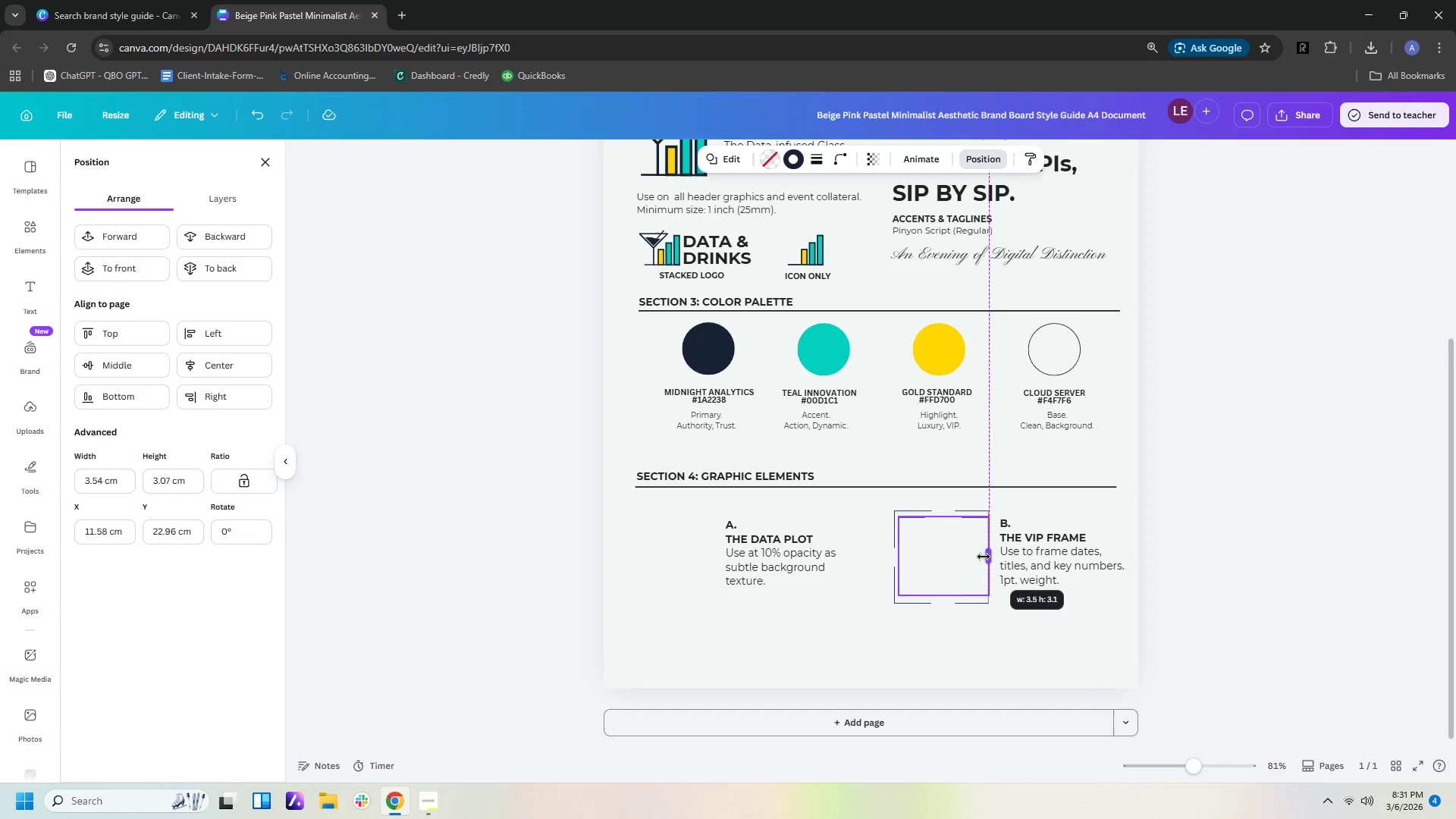 
wait(9.53)
 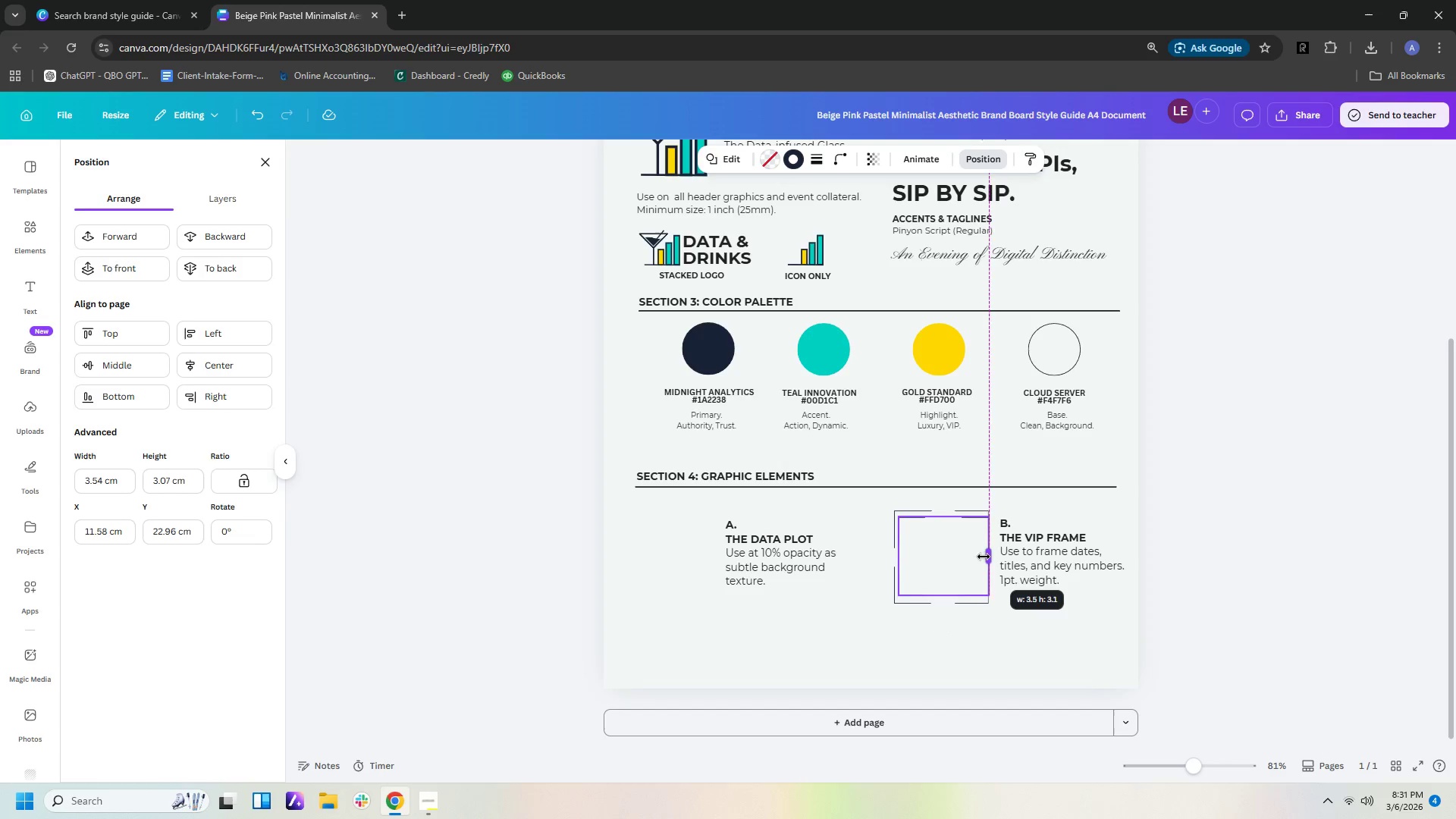 
key(ArrowRight)
 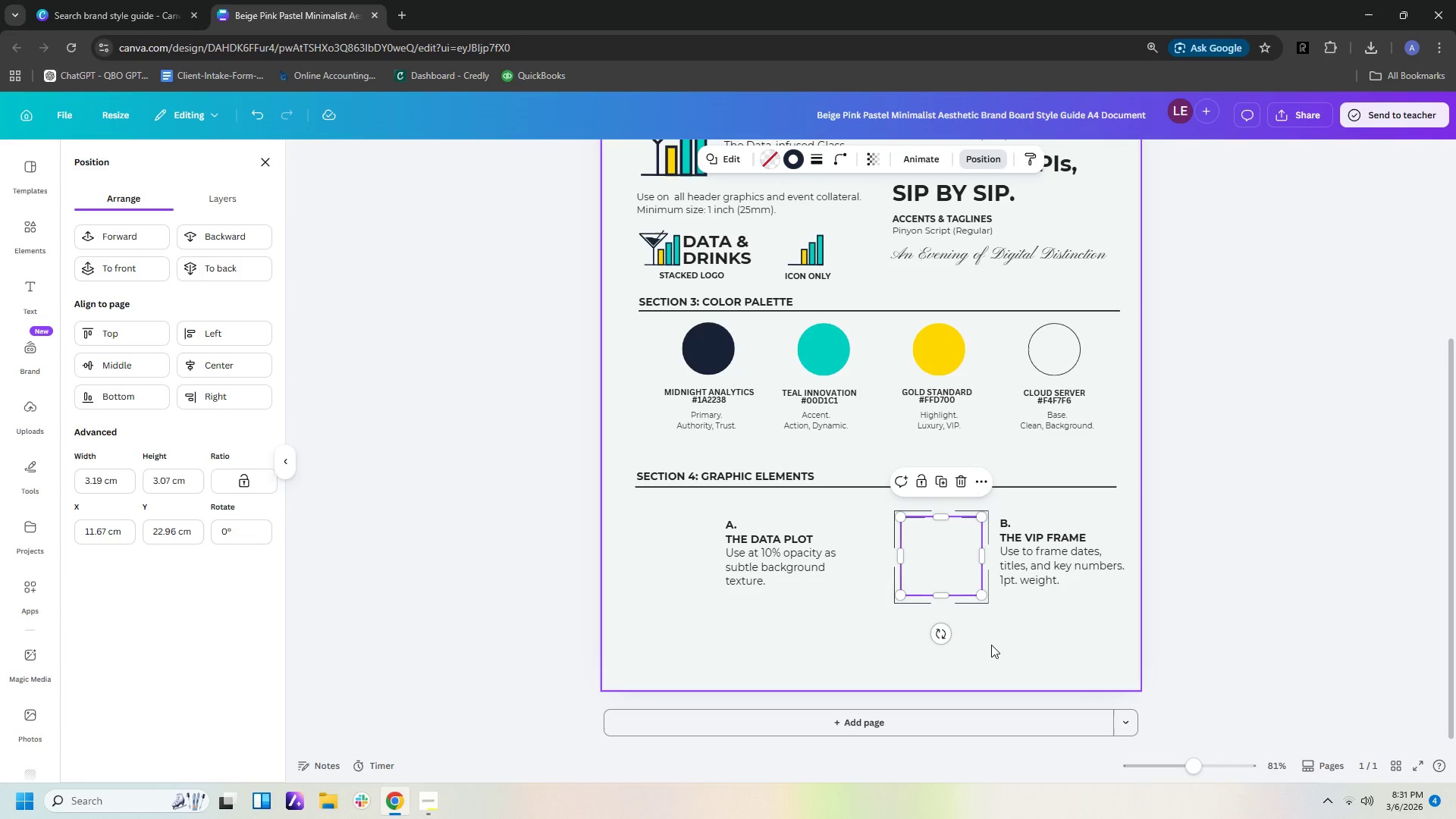 
left_click([991, 644])
 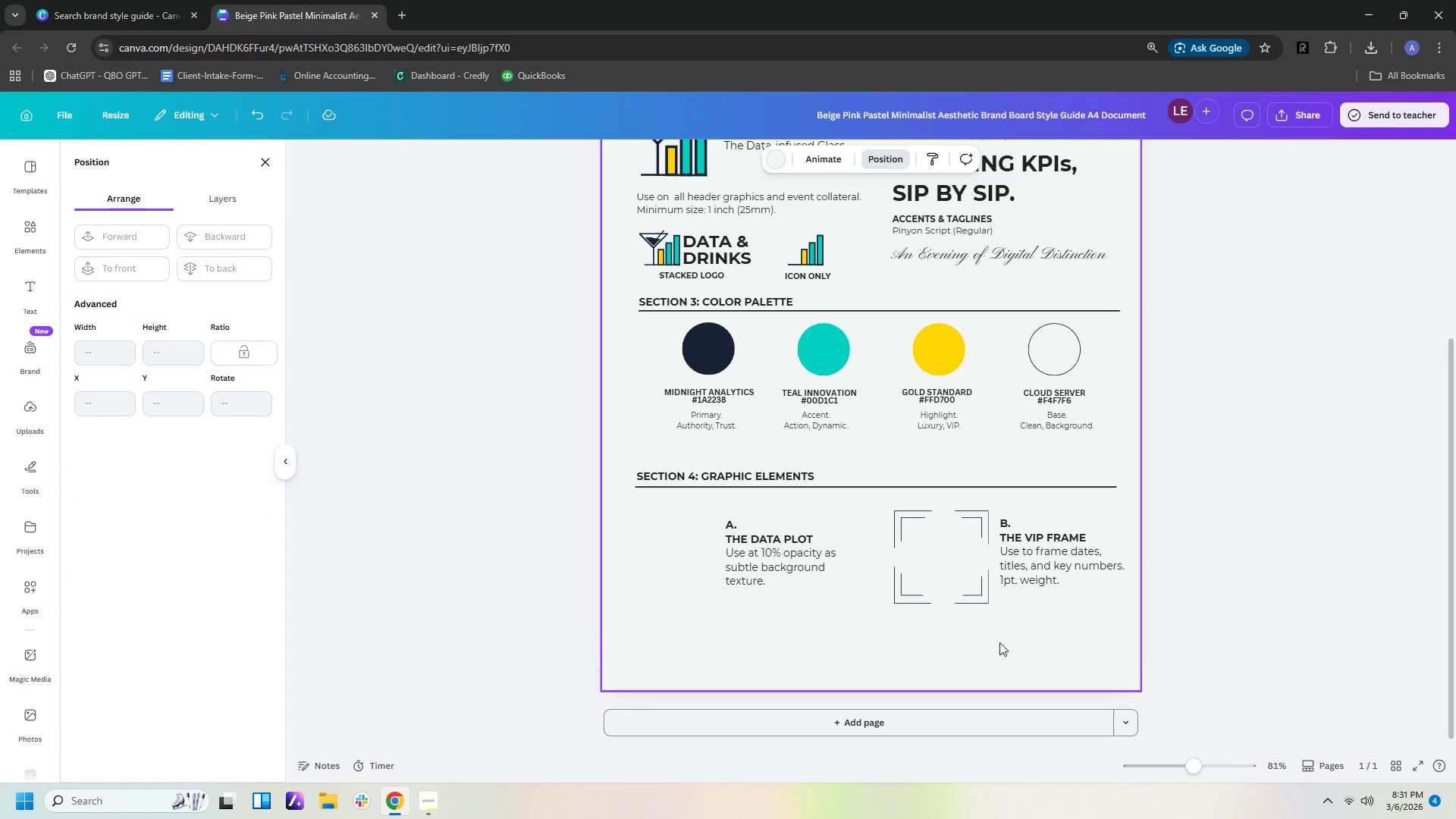 
left_click([1012, 639])
 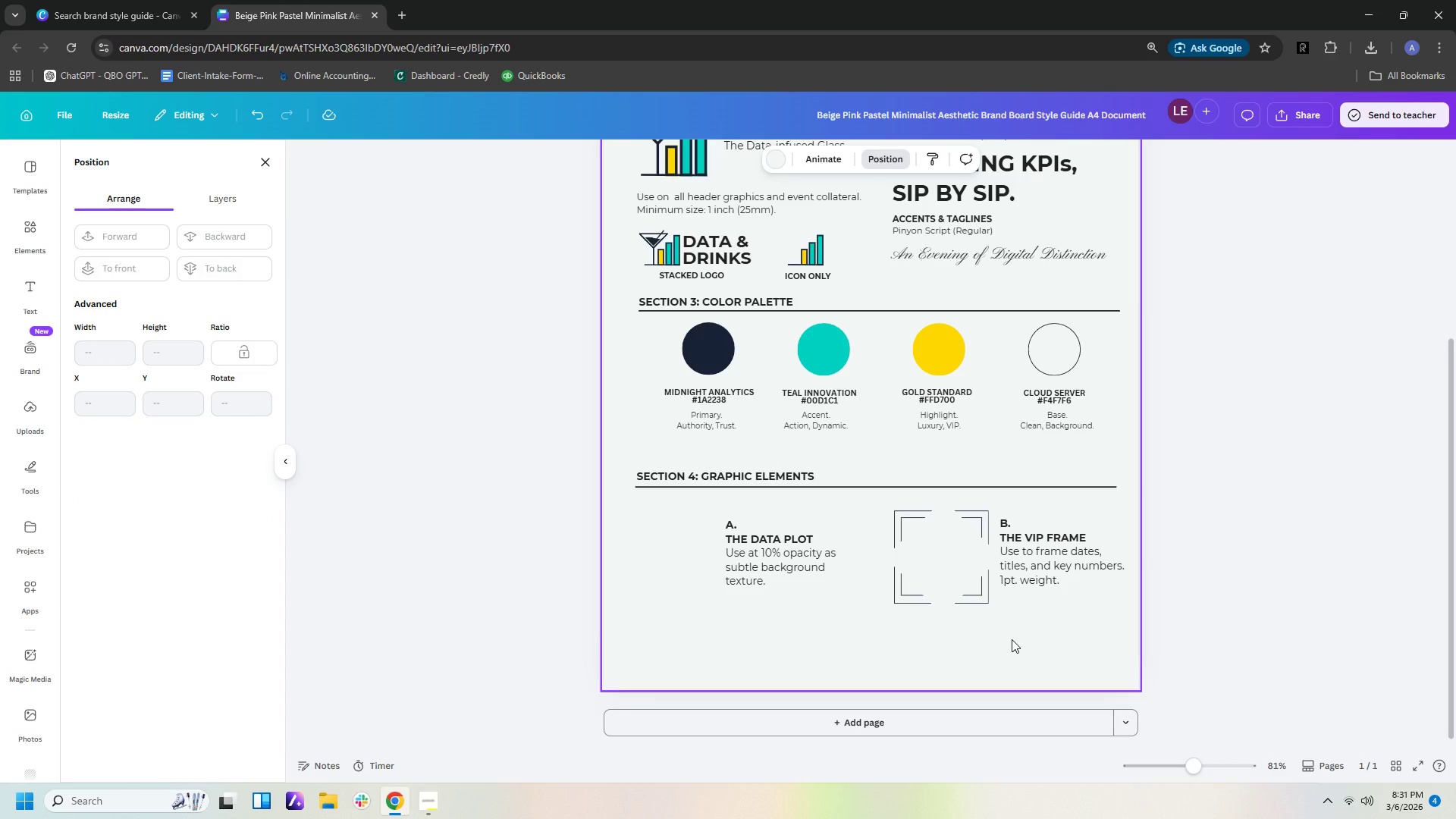 
wait(5.27)
 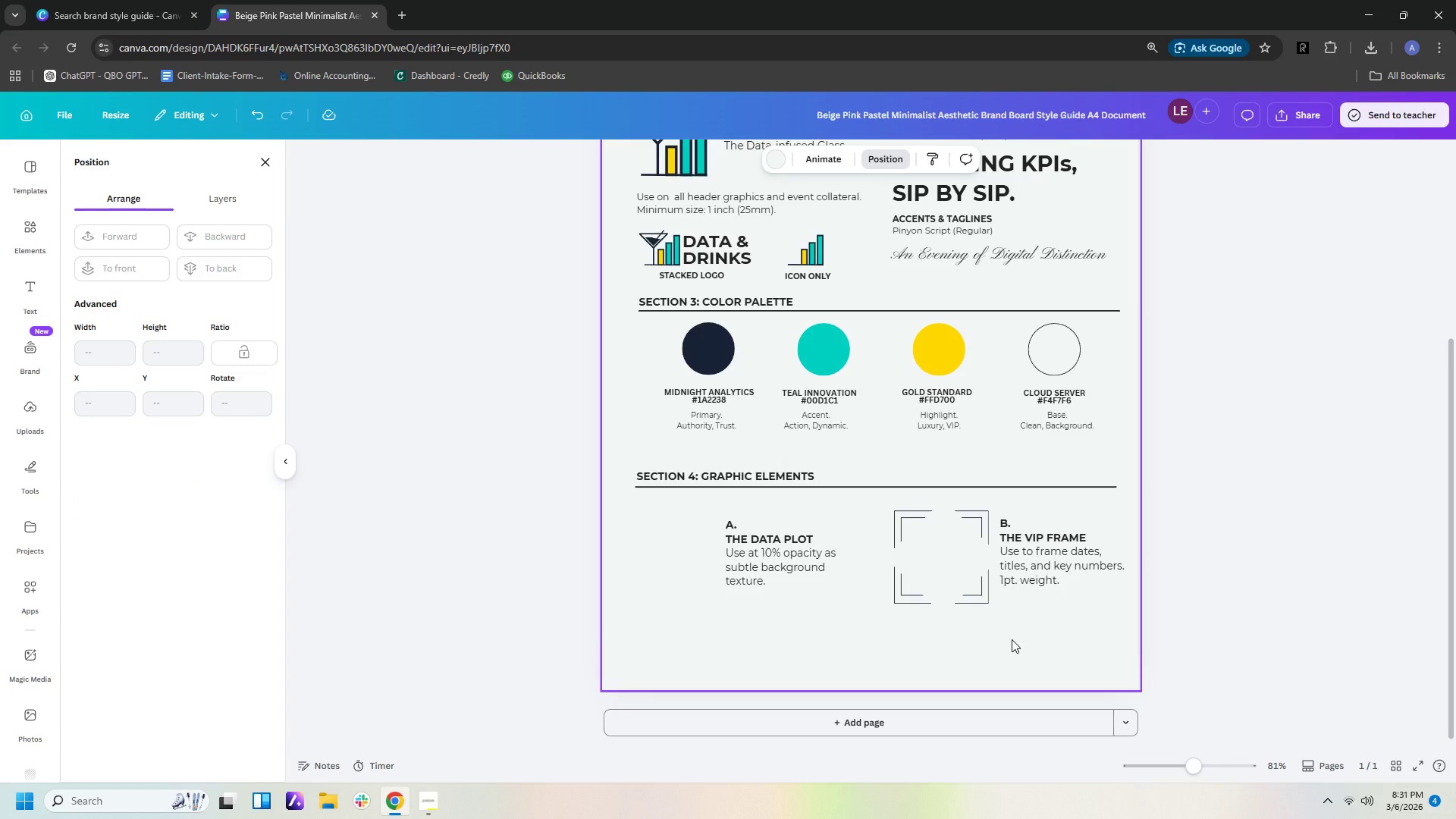 
hold_key(key=ControlLeft, duration=1.25)
scroll: coordinate [1319, 594], scroll_direction: down, amount: 6.0
 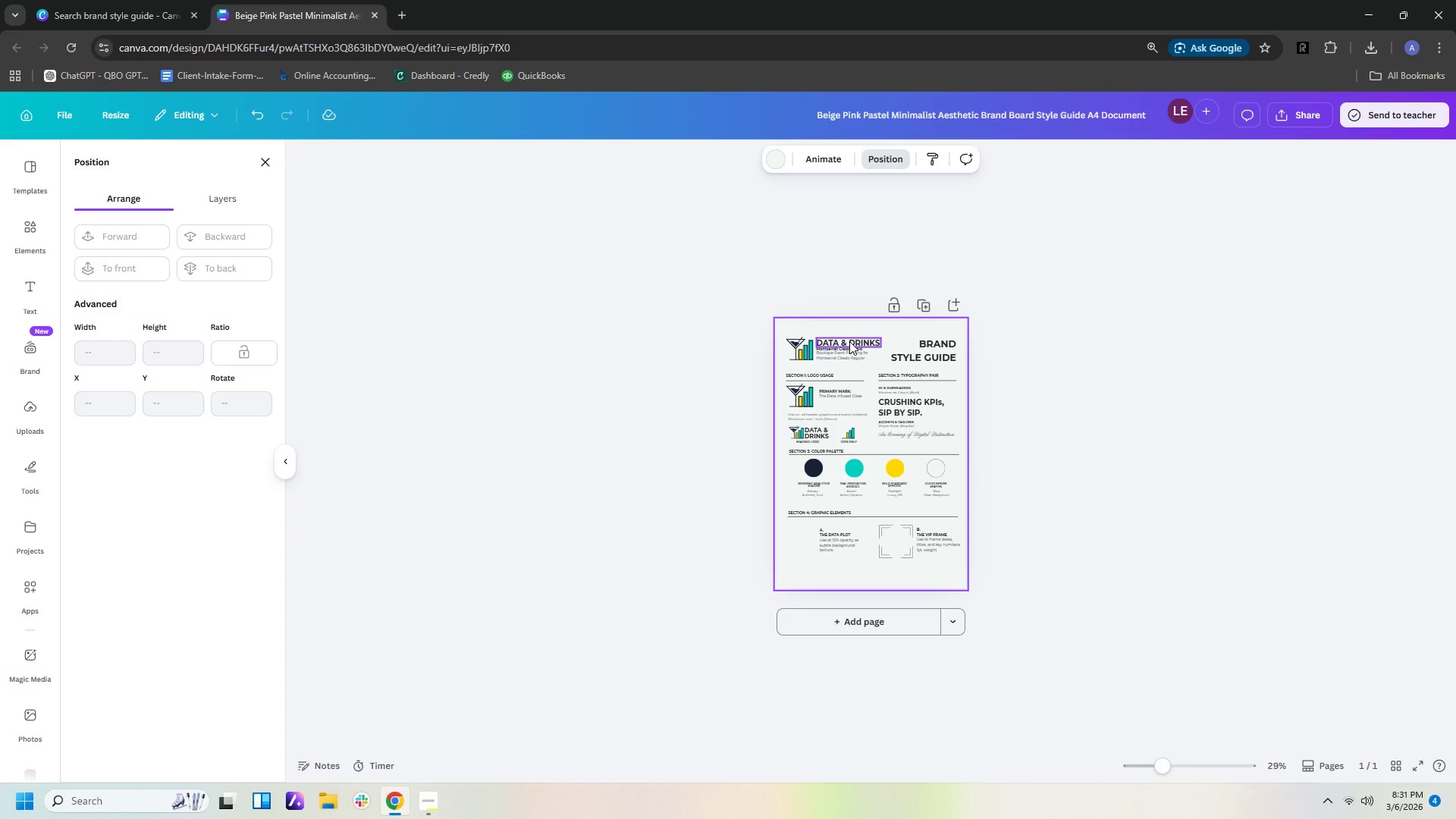 
wait(5.24)
 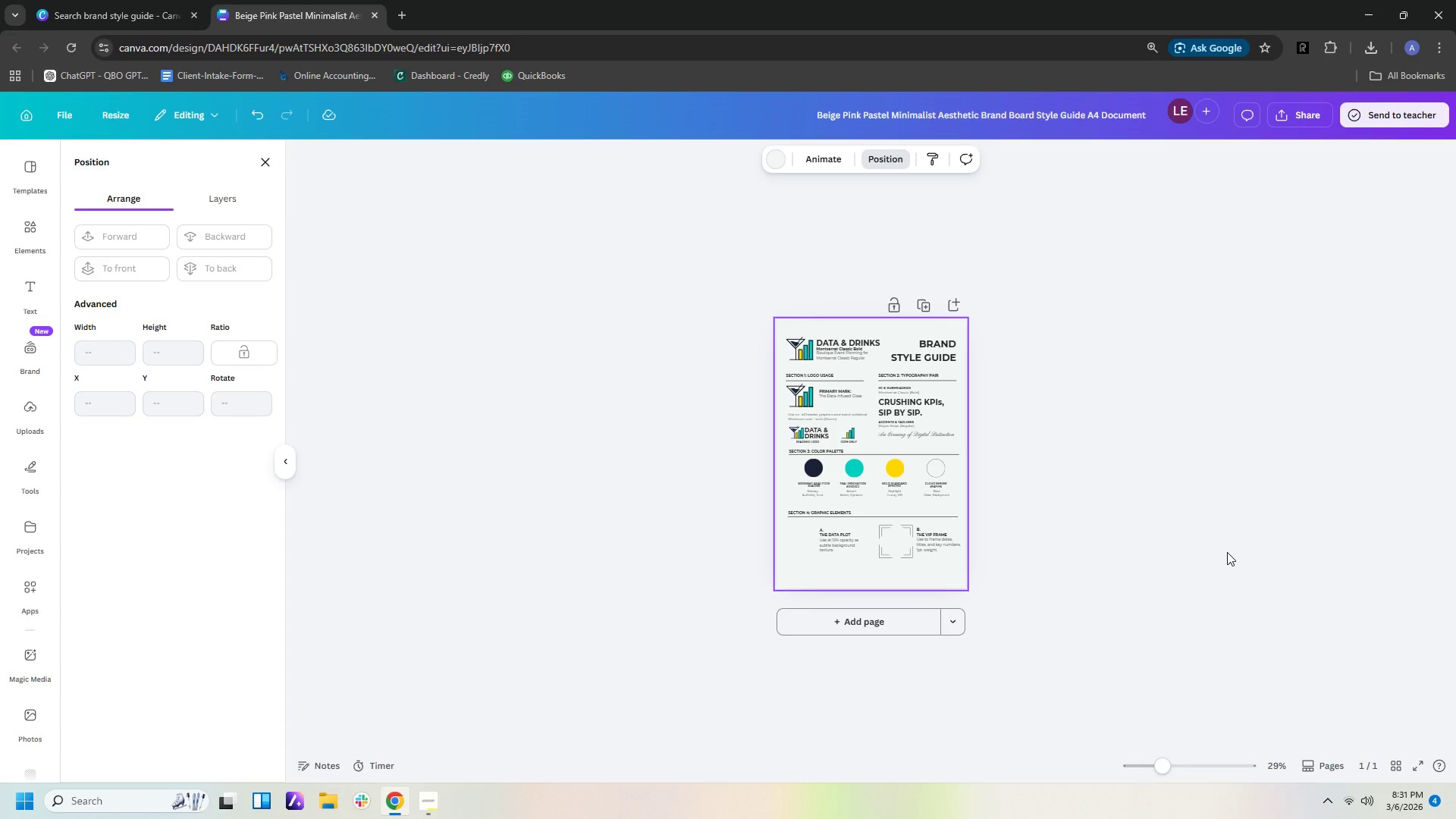 
left_click([849, 341])
 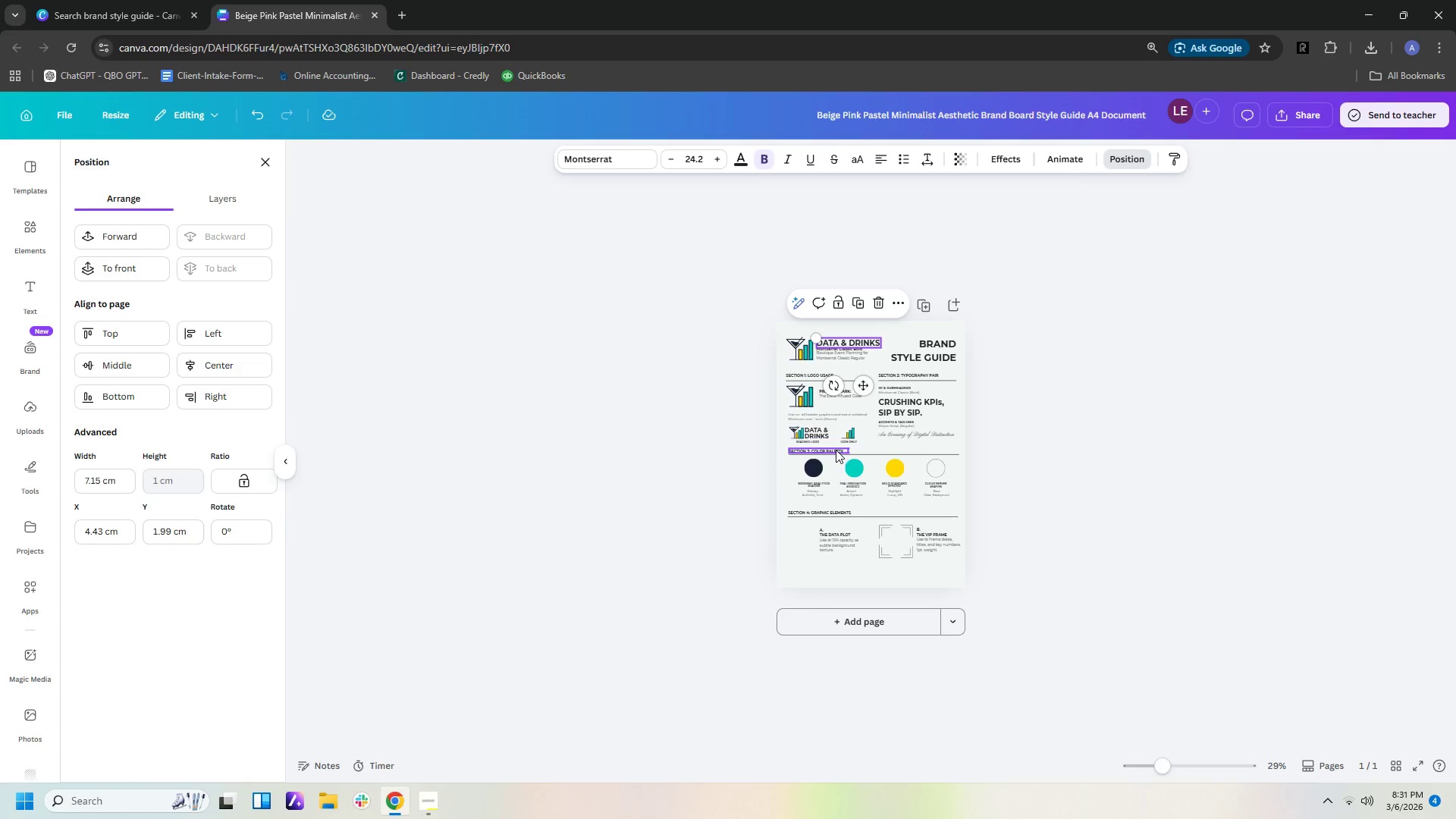 
left_click([836, 453])
 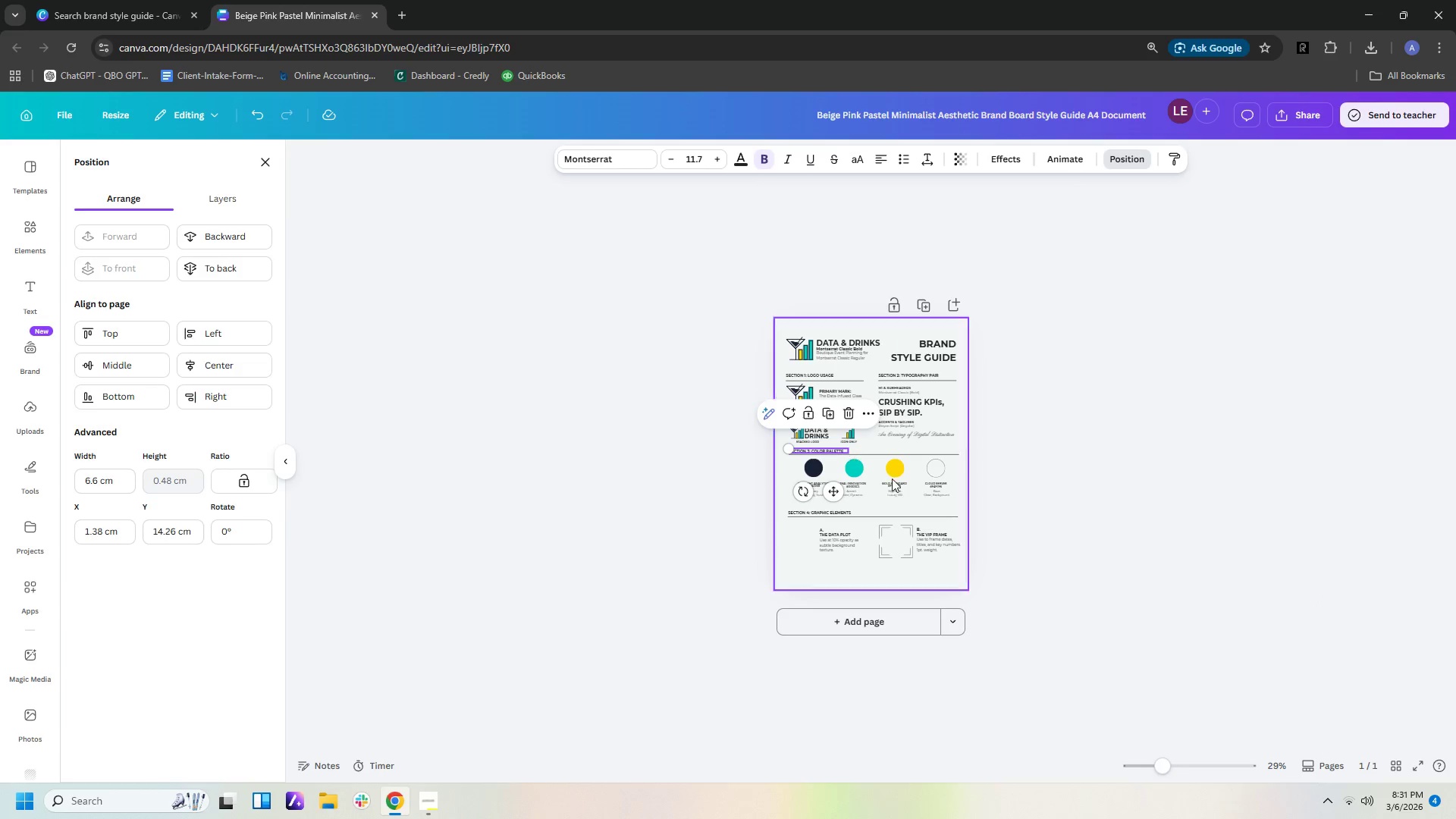 
key(Control+C)
 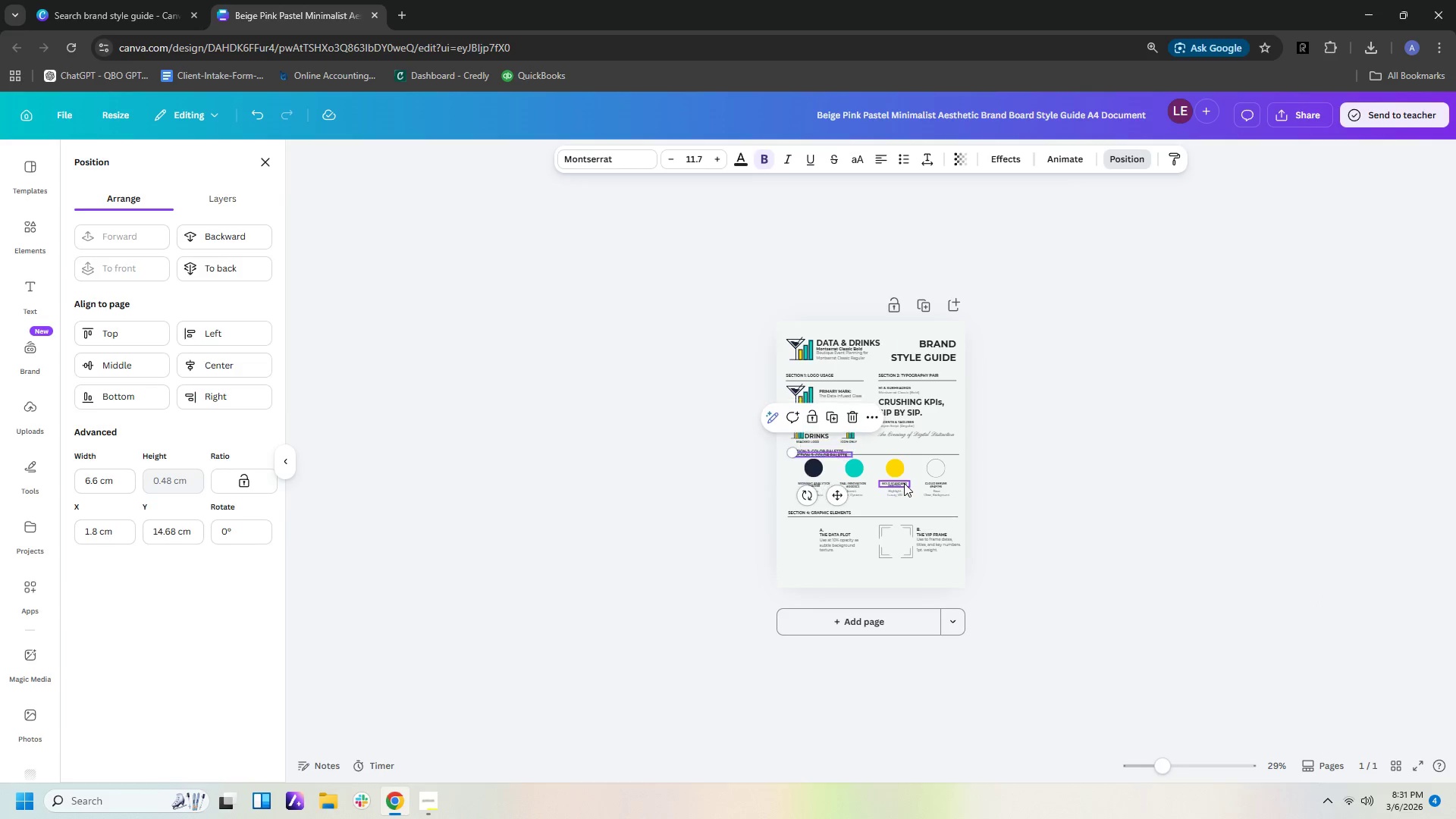 
key(Control+V)
 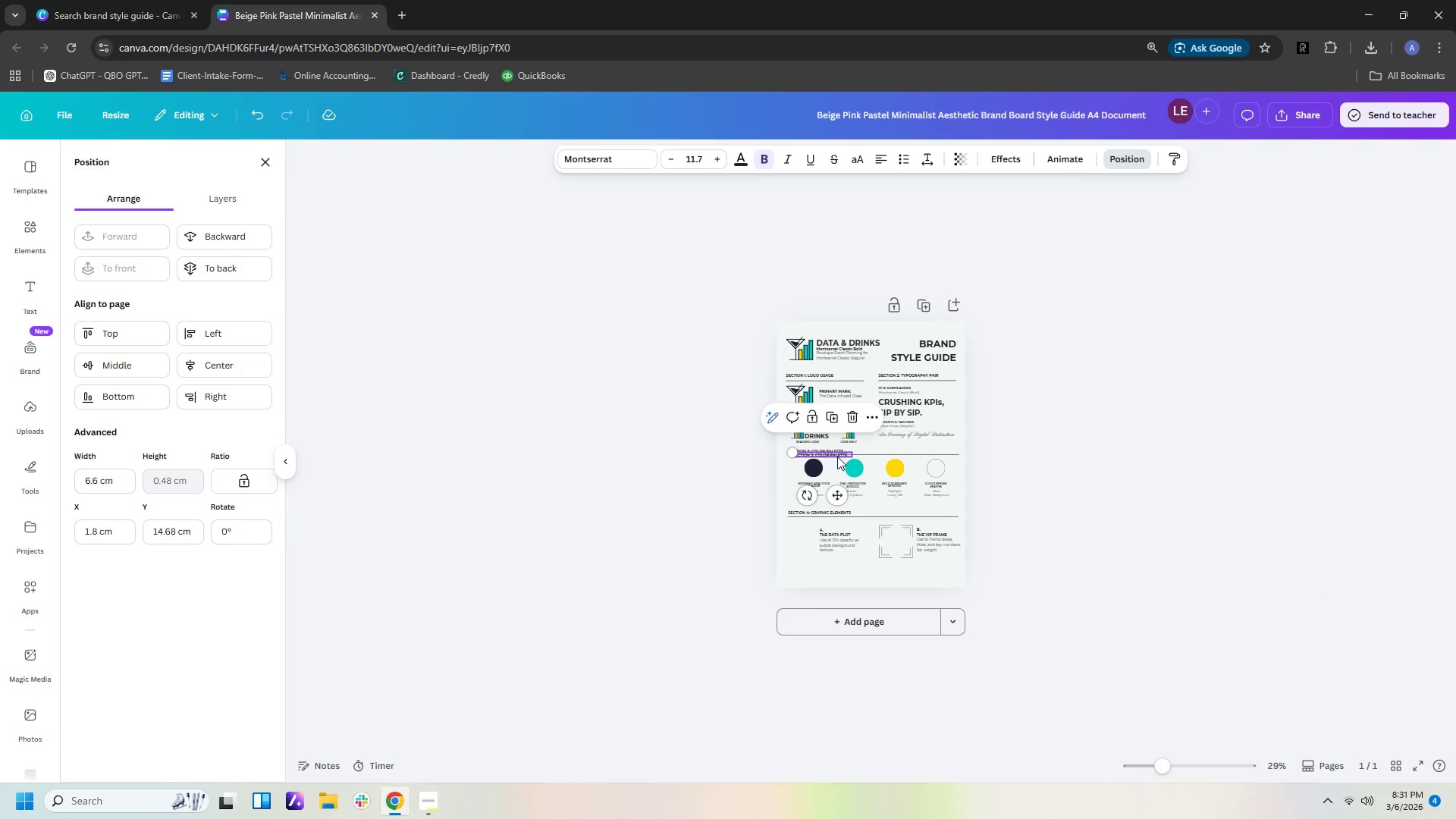 
left_click_drag(start_coordinate=[839, 455], to_coordinate=[885, 572])
 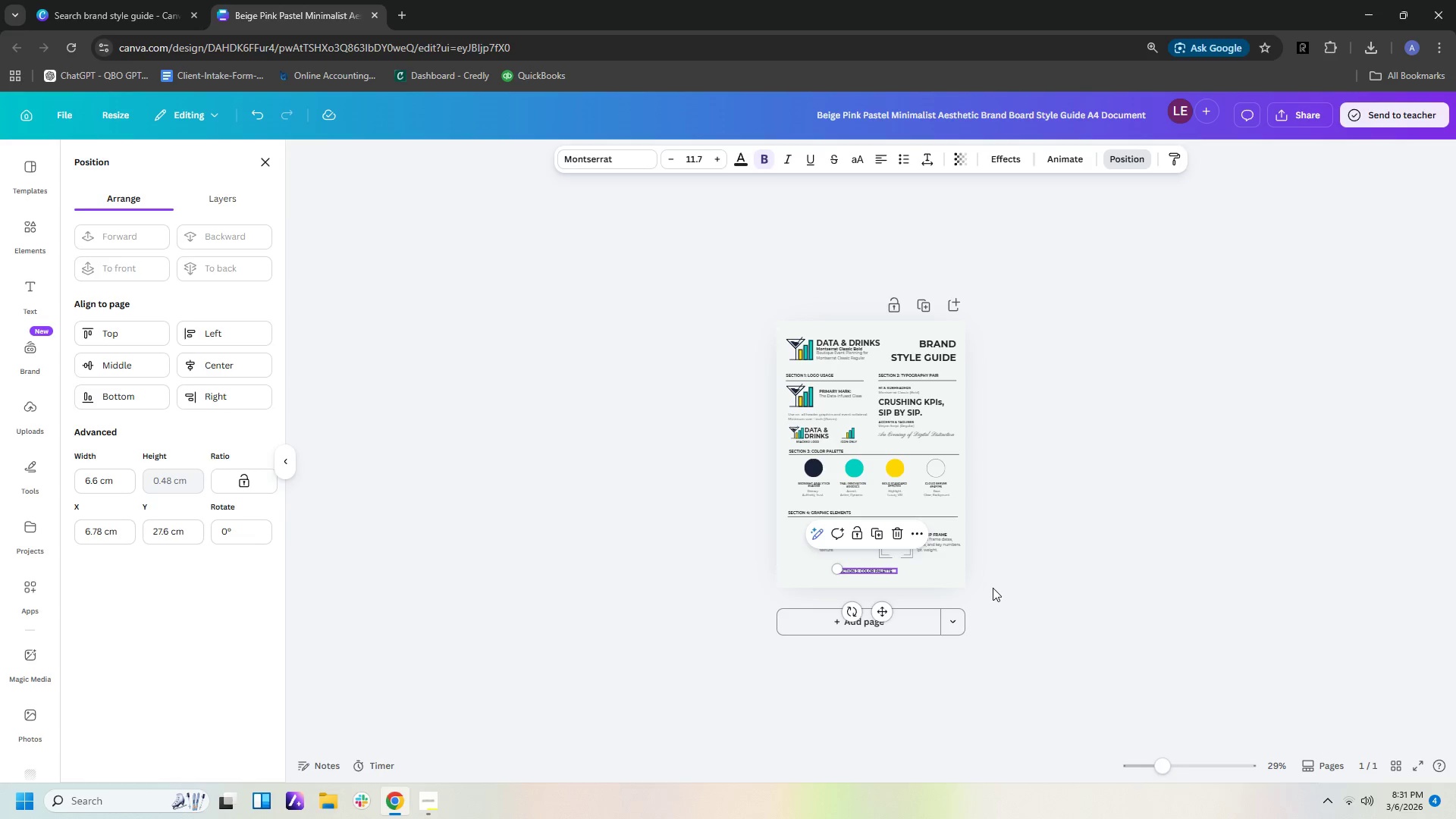 
hold_key(key=ControlLeft, duration=0.69)
scroll: coordinate [1156, 612], scroll_direction: up, amount: 3.0
 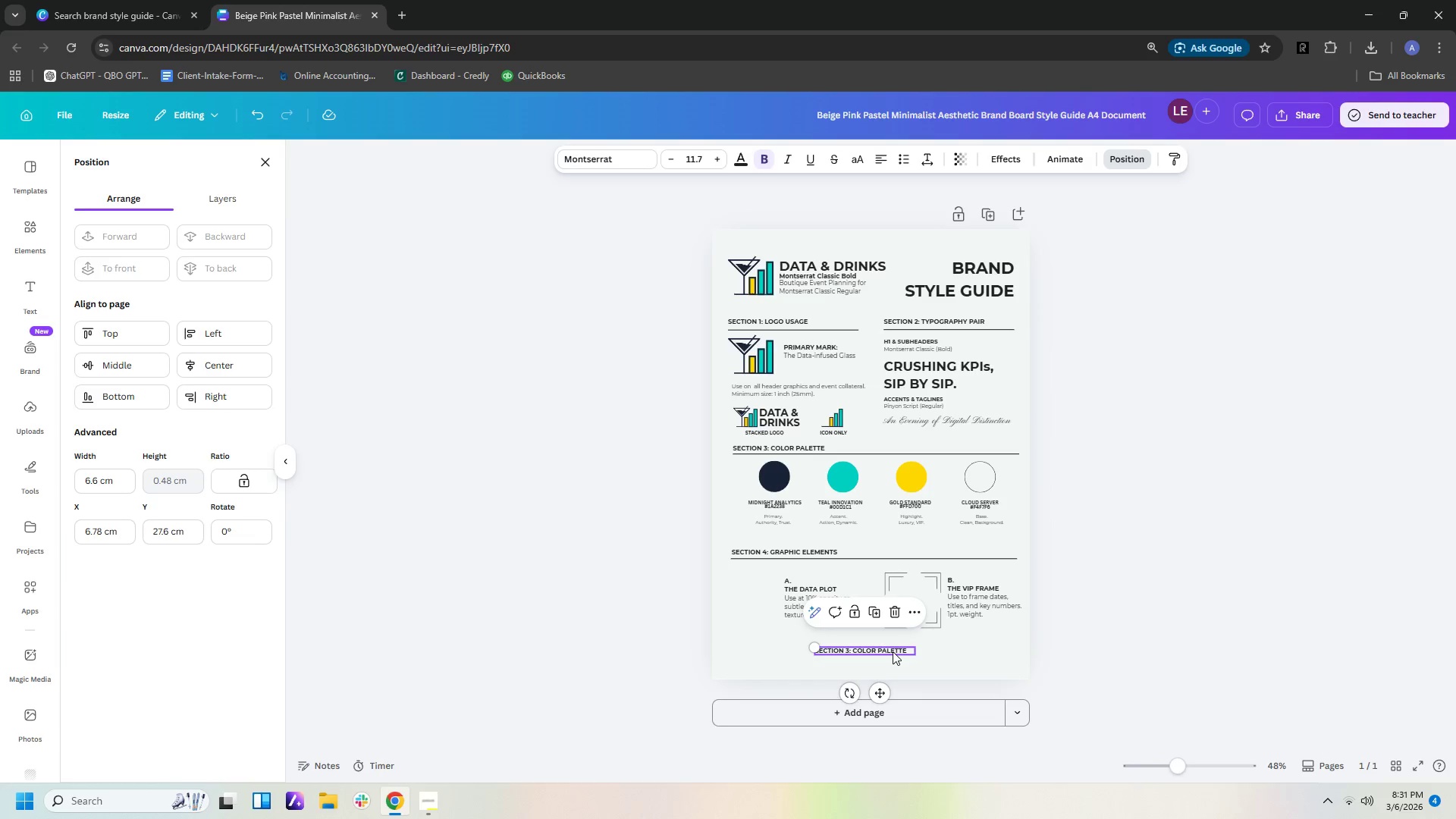 
double_click([893, 651])
 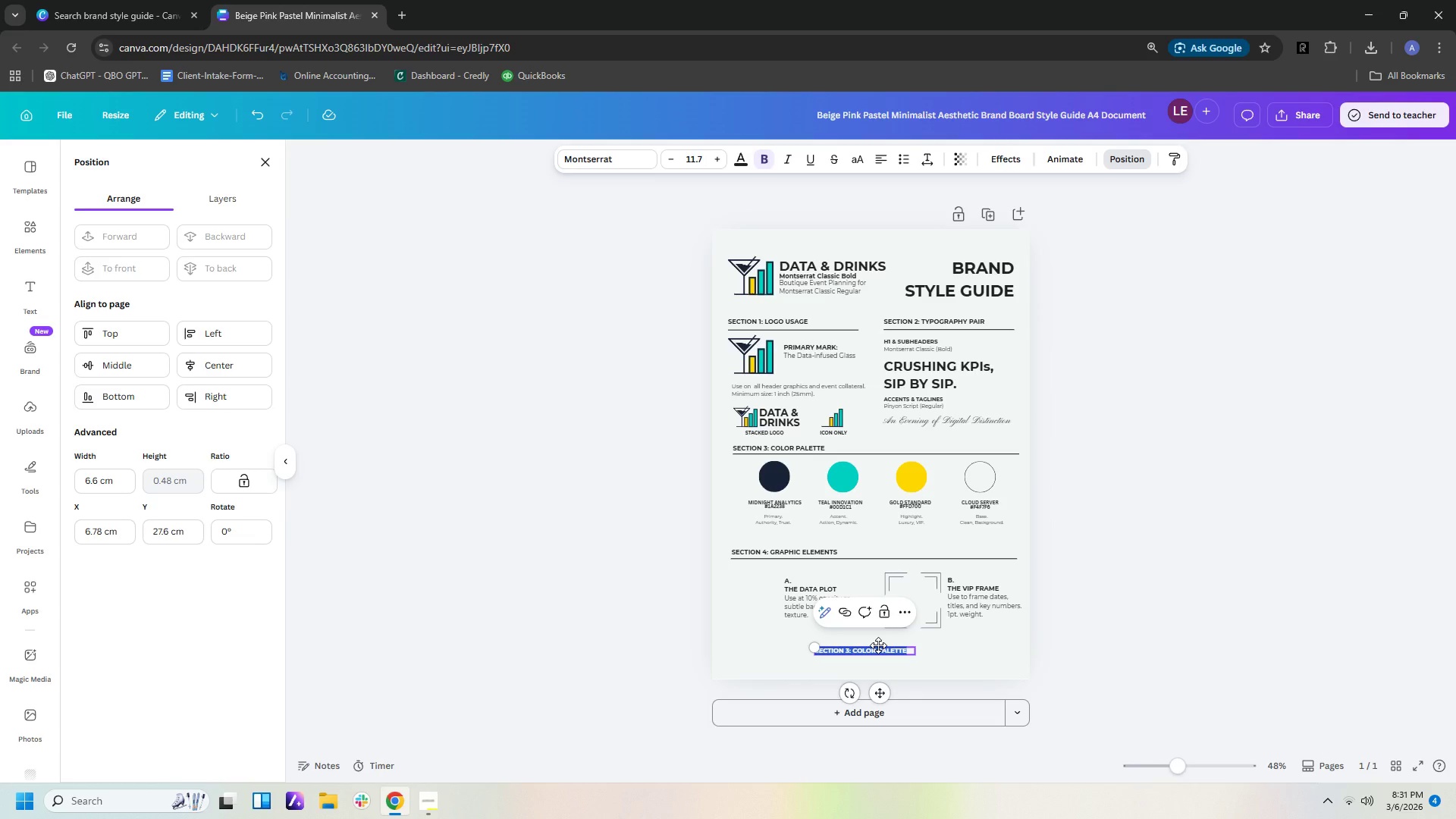 
type(Data)
key(Backspace)
key(Backspace)
key(Backspace)
type(ATA & DRINKS | EST. 2024)
 